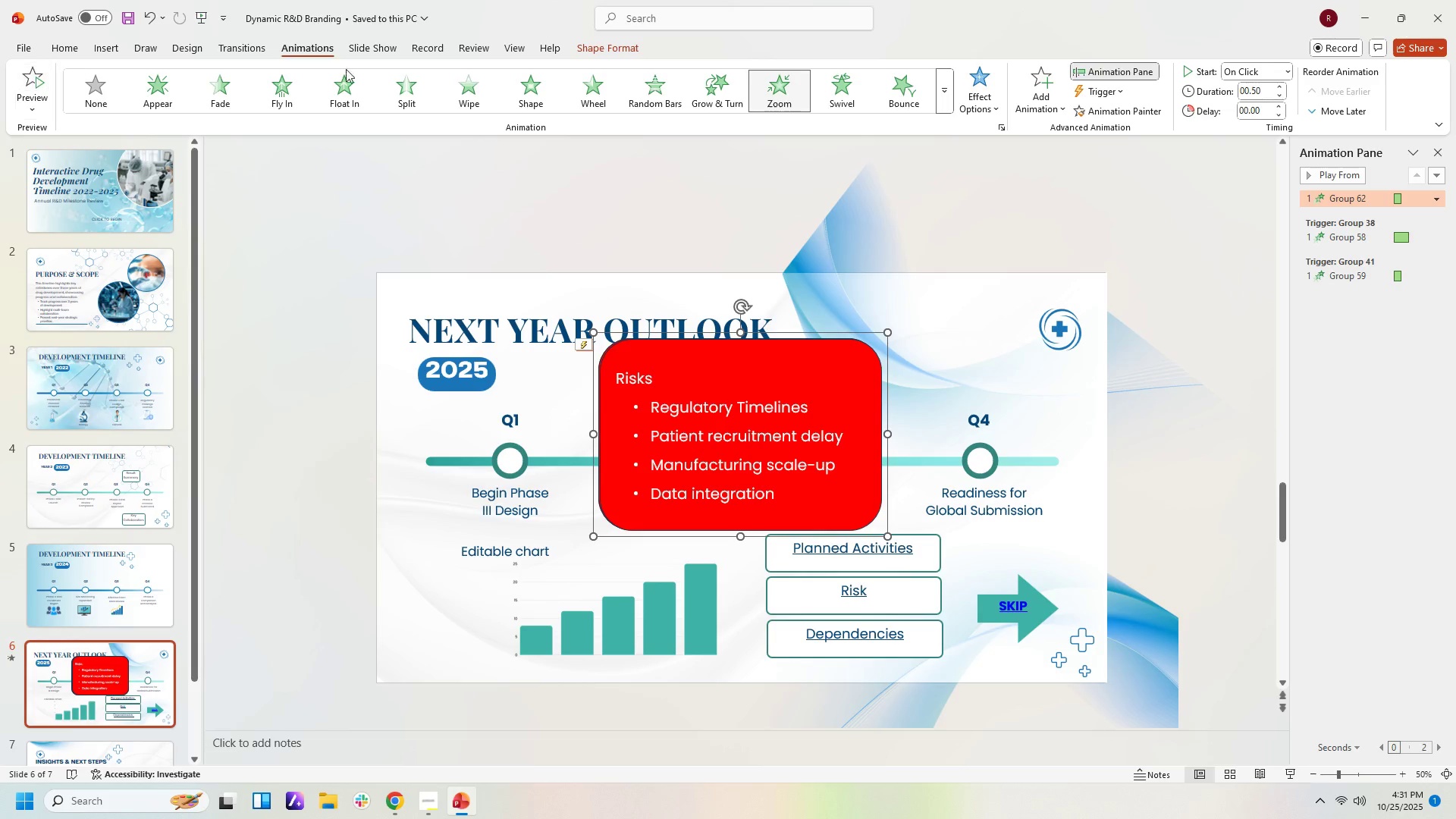 
left_click([585, 42])
 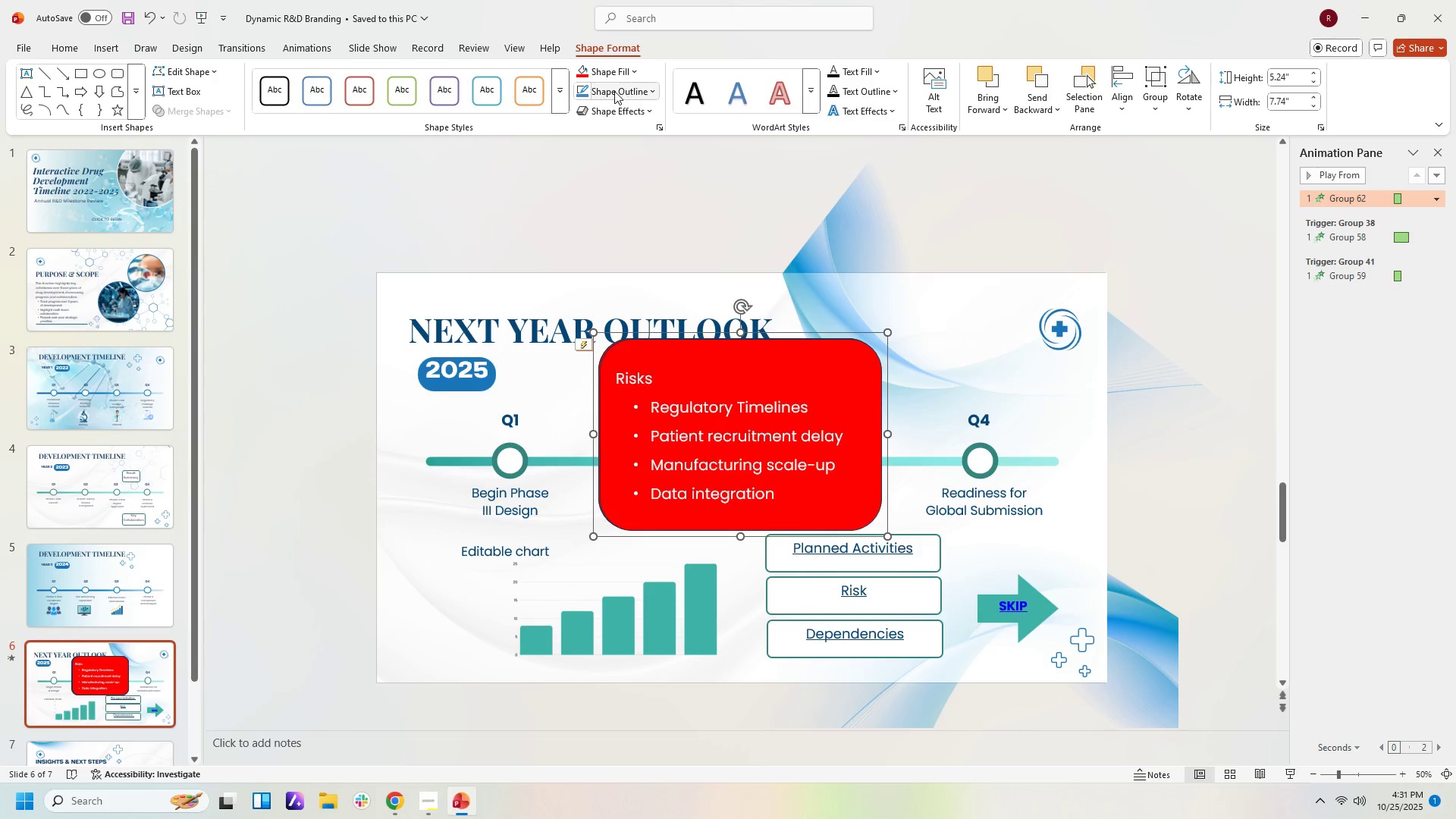 
left_click([602, 74])
 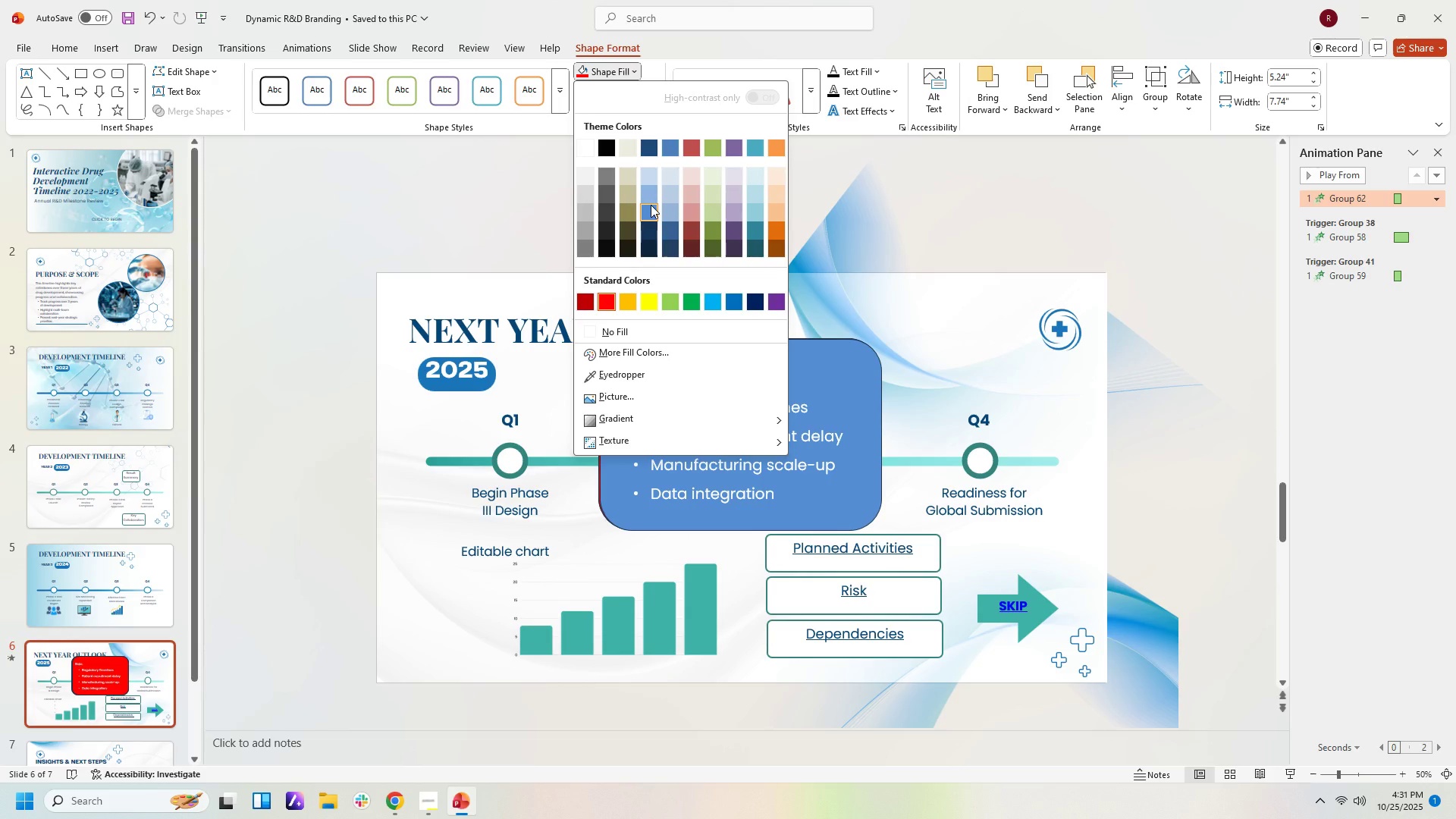 
left_click([651, 205])
 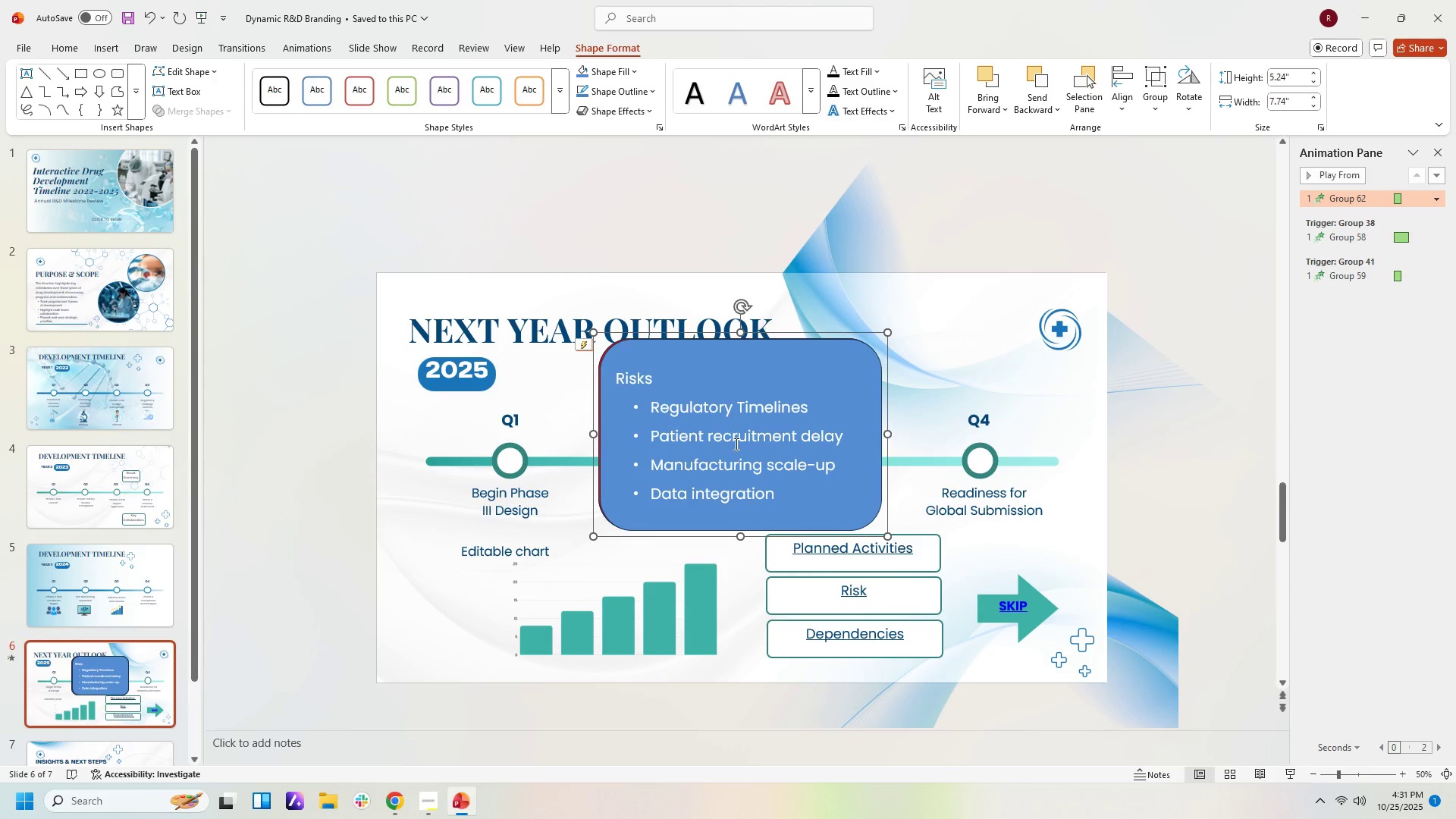 
left_click_drag(start_coordinate=[786, 492], to_coordinate=[617, 378])
 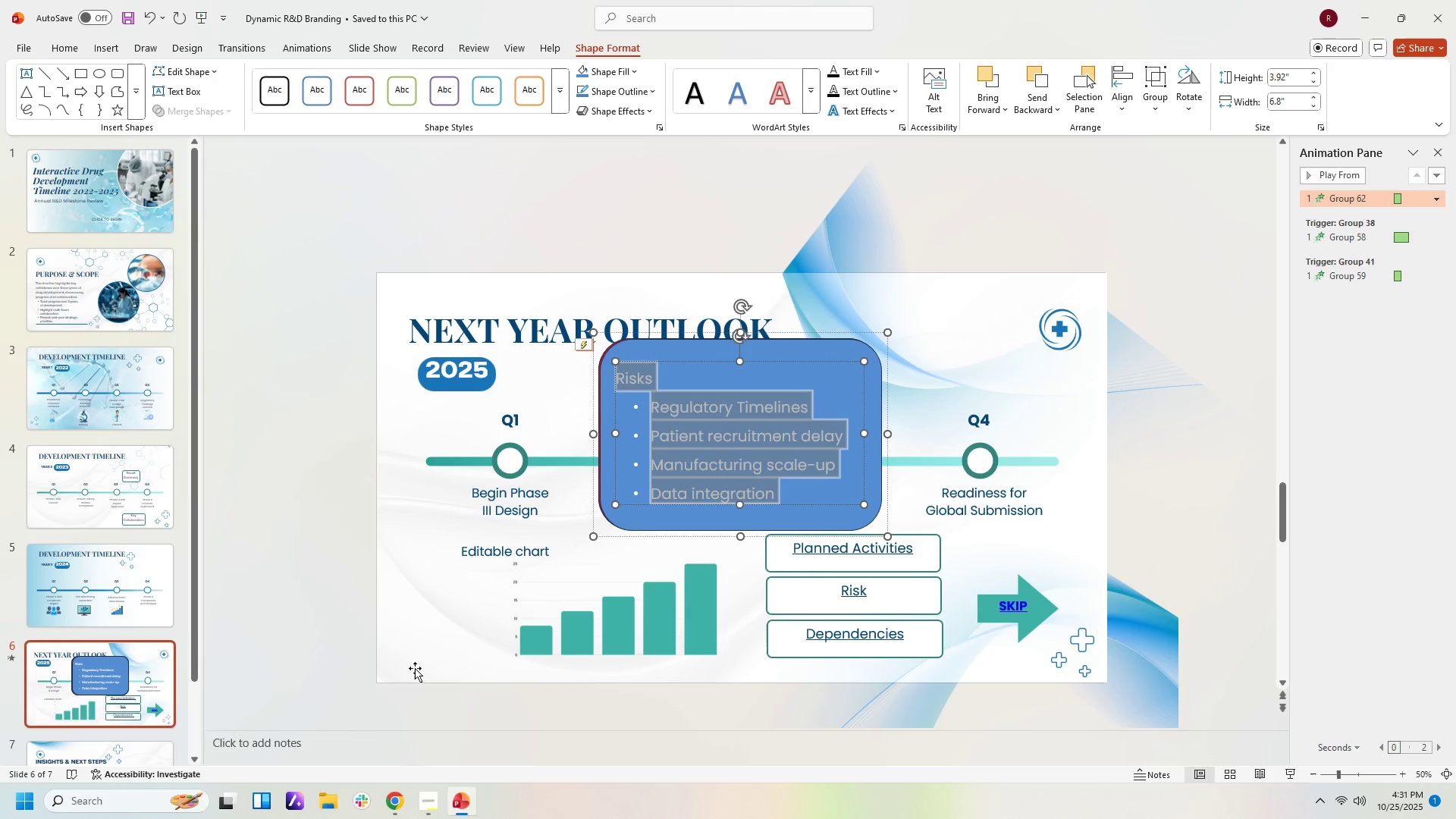 
left_click([391, 793])
 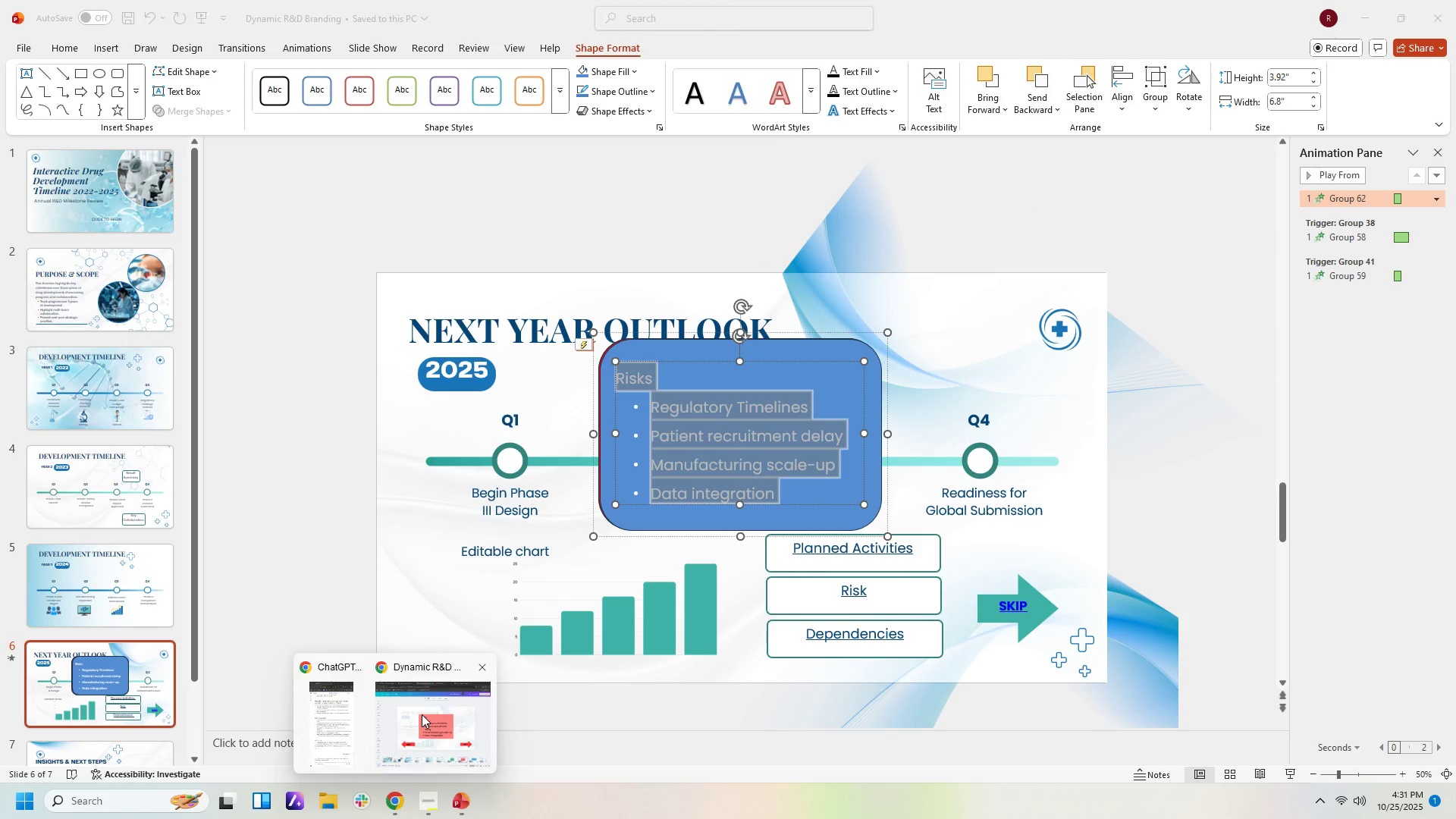 
left_click([422, 714])
 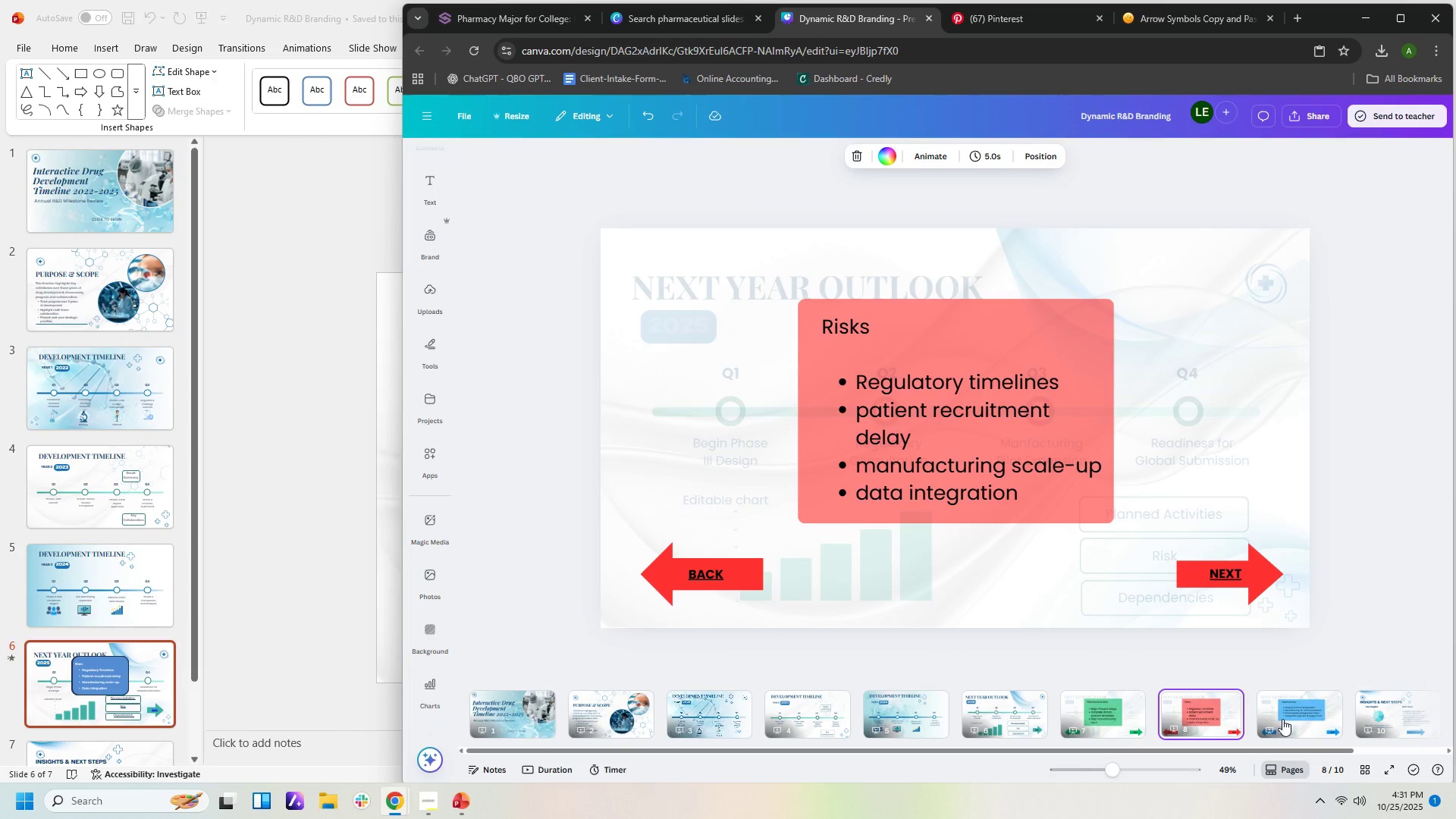 
left_click([1285, 714])
 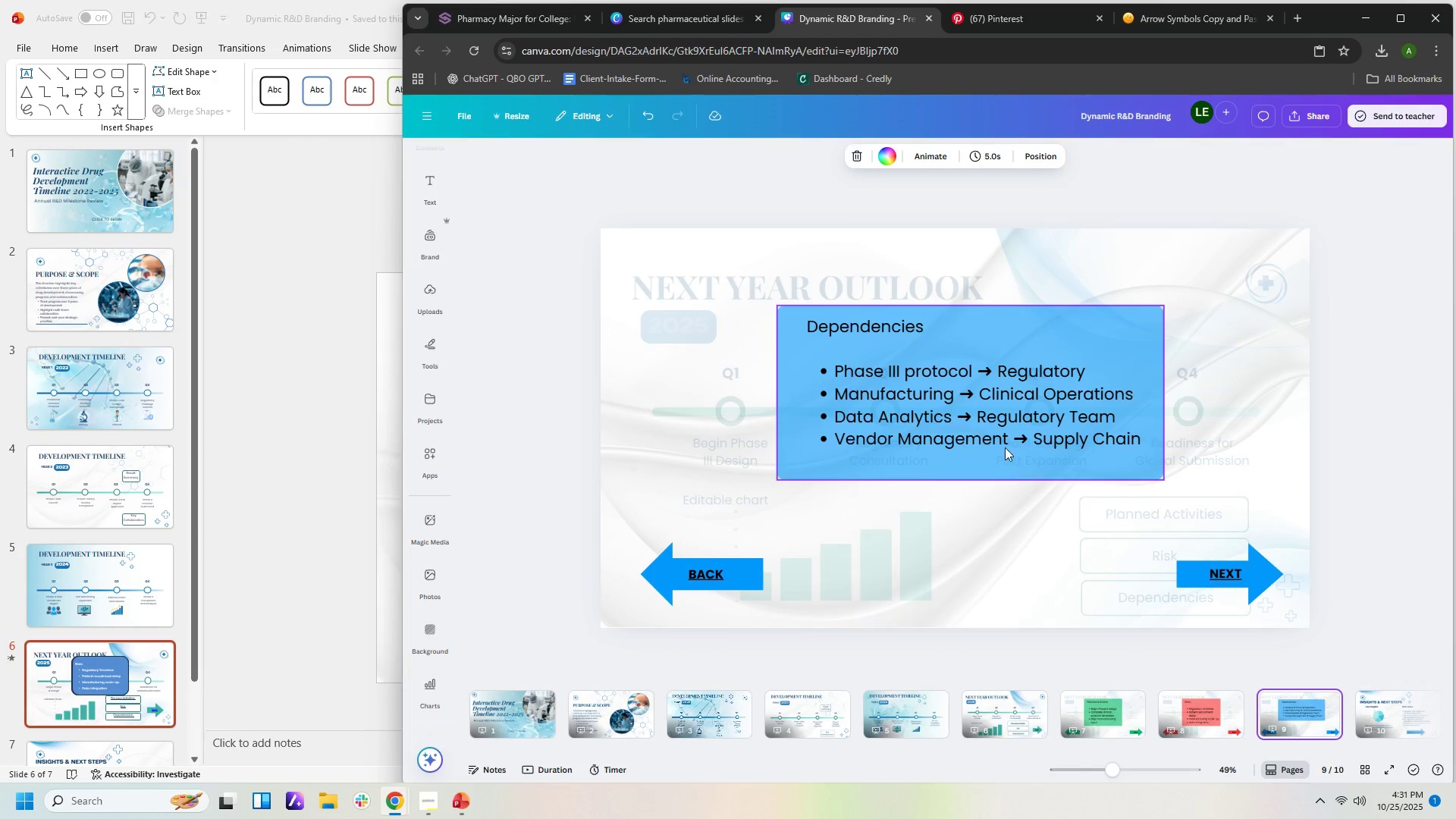 
left_click([1003, 440])
 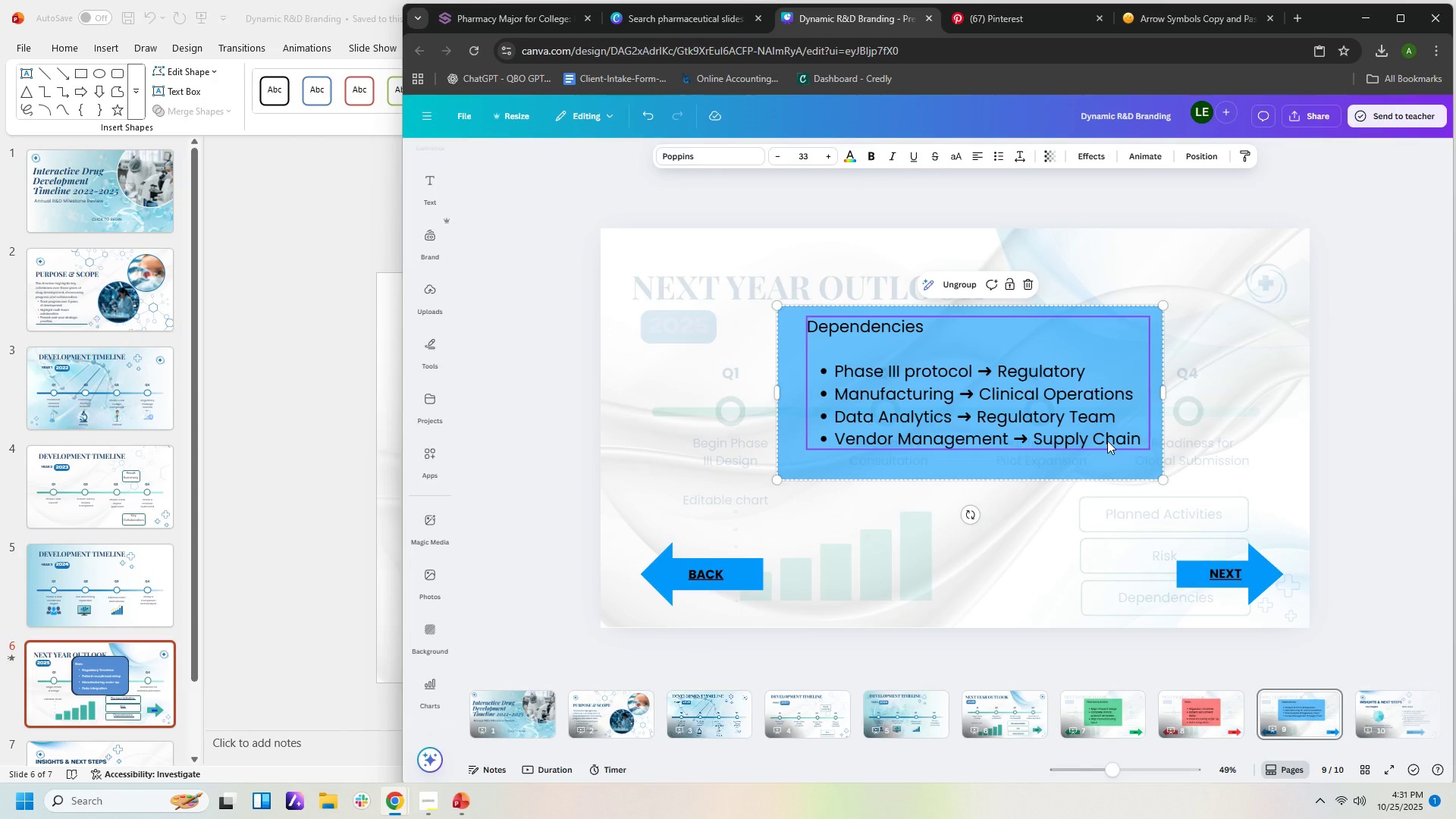 
double_click([1107, 441])
 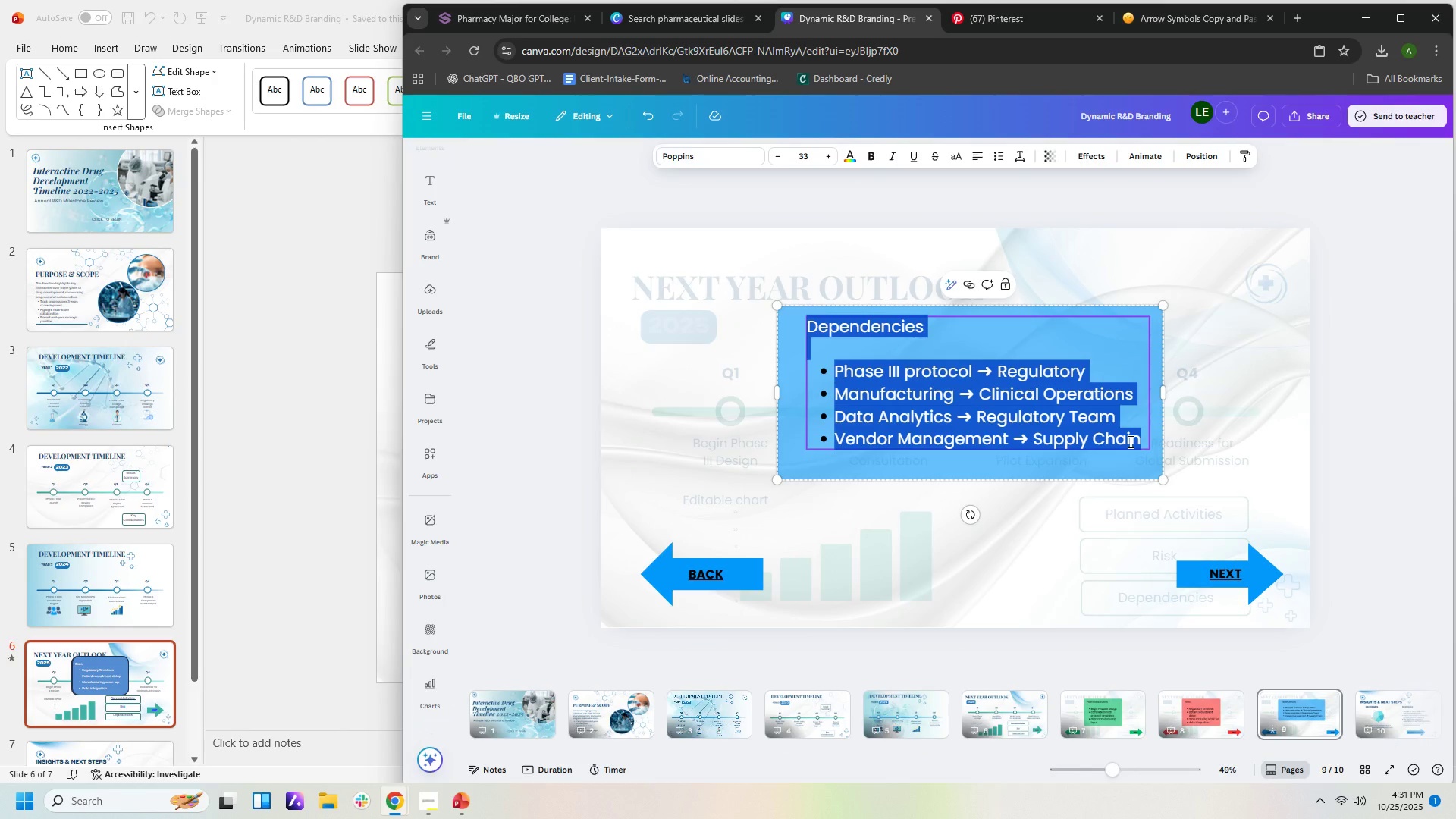 
key(Control+C)
 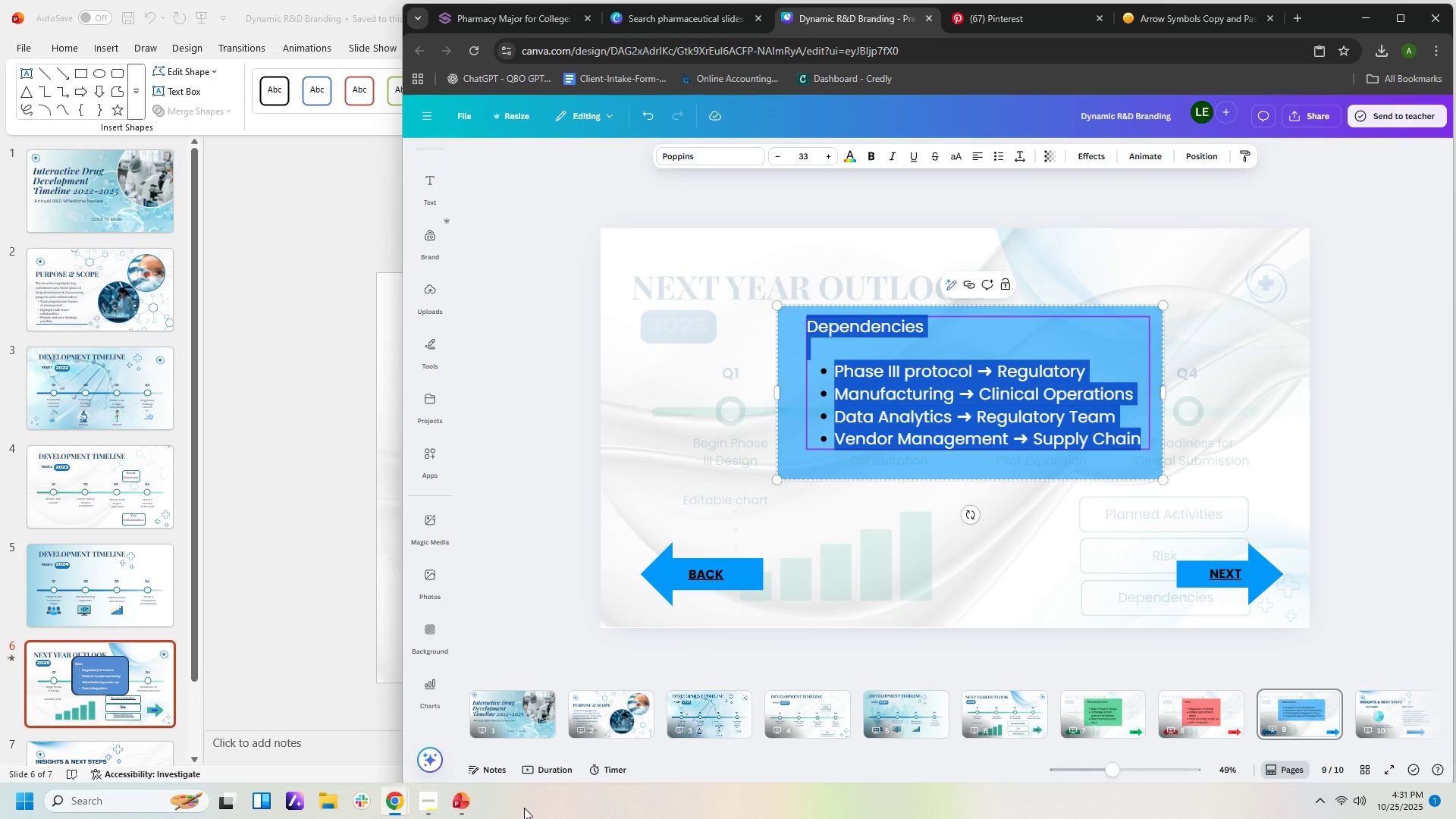 
left_click([461, 797])
 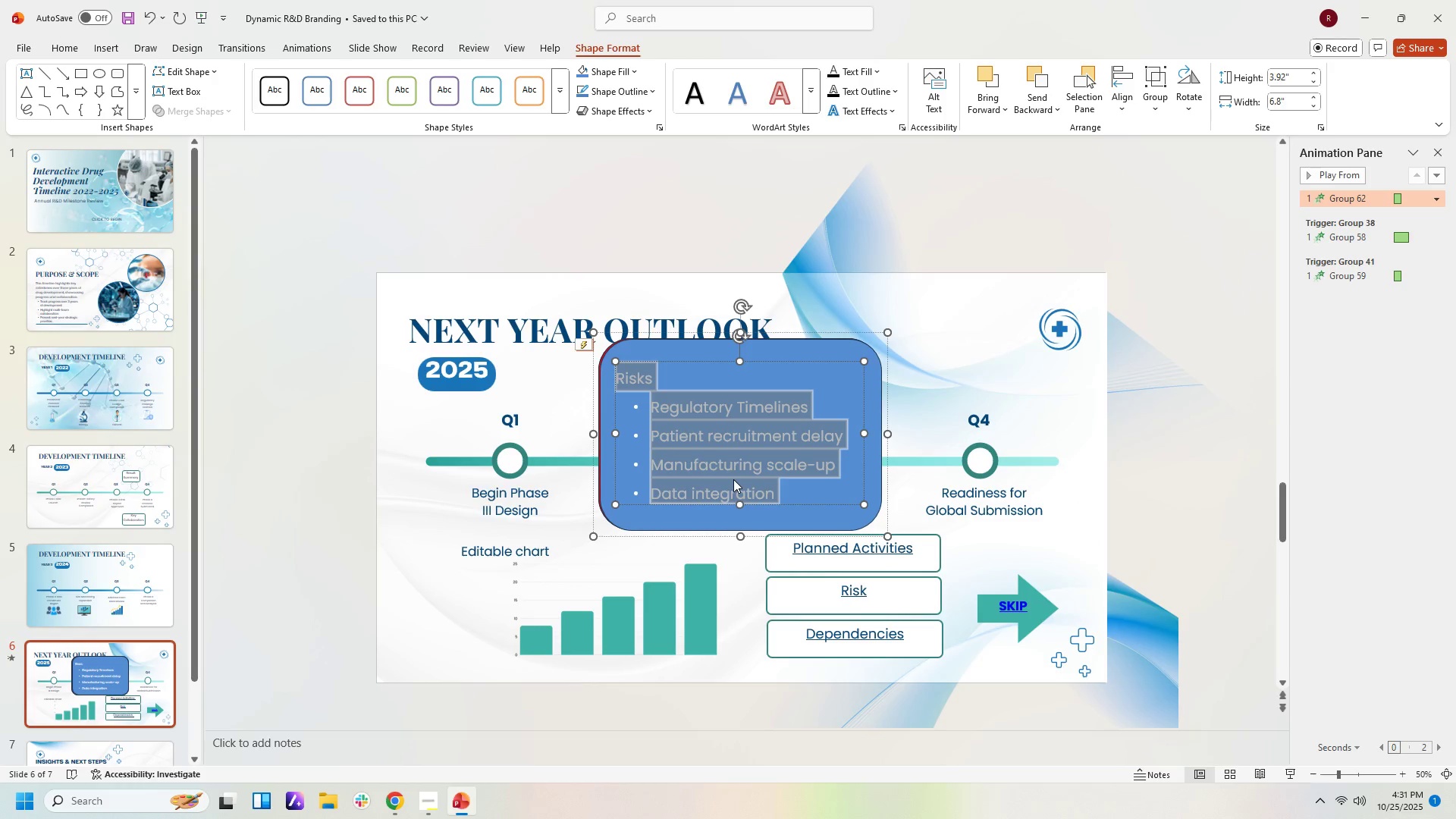 
left_click([733, 479])
 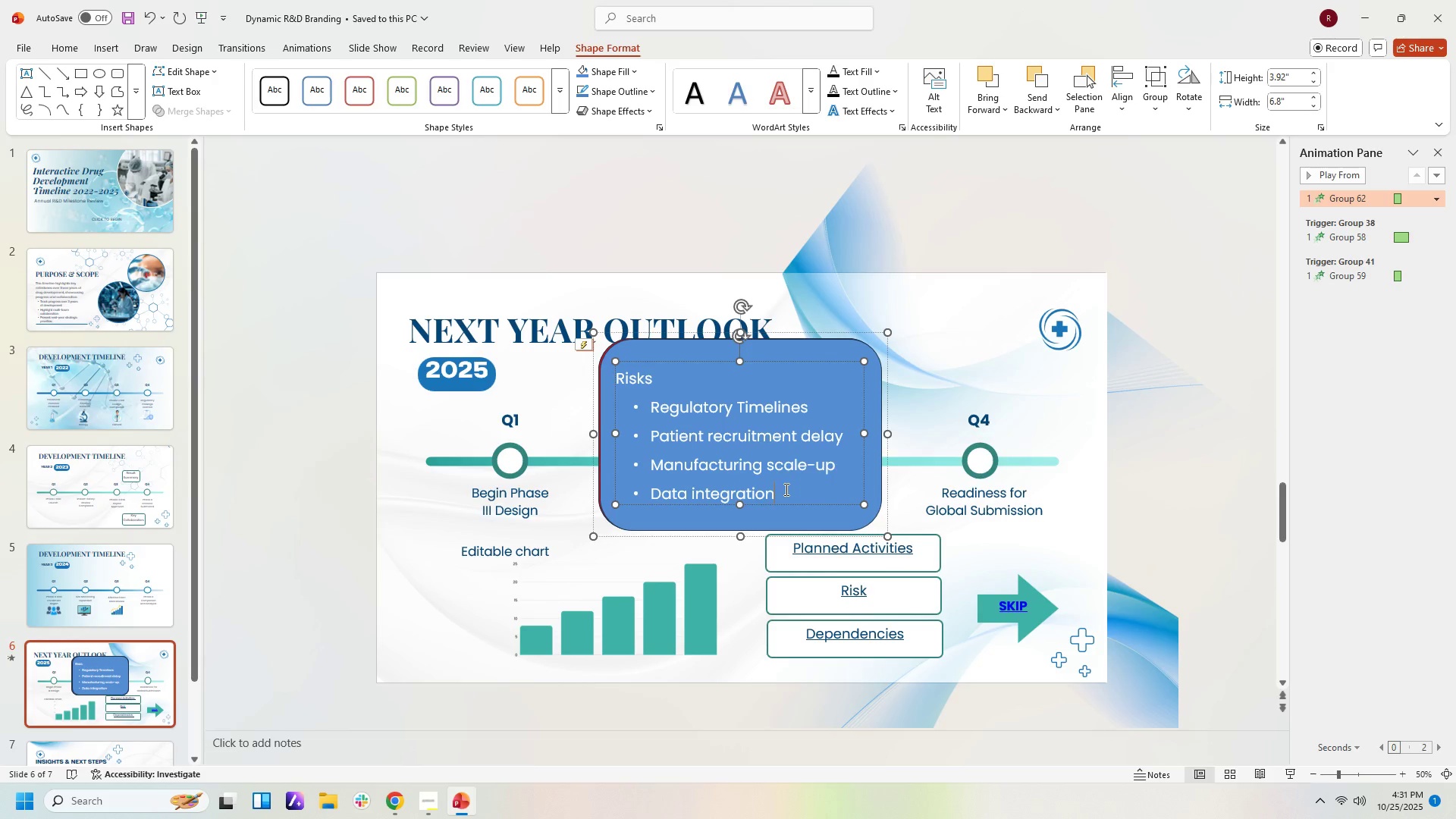 
double_click([785, 489])
 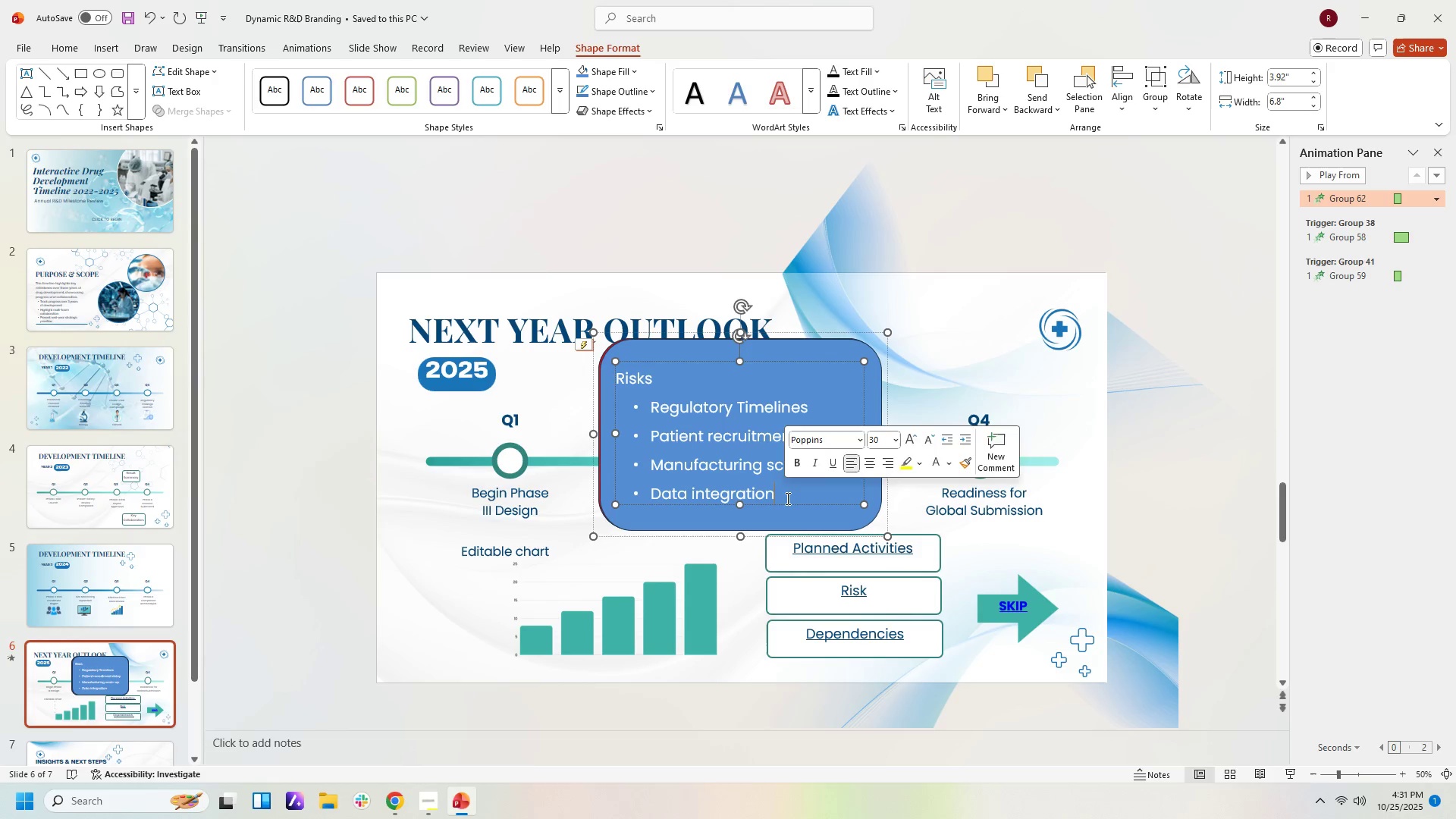 
left_click_drag(start_coordinate=[786, 499], to_coordinate=[605, 379])
 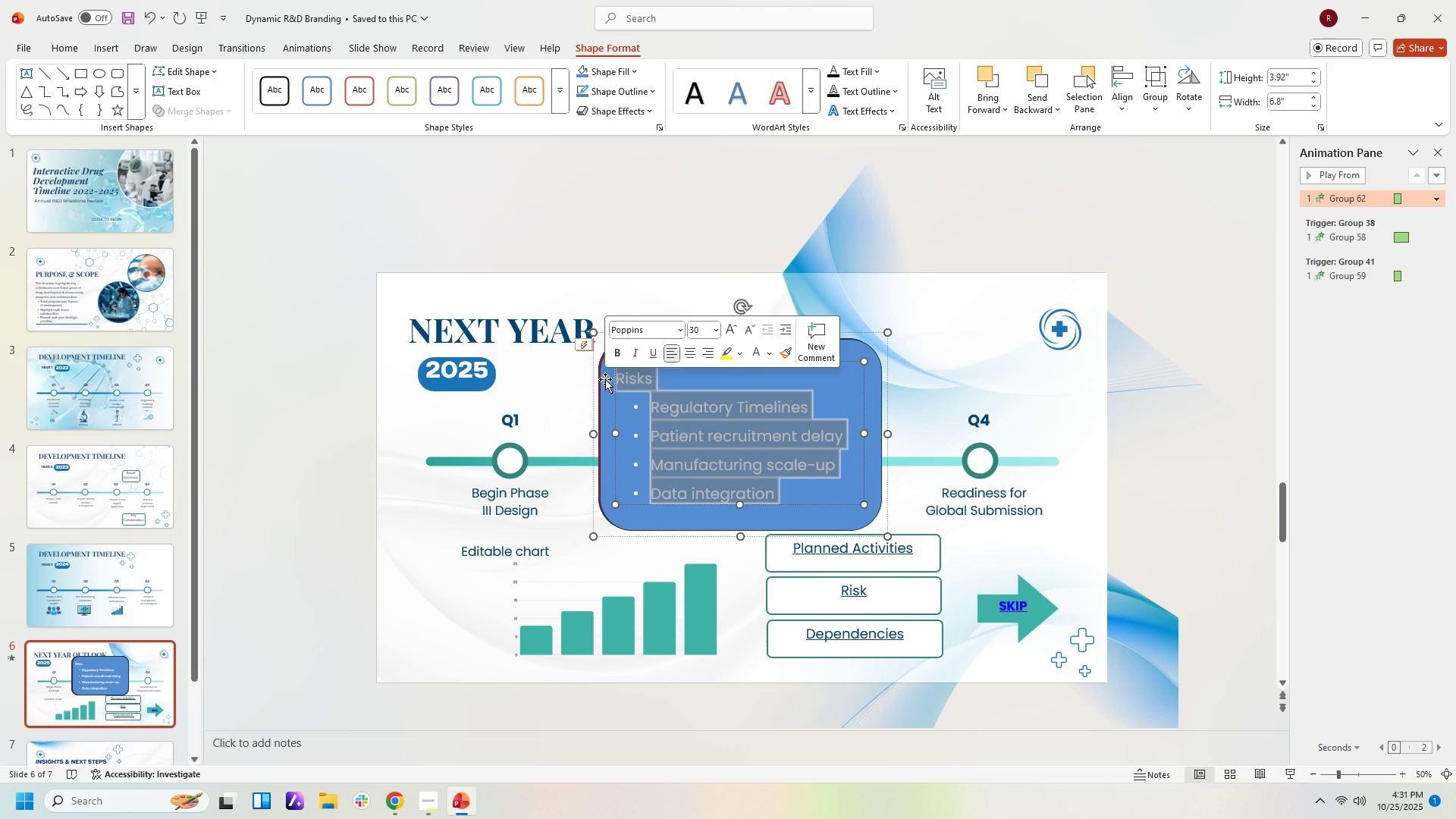 
key(Control+V)
 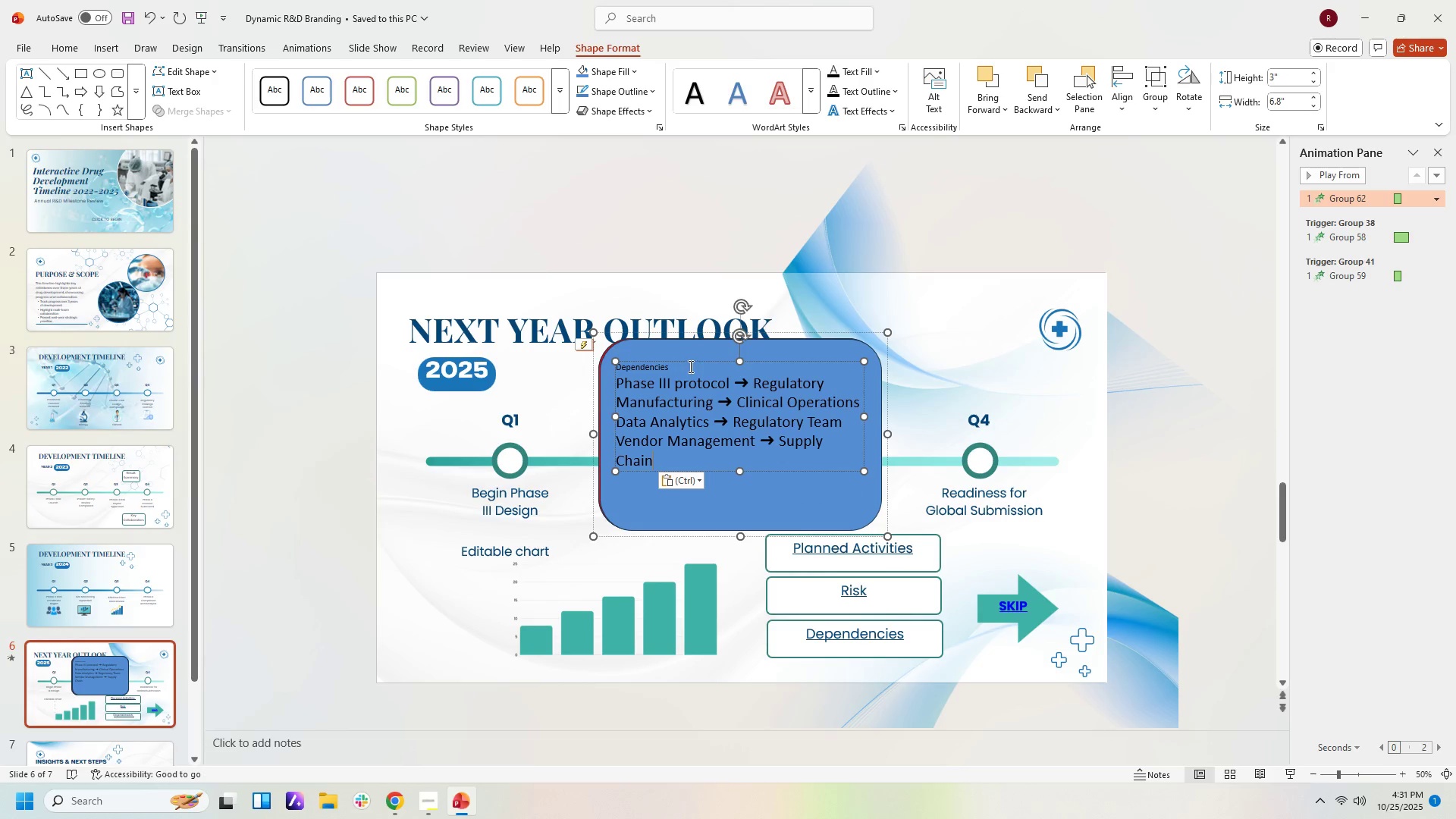 
left_click([689, 366])
 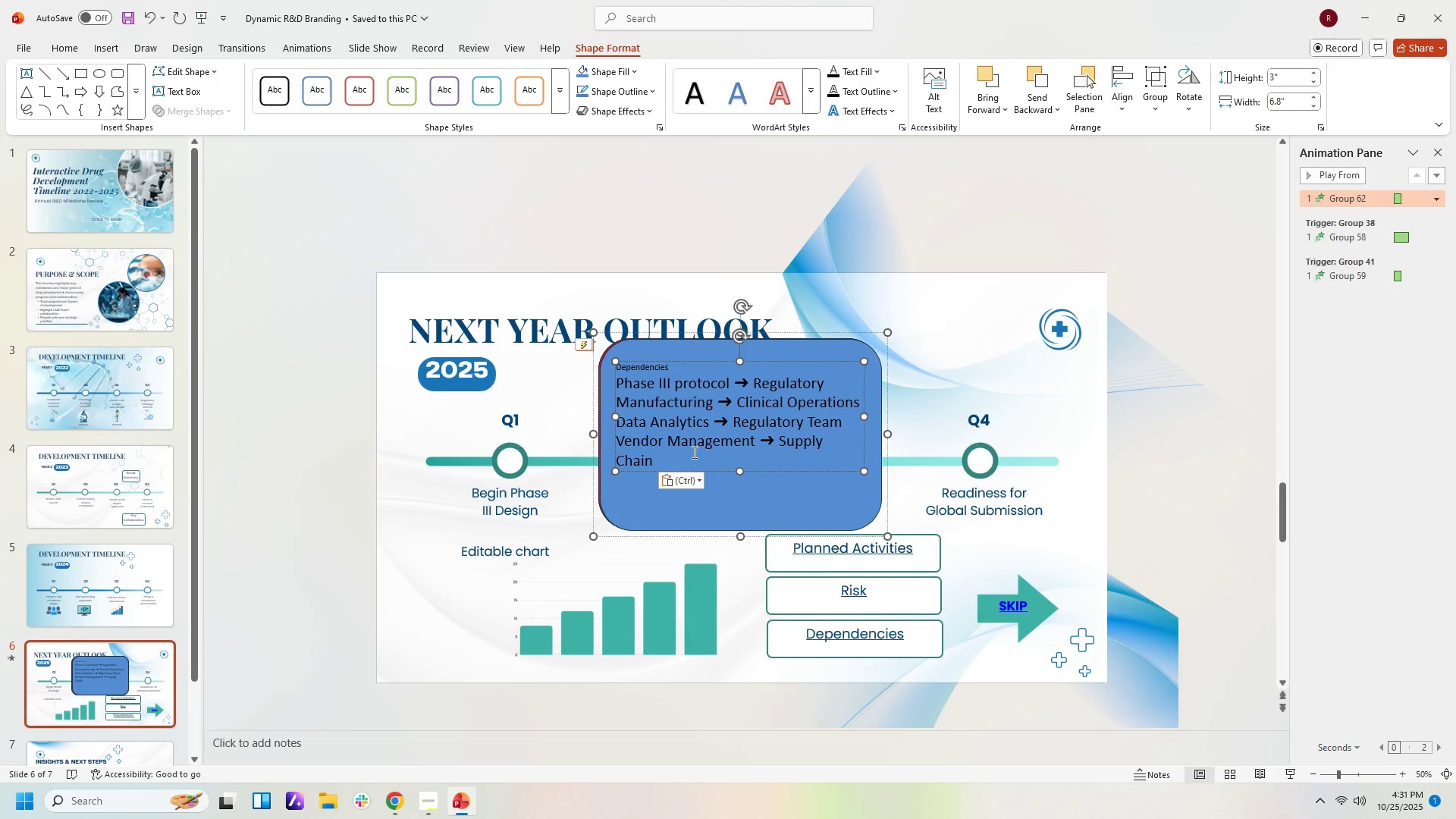 
left_click([689, 466])
 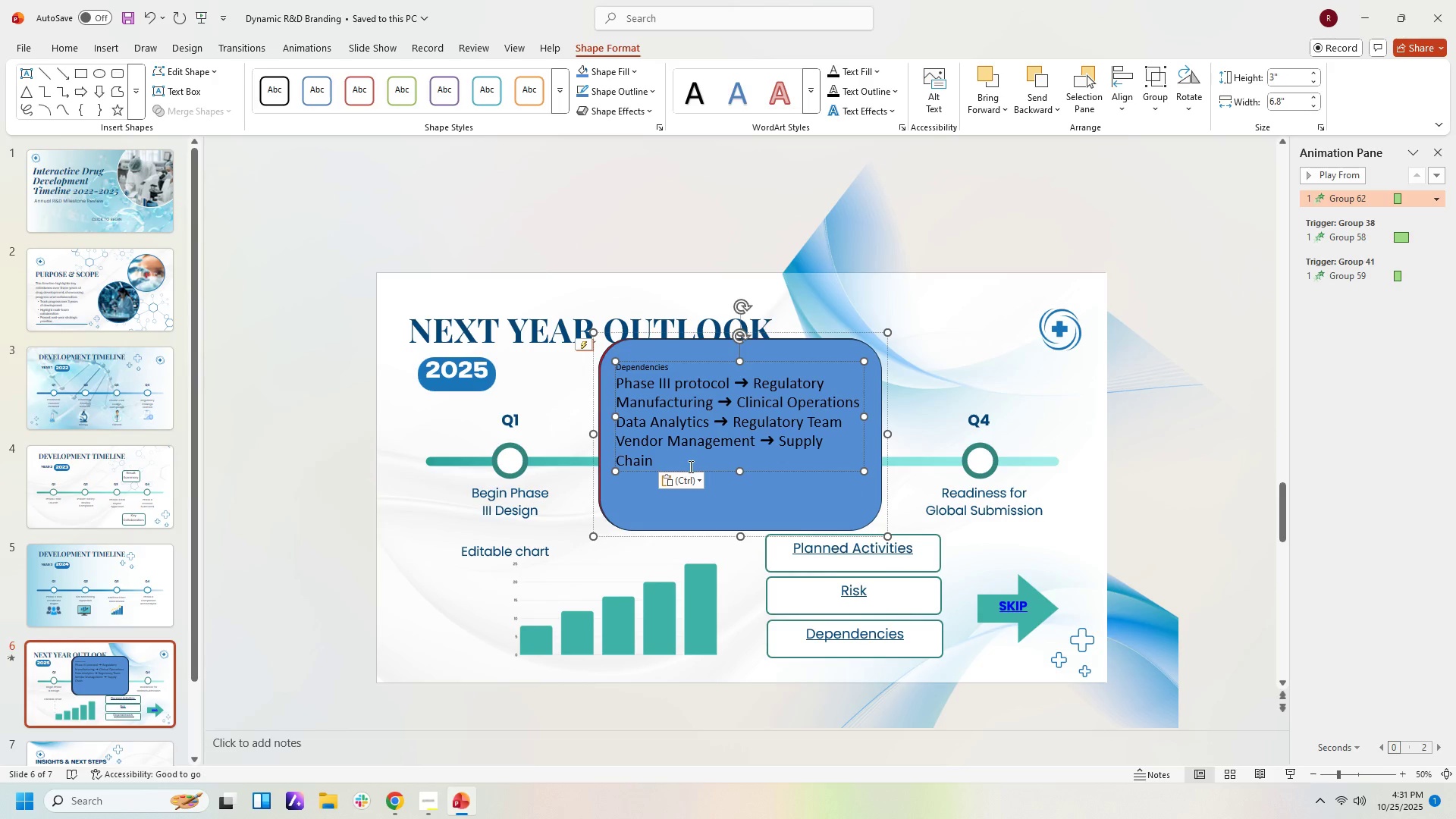 
key(Control+A)
 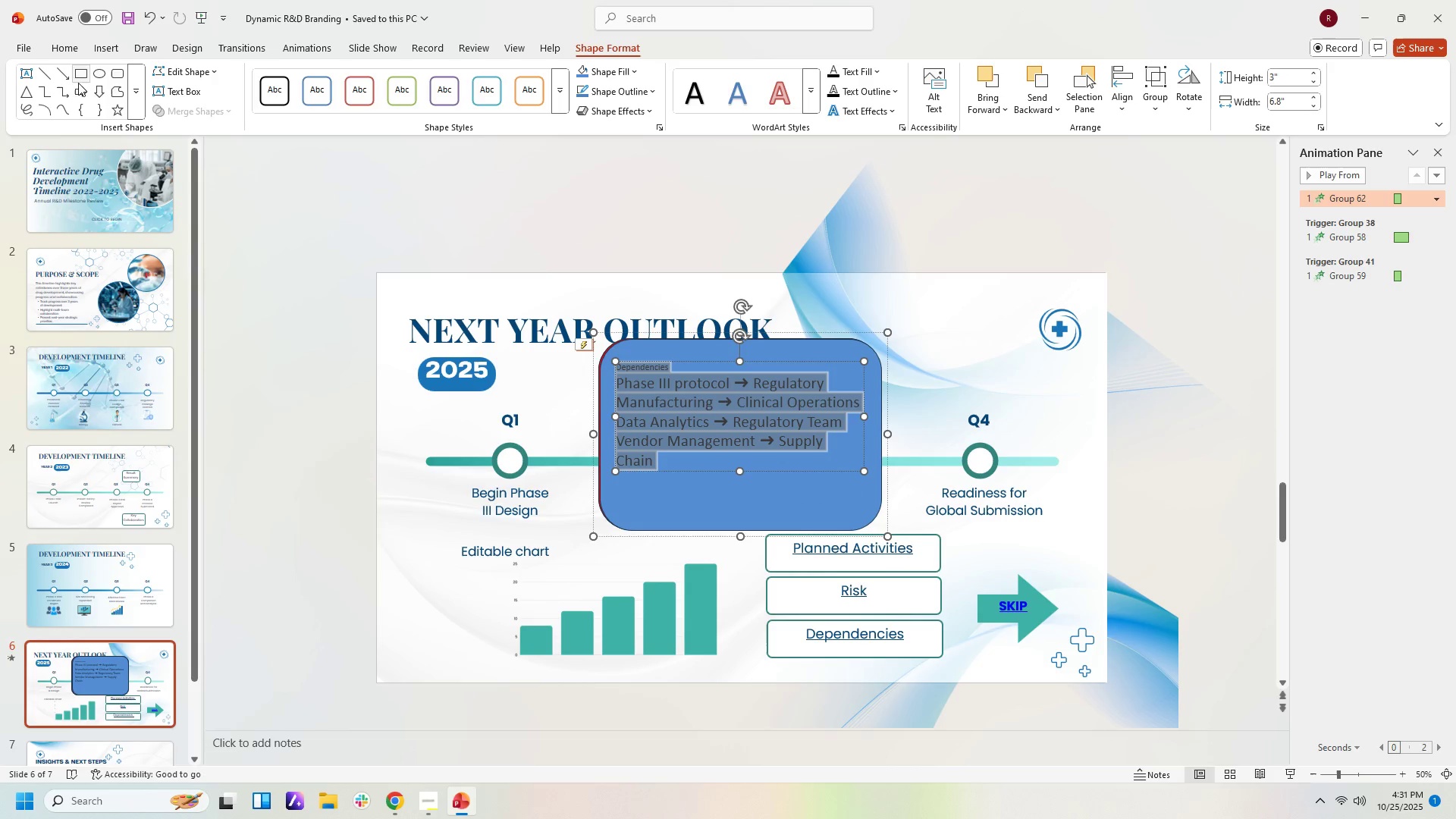 
left_click([76, 46])
 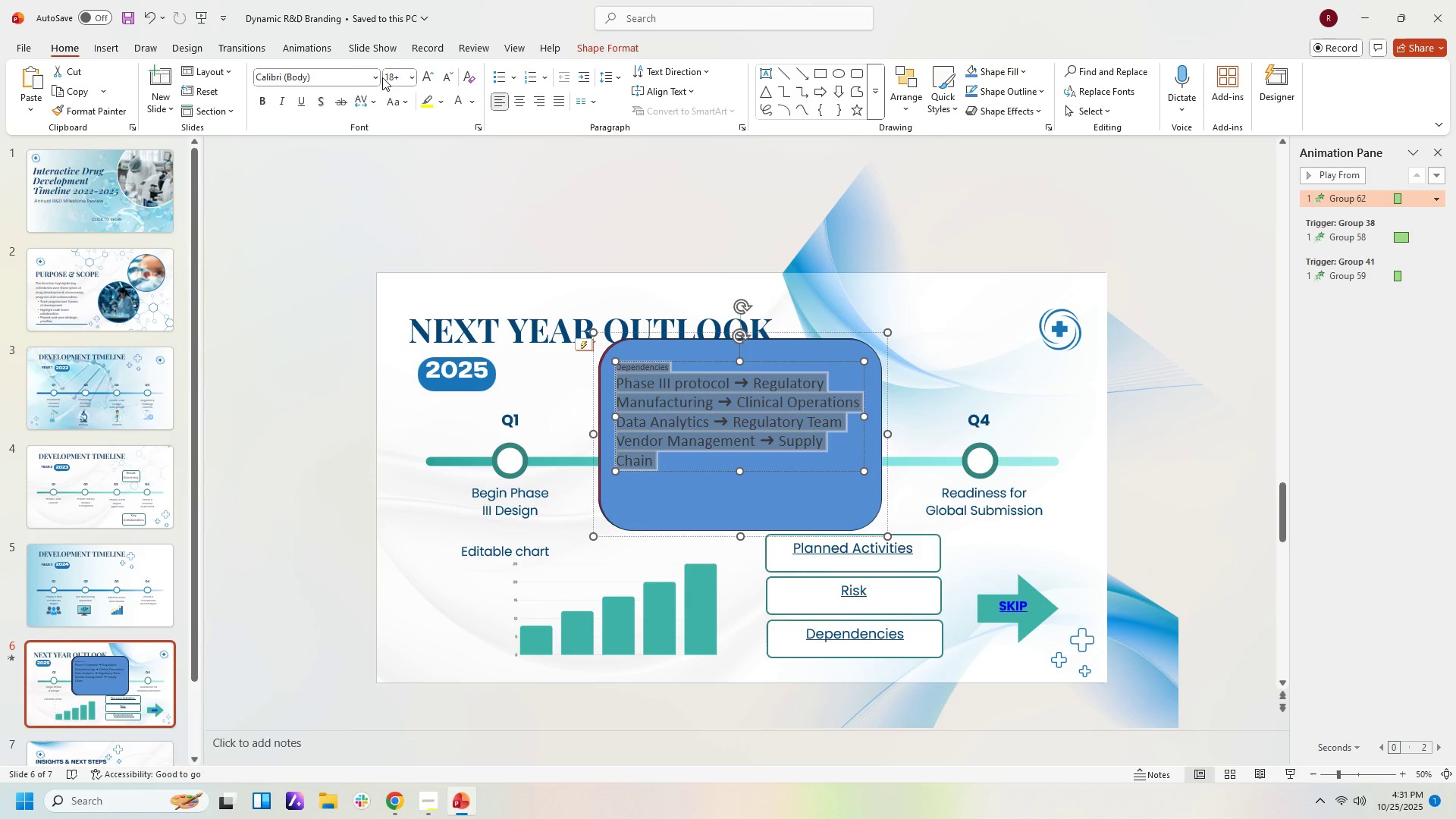 
left_click([373, 76])
 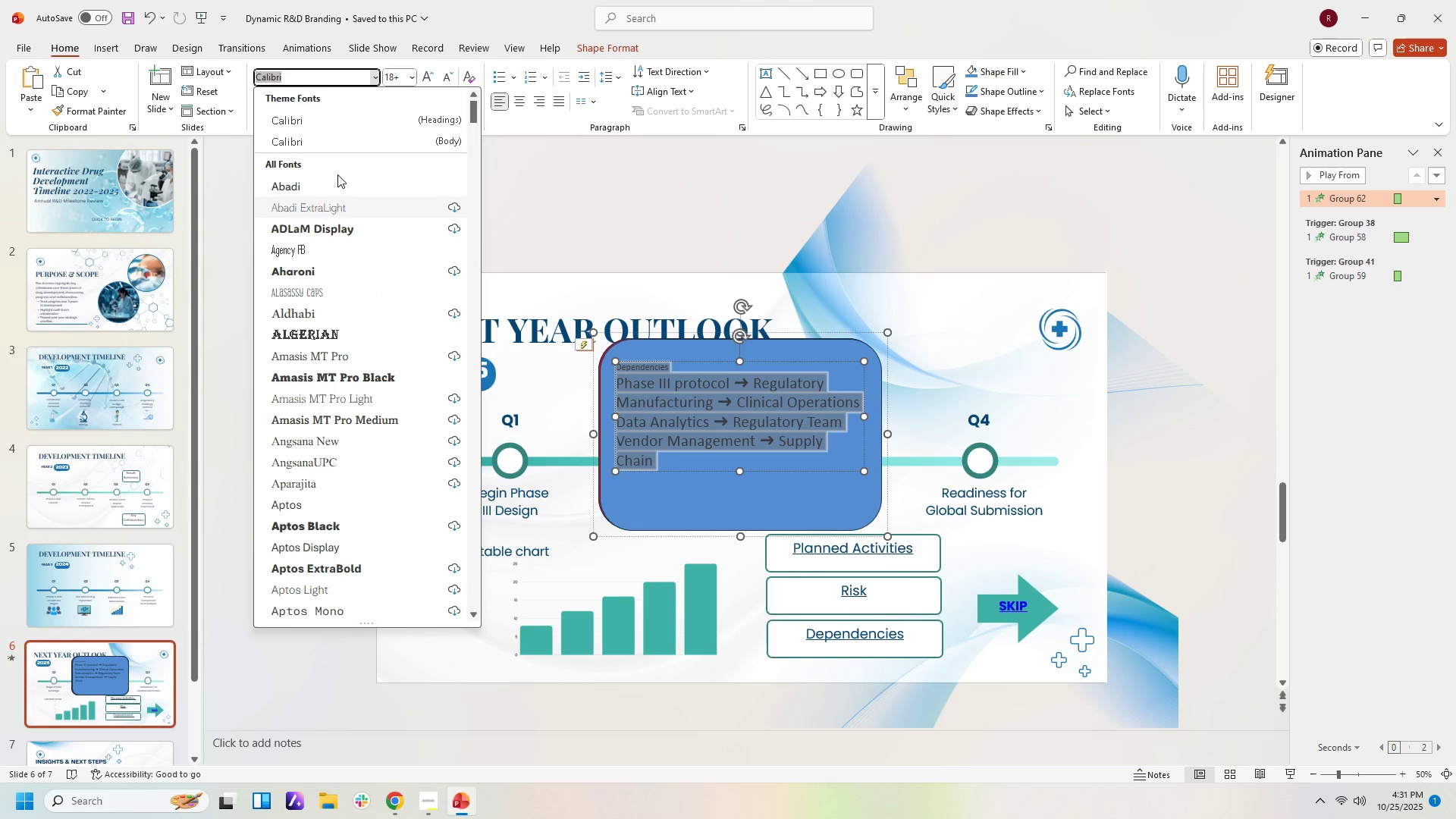 
left_click([344, 127])
 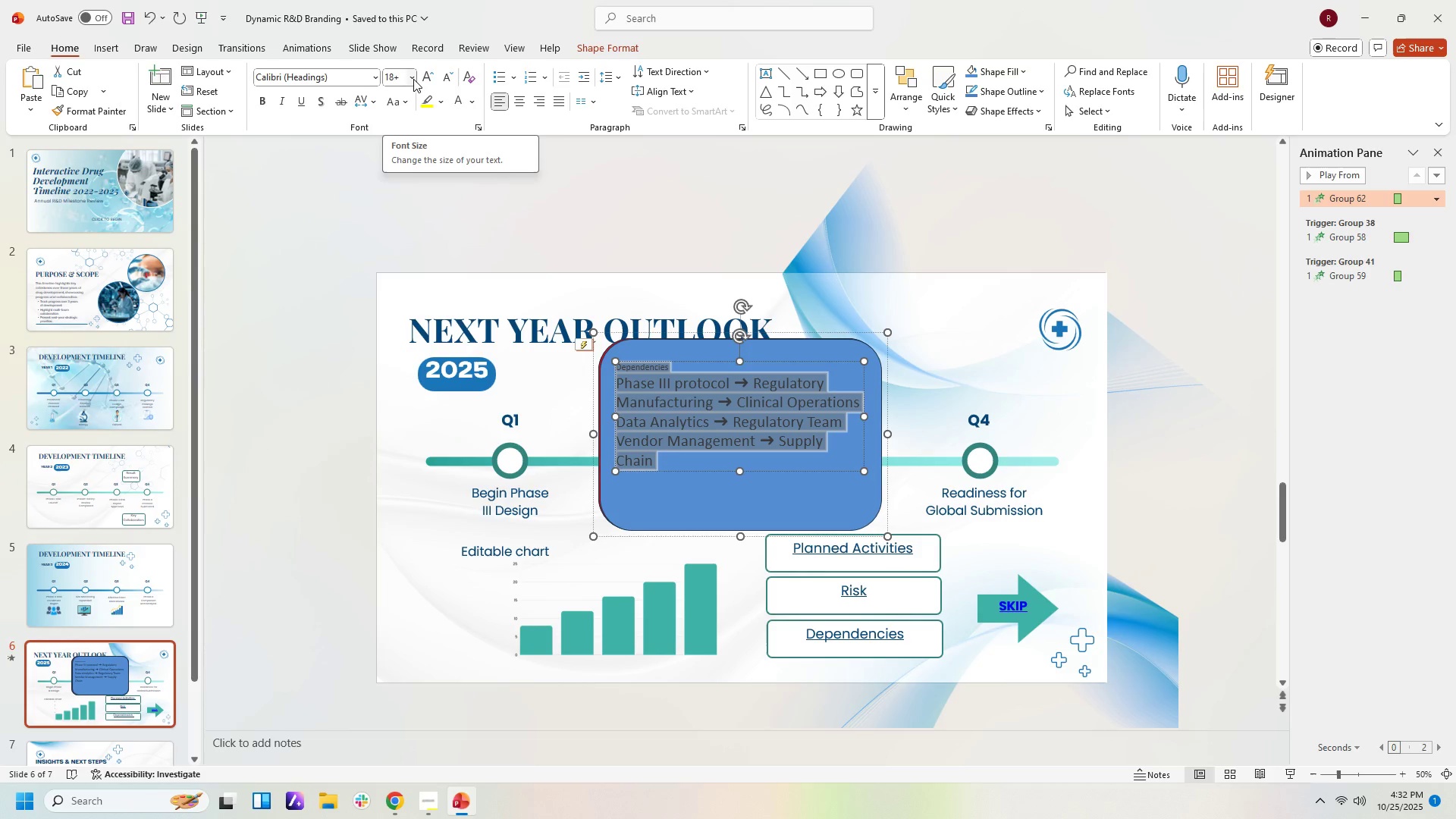 
left_click([413, 79])
 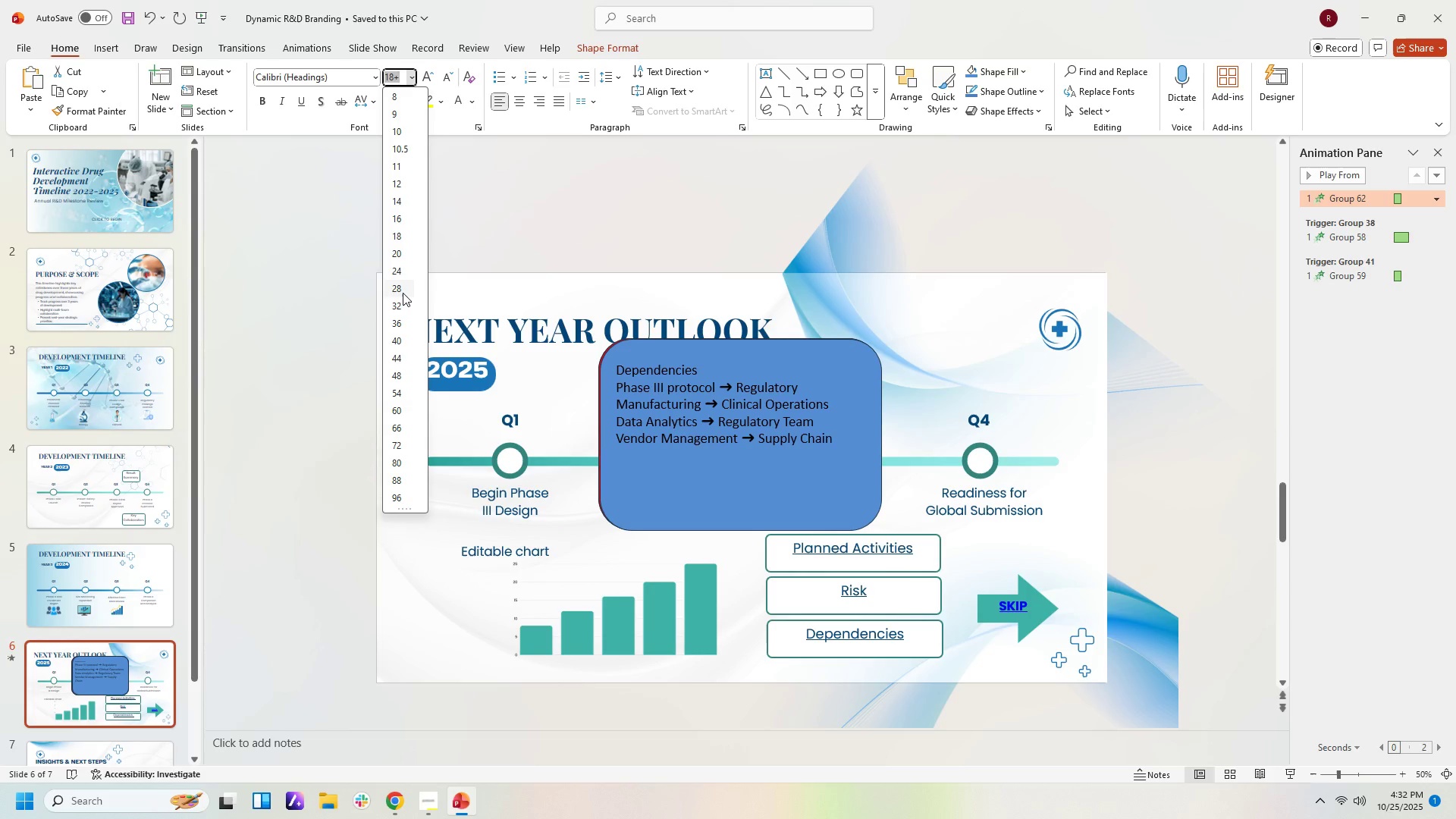 
wait(7.56)
 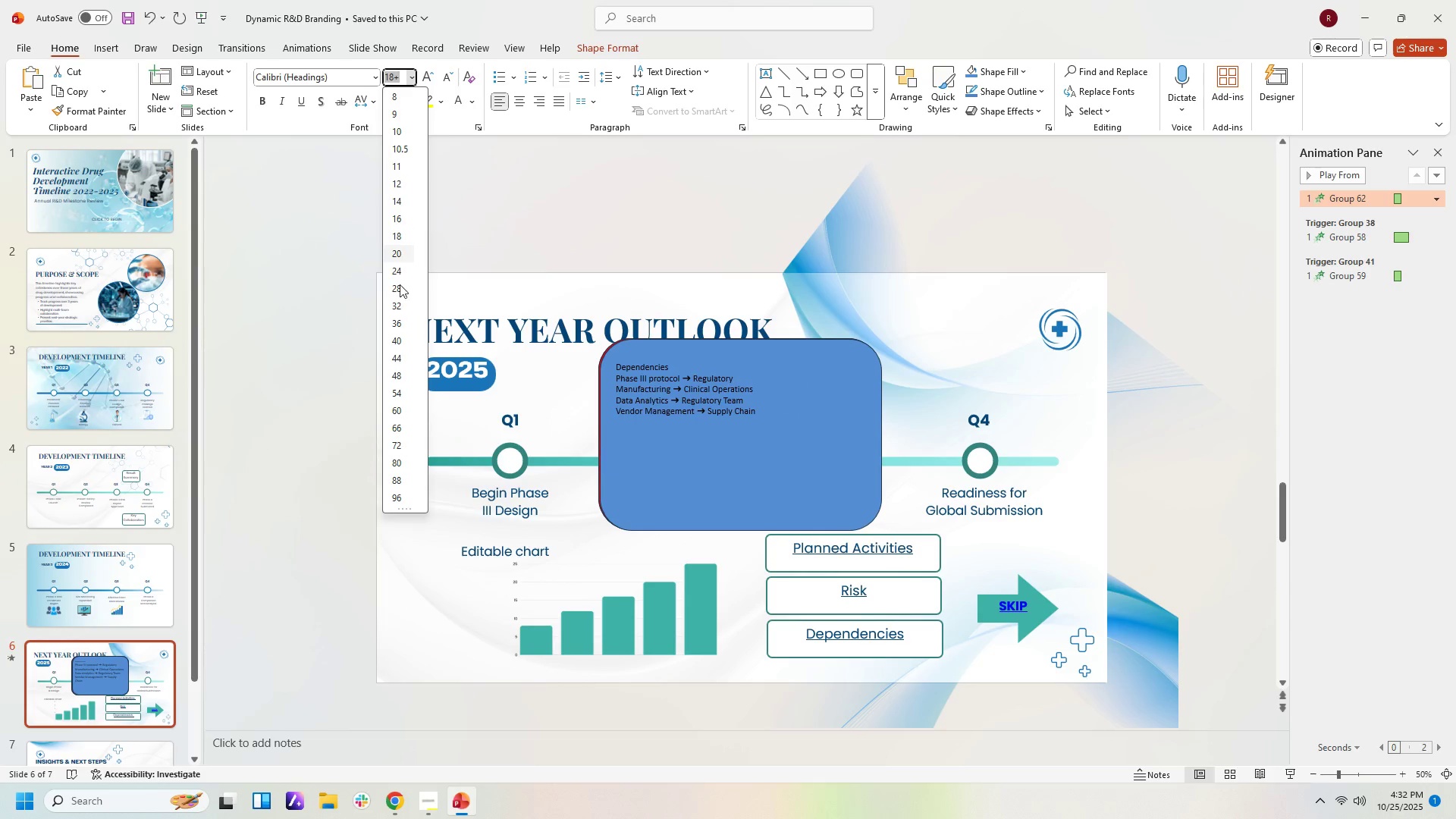 
left_click([403, 303])
 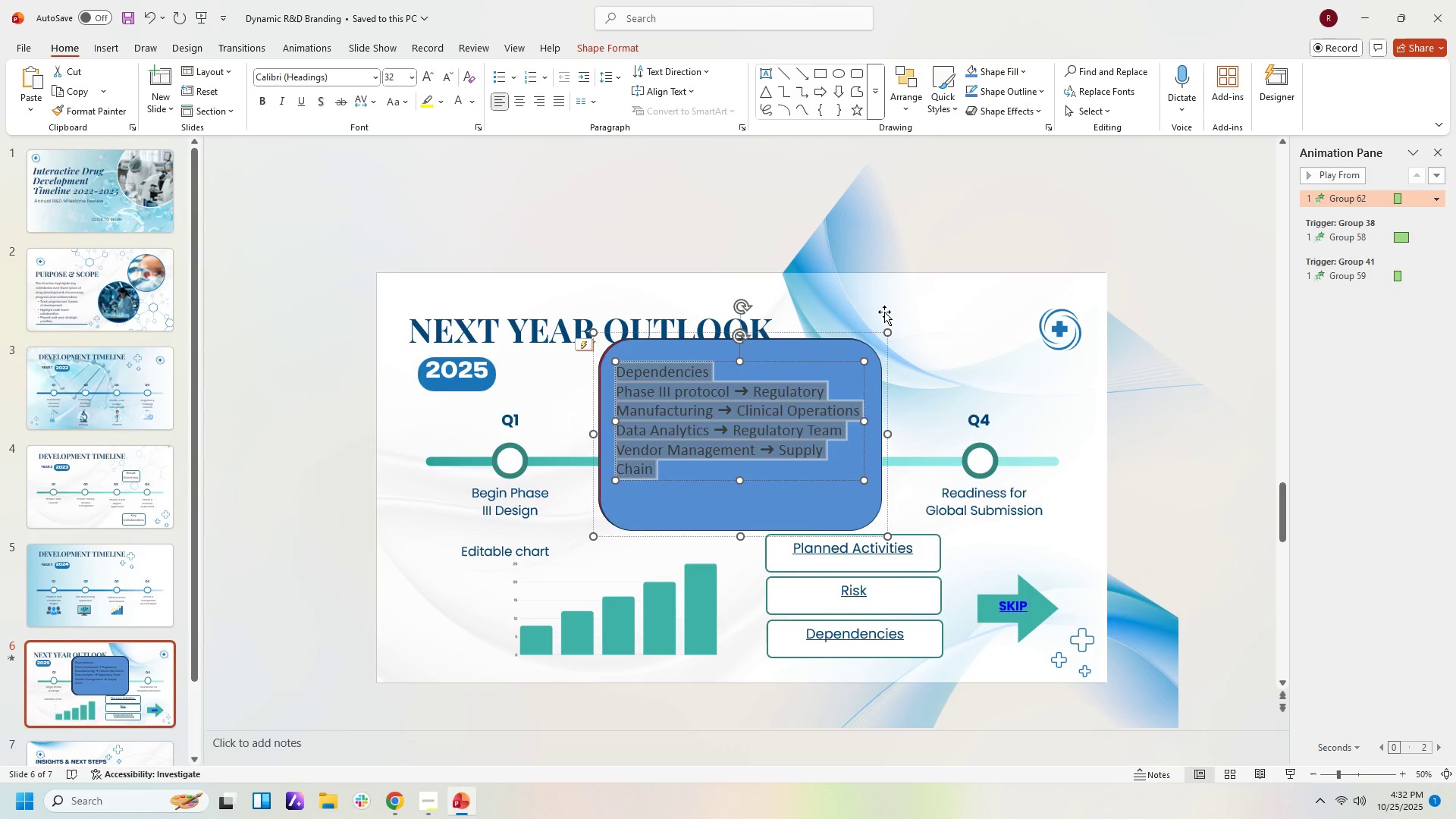 
left_click([860, 257])
 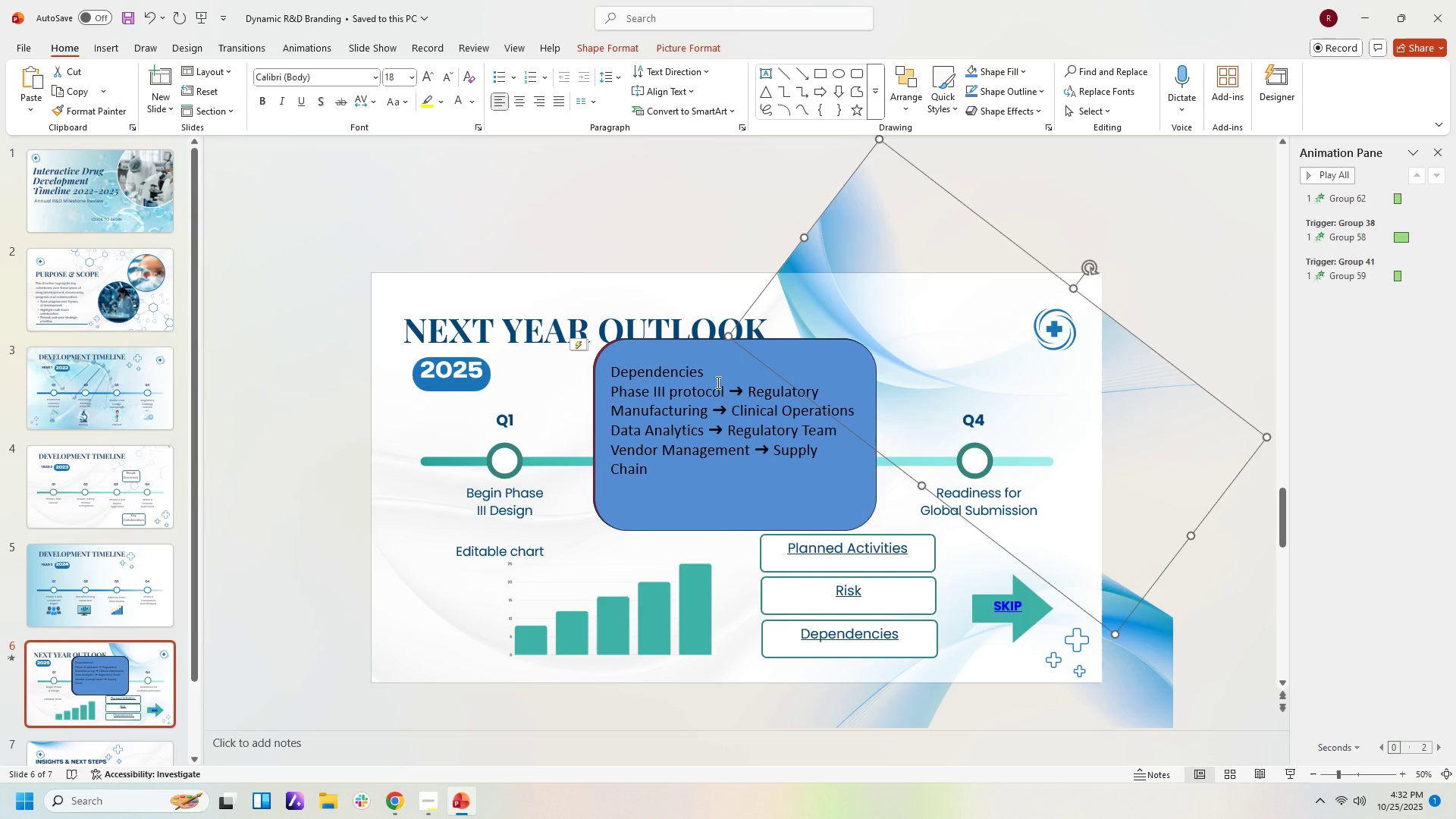 
left_click([714, 376])
 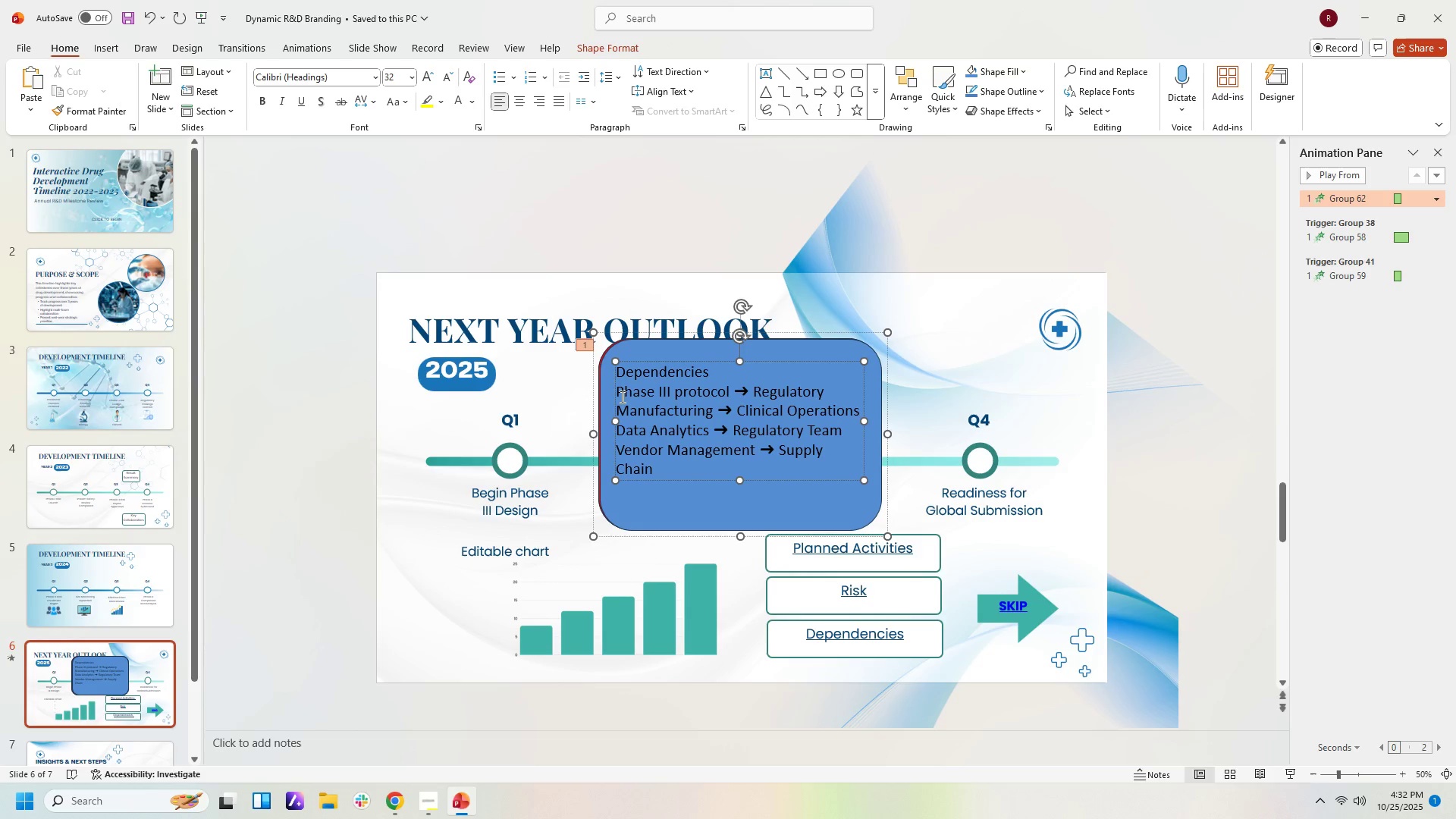 
left_click_drag(start_coordinate=[618, 395], to_coordinate=[667, 463])
 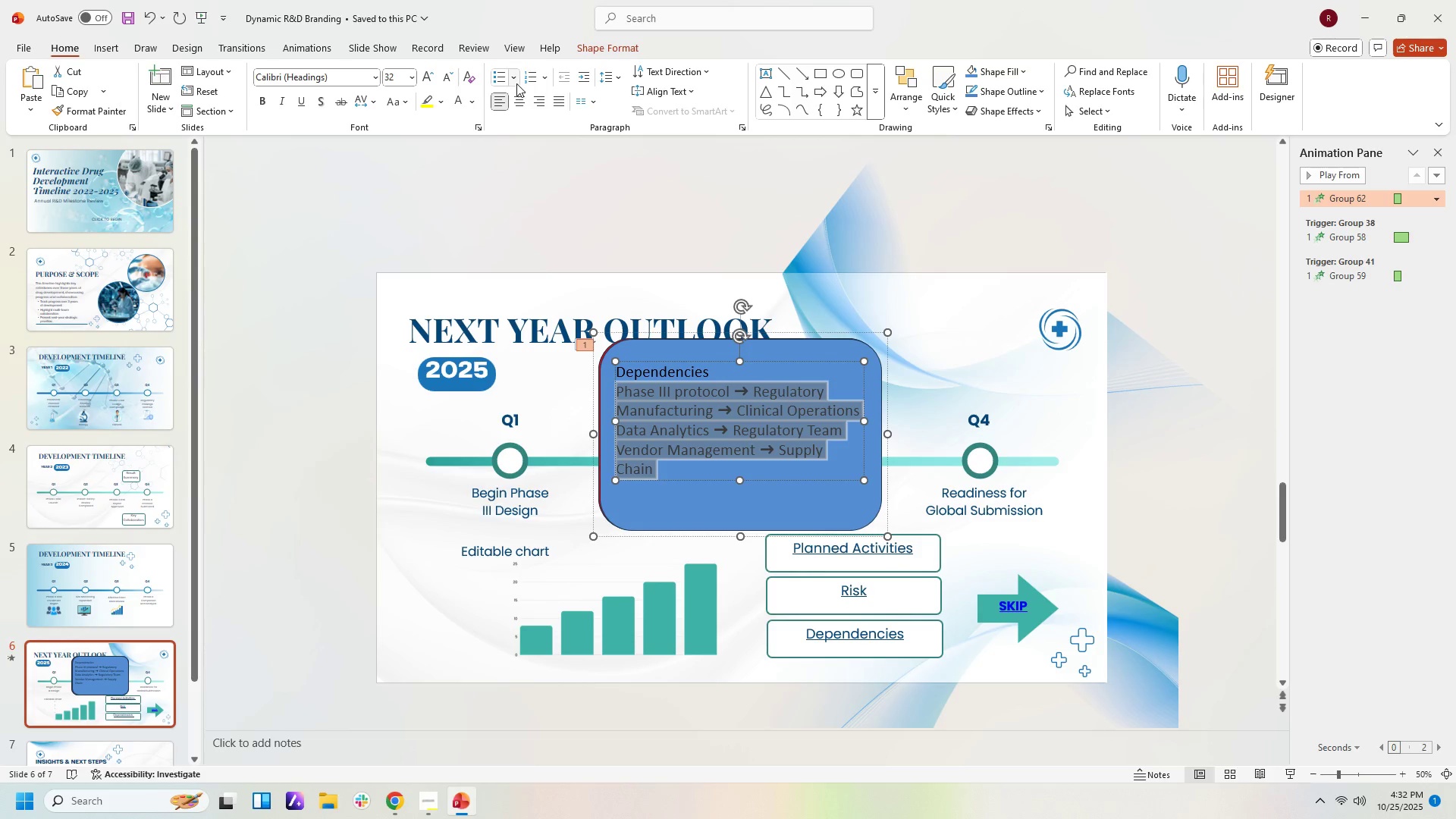 
left_click([503, 82])
 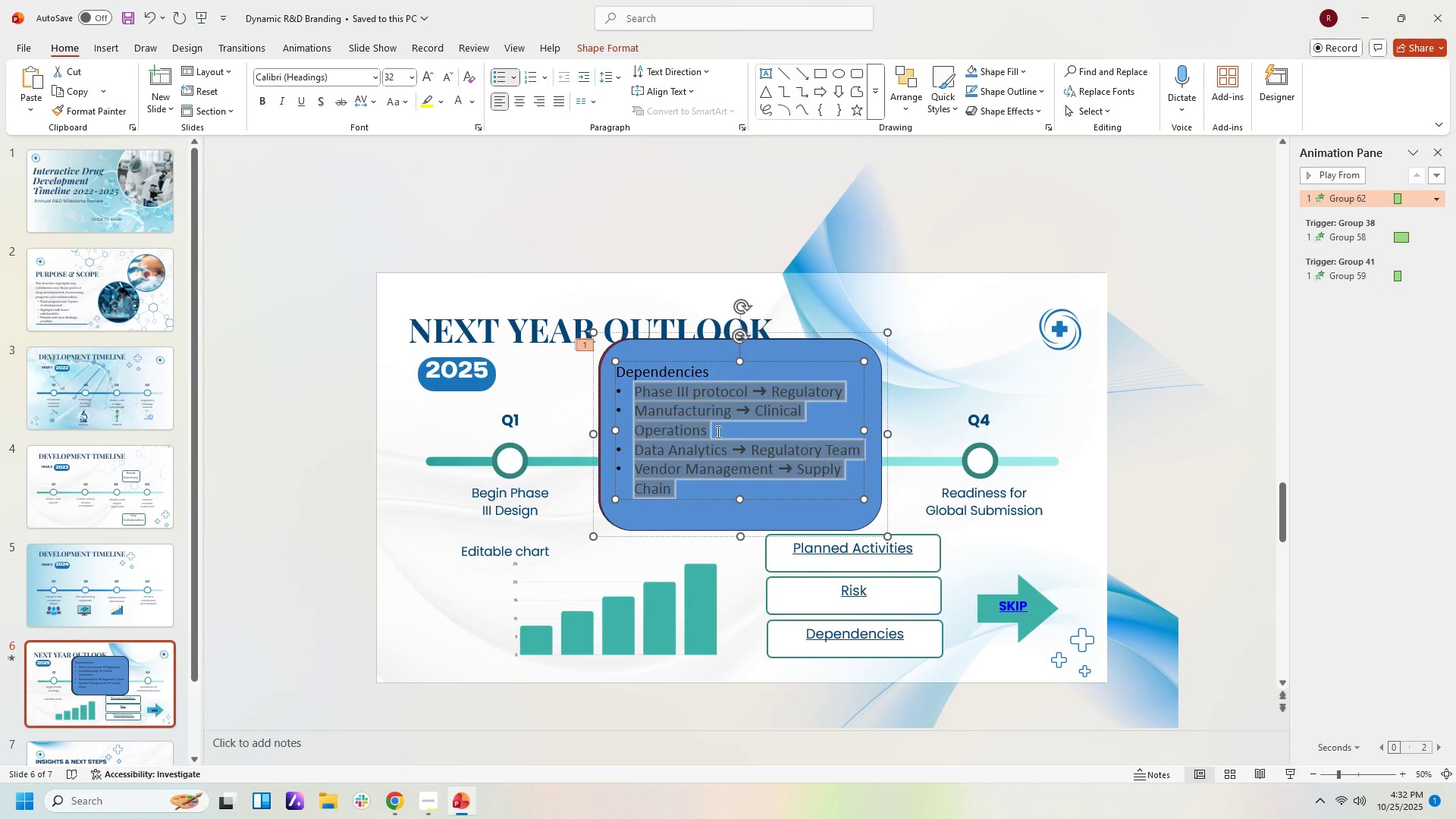 
left_click([717, 431])
 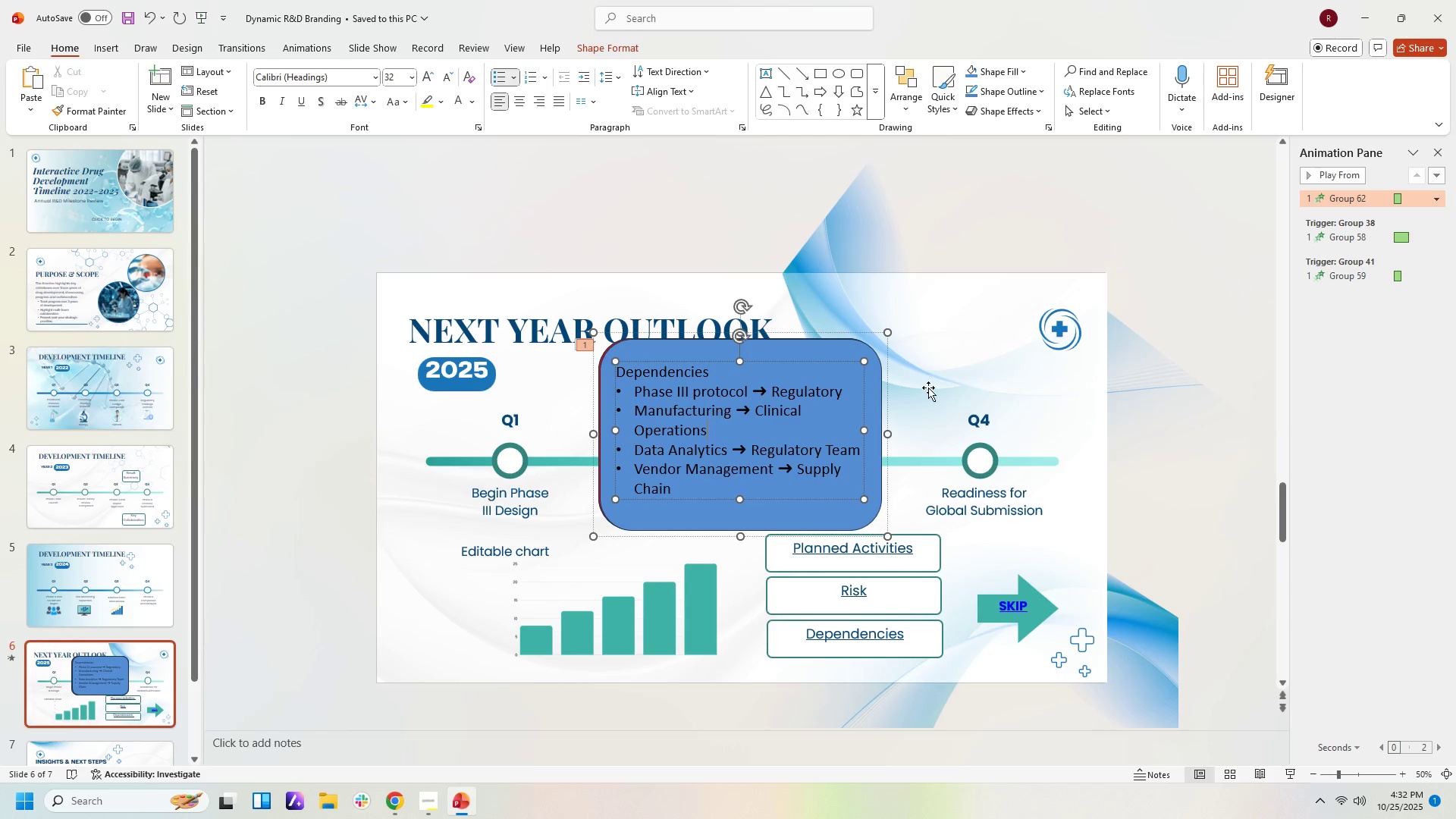 
left_click([1232, 419])
 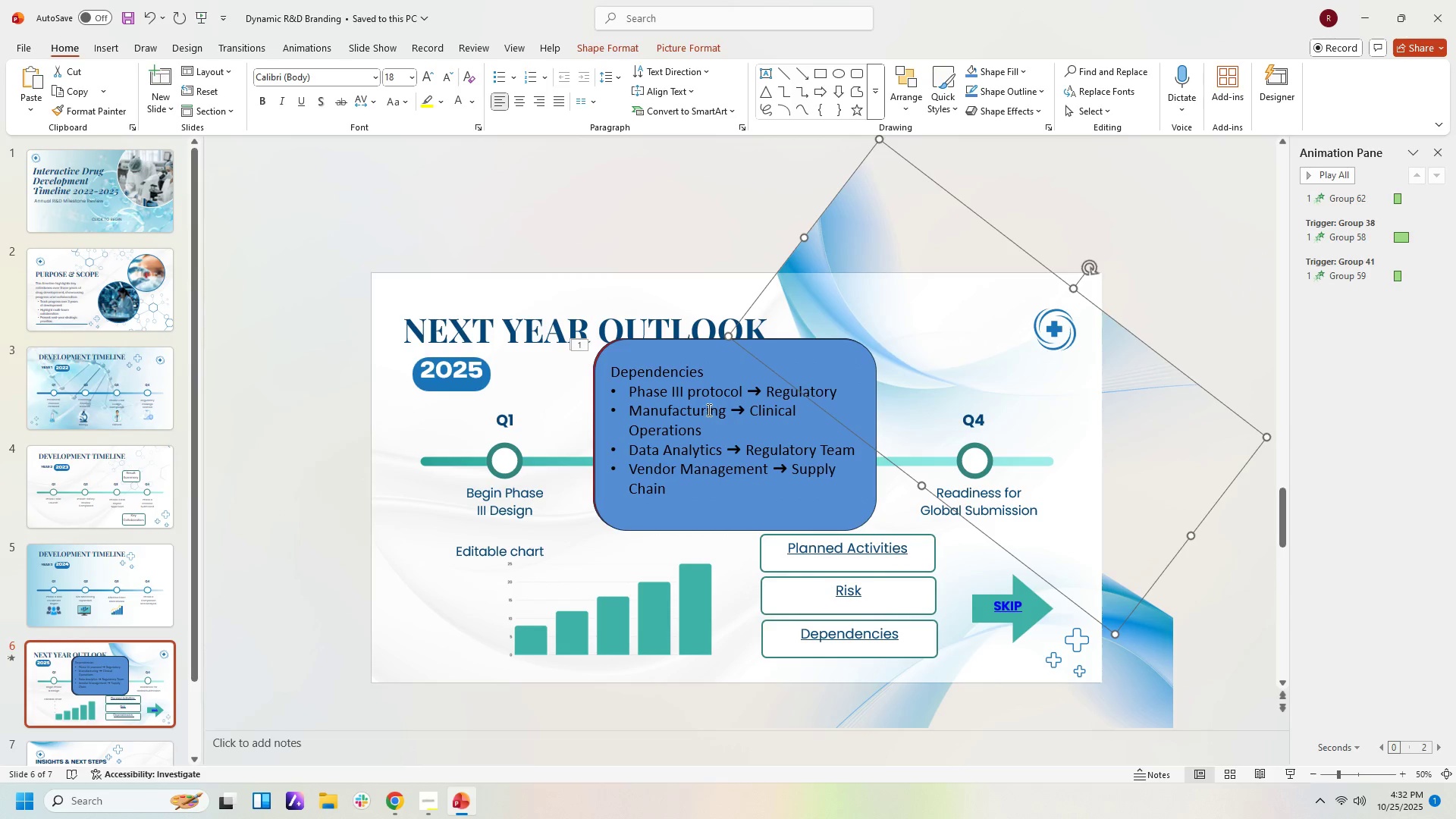 
left_click([708, 406])
 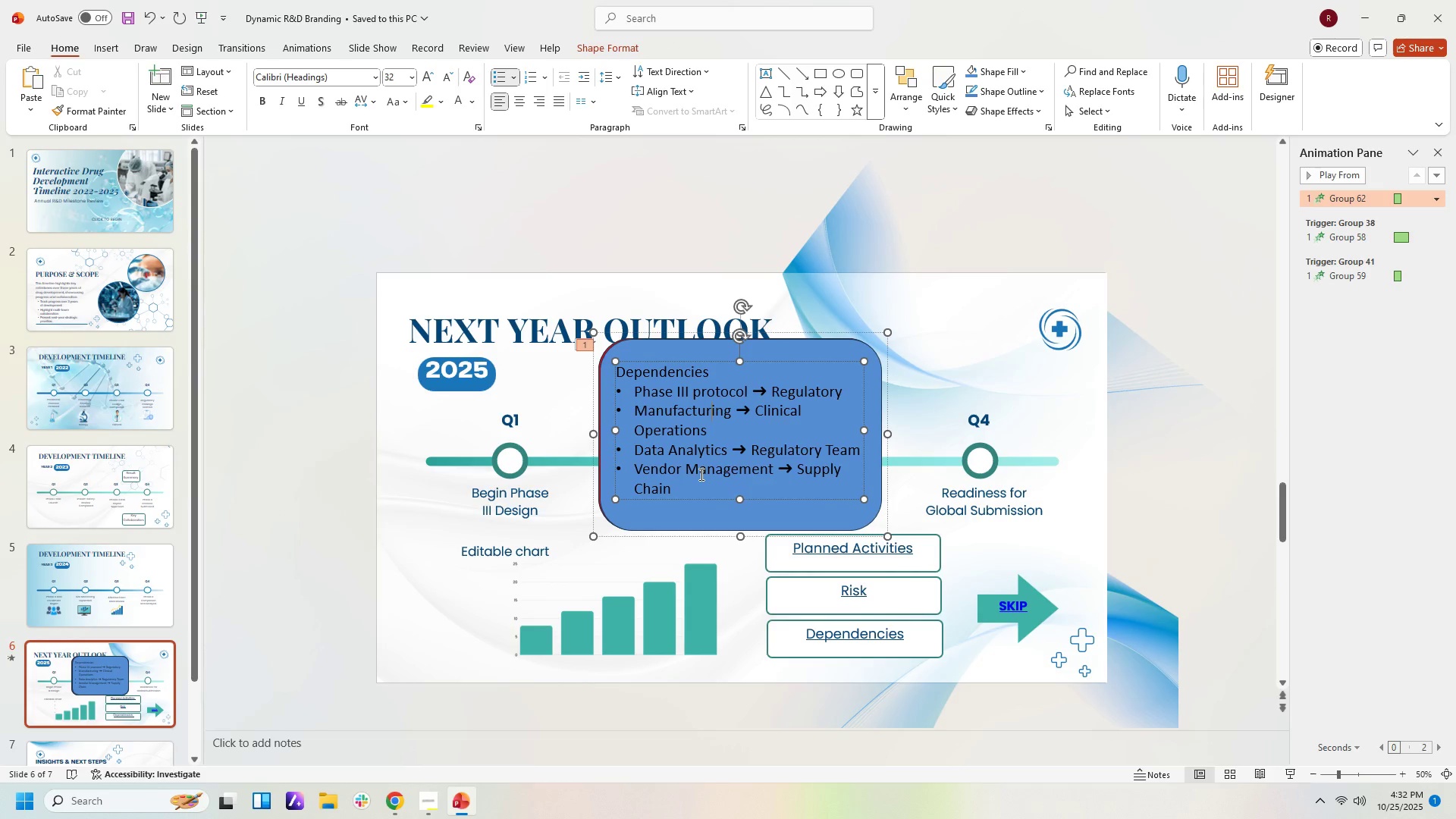 
key(Control+A)
 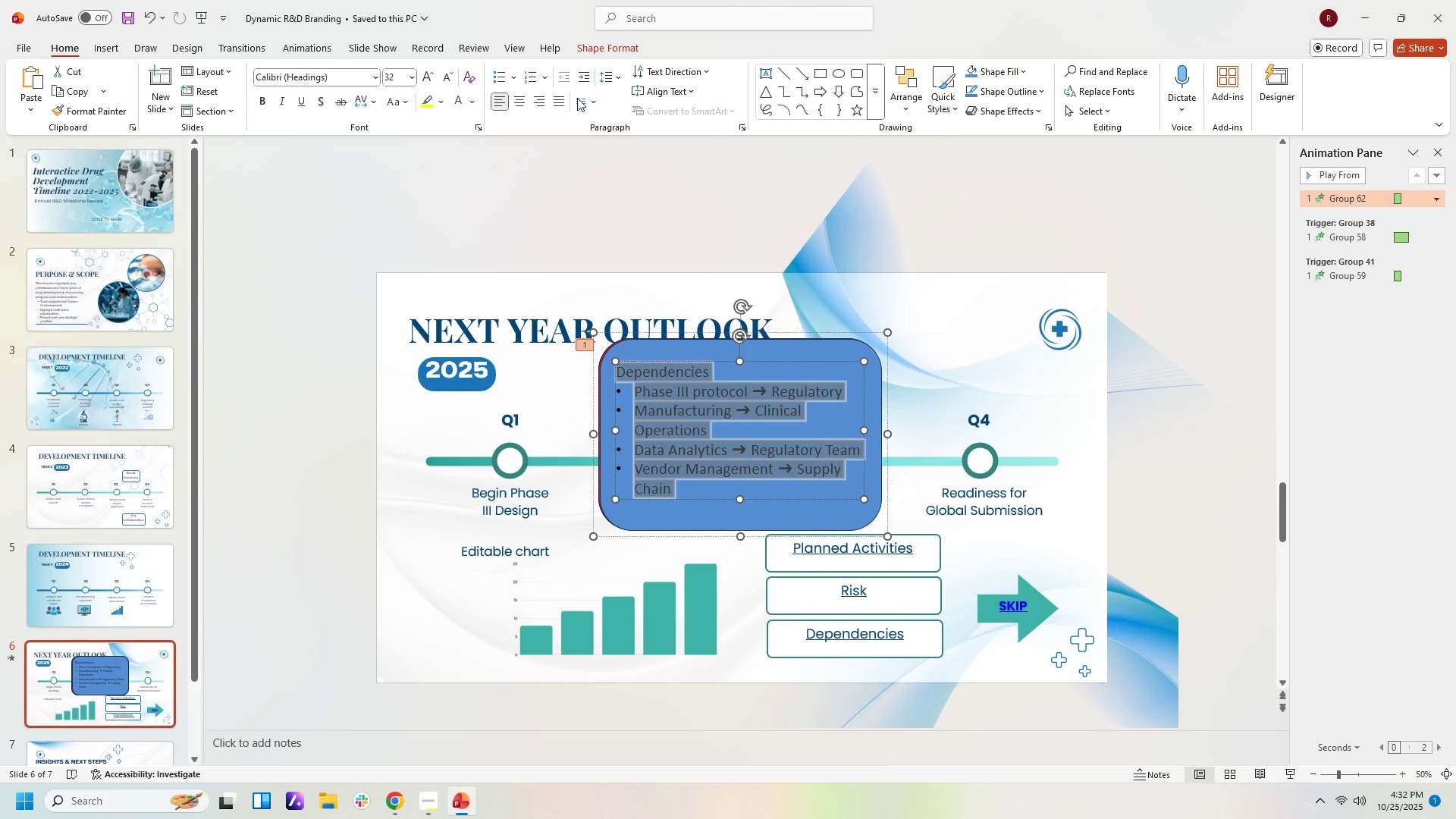 
left_click([472, 105])
 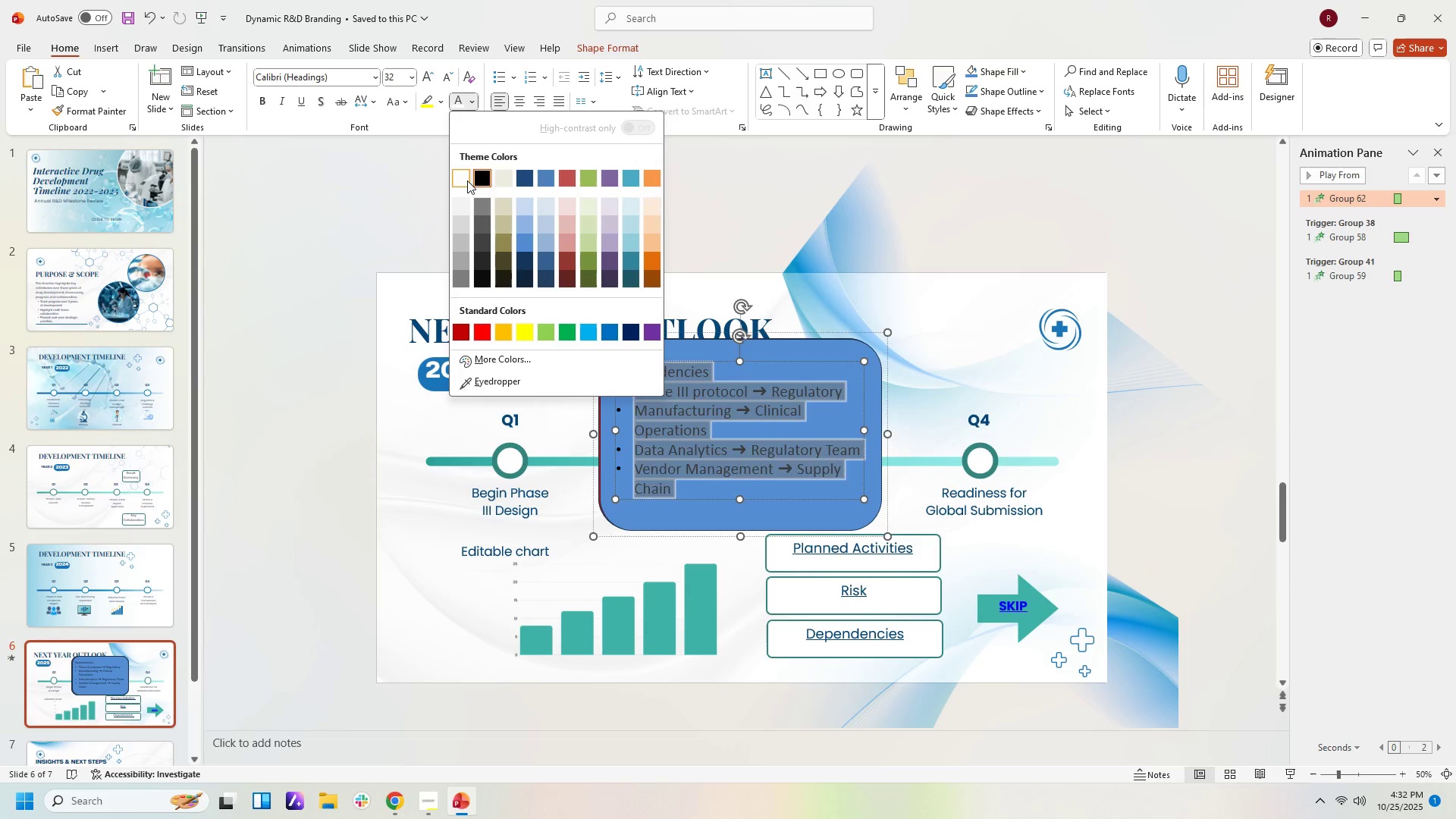 
left_click([466, 180])
 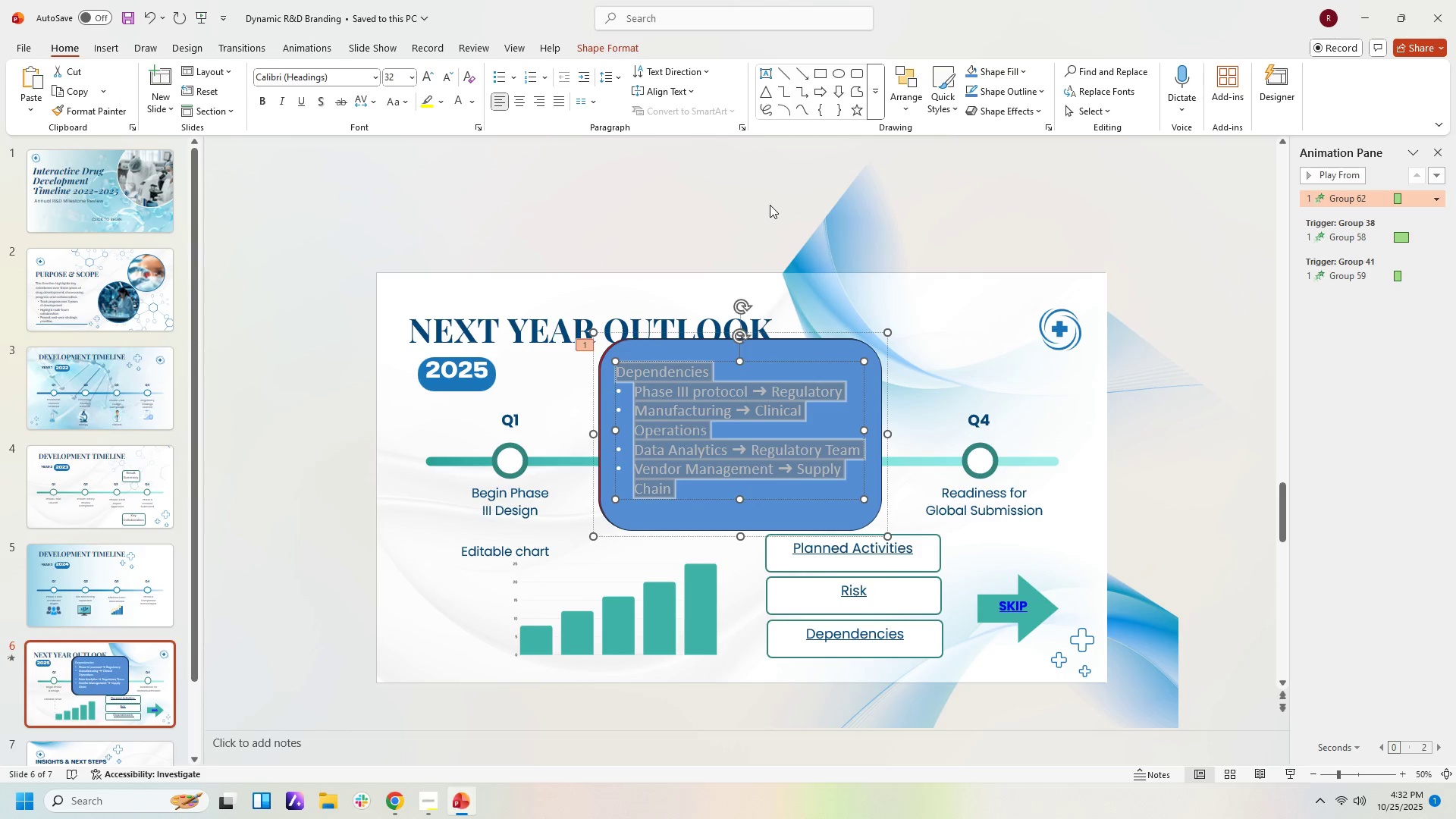 
left_click([770, 205])
 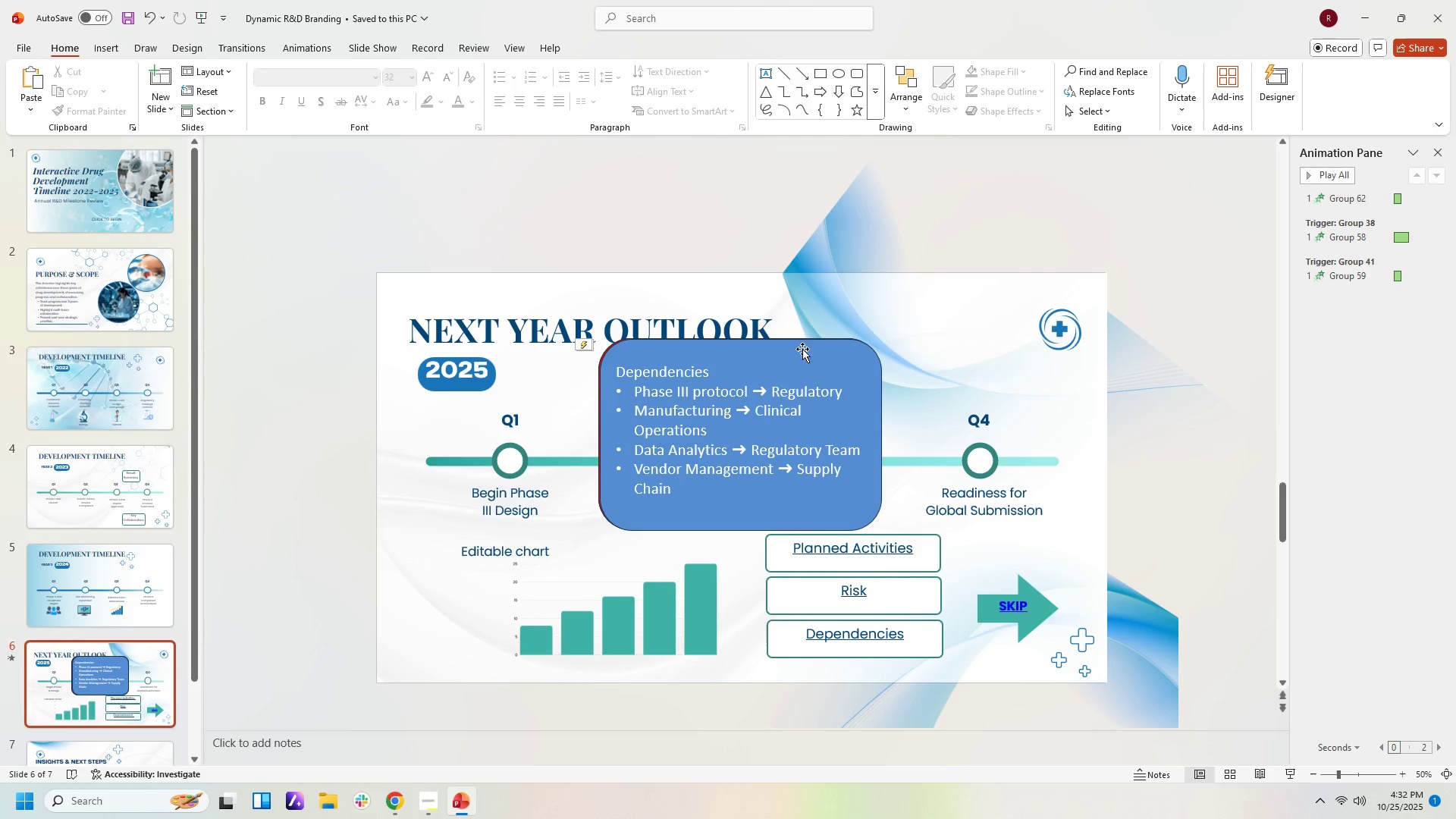 
left_click_drag(start_coordinate=[802, 346], to_coordinate=[789, 475])
 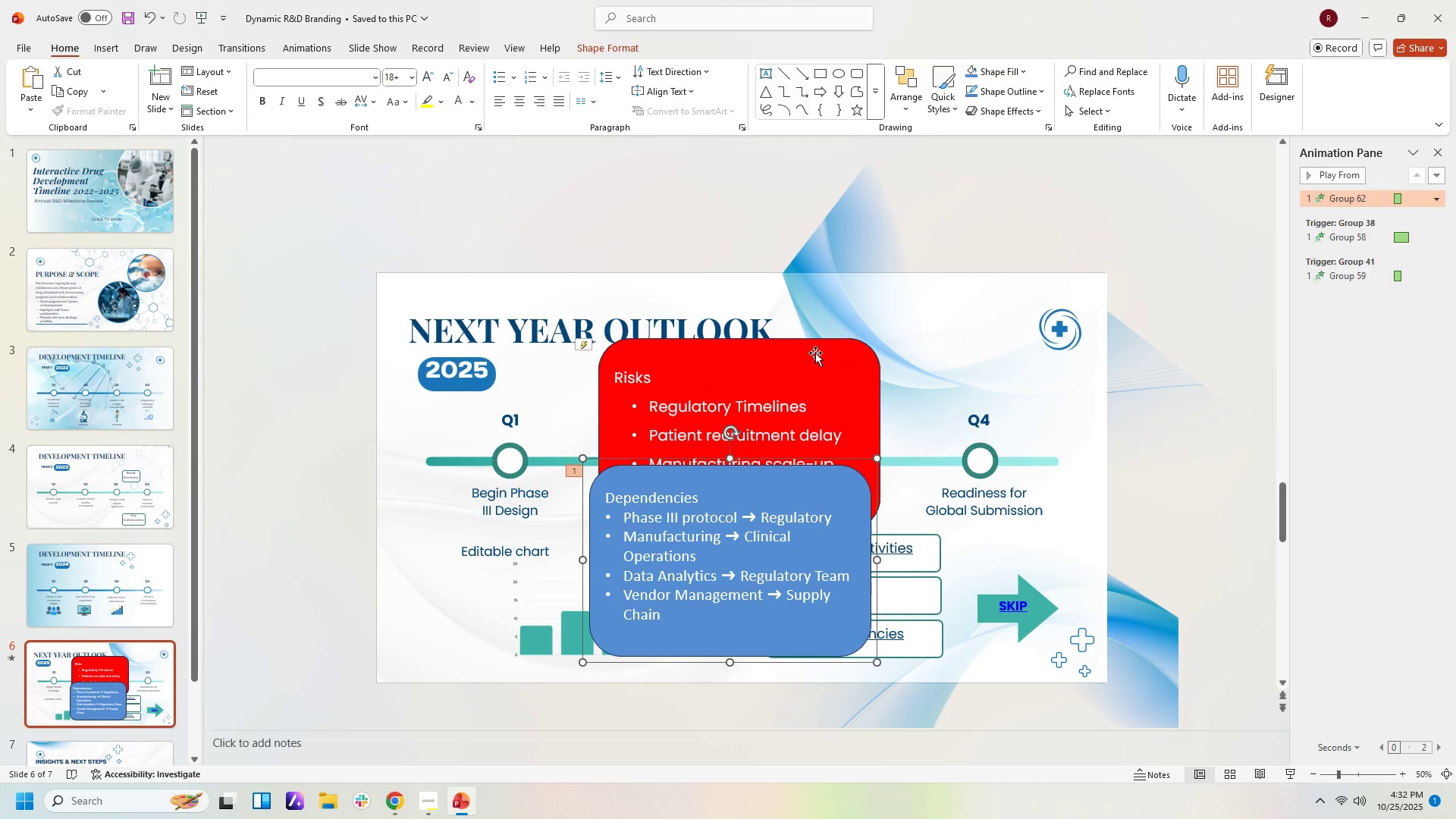 
left_click([816, 352])
 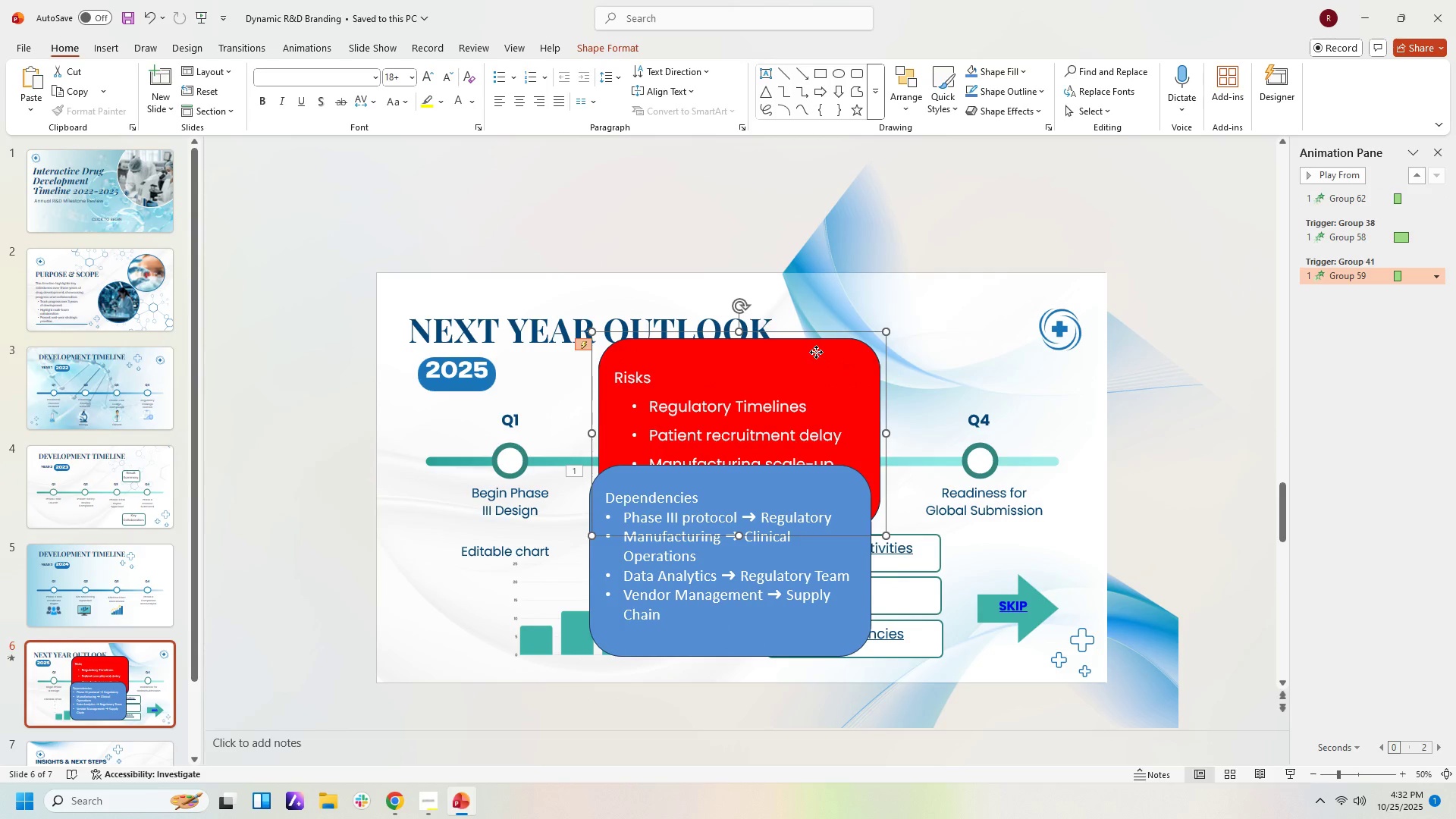 
left_click_drag(start_coordinate=[816, 352], to_coordinate=[869, 465])
 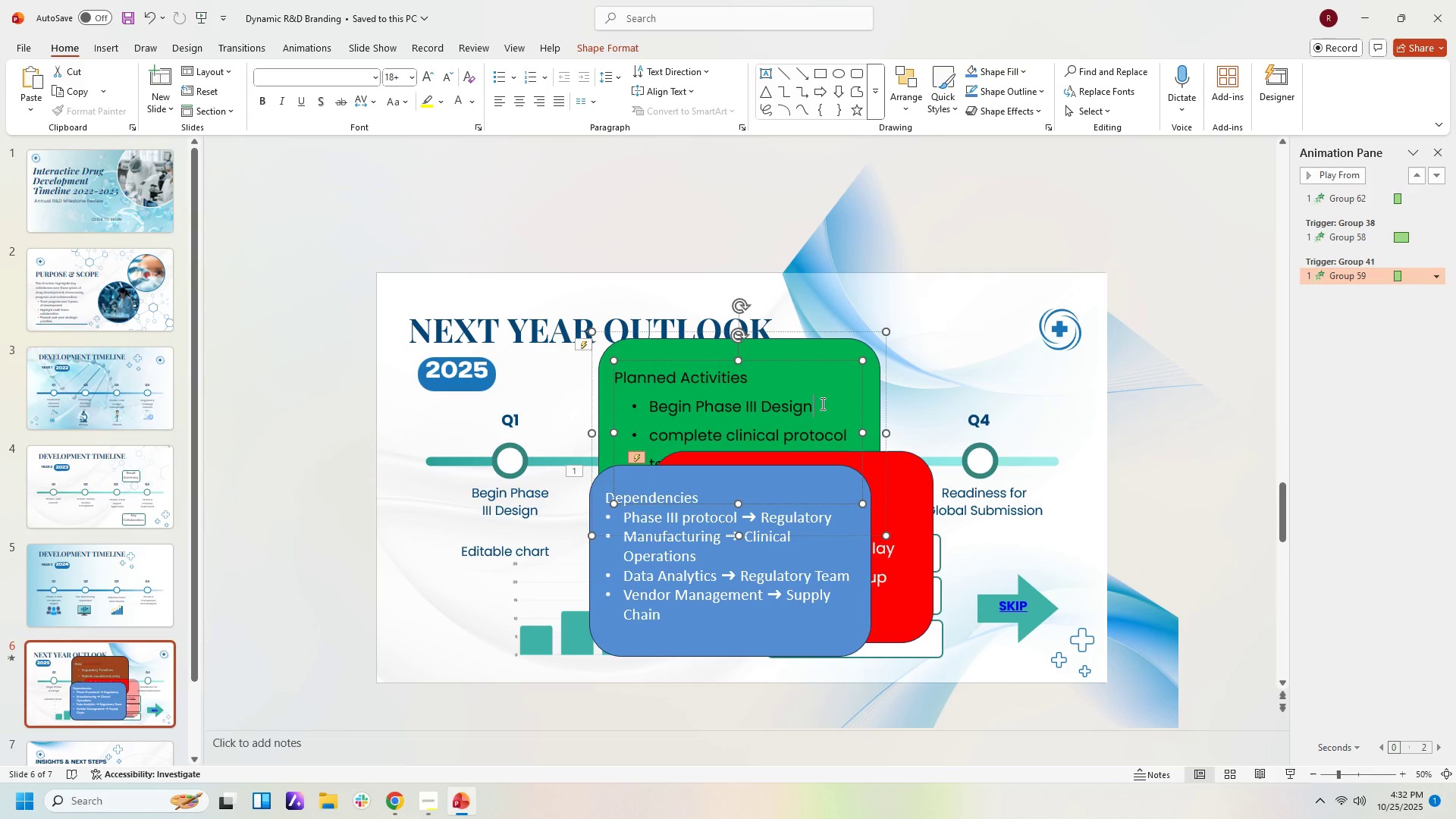 
left_click([821, 403])
 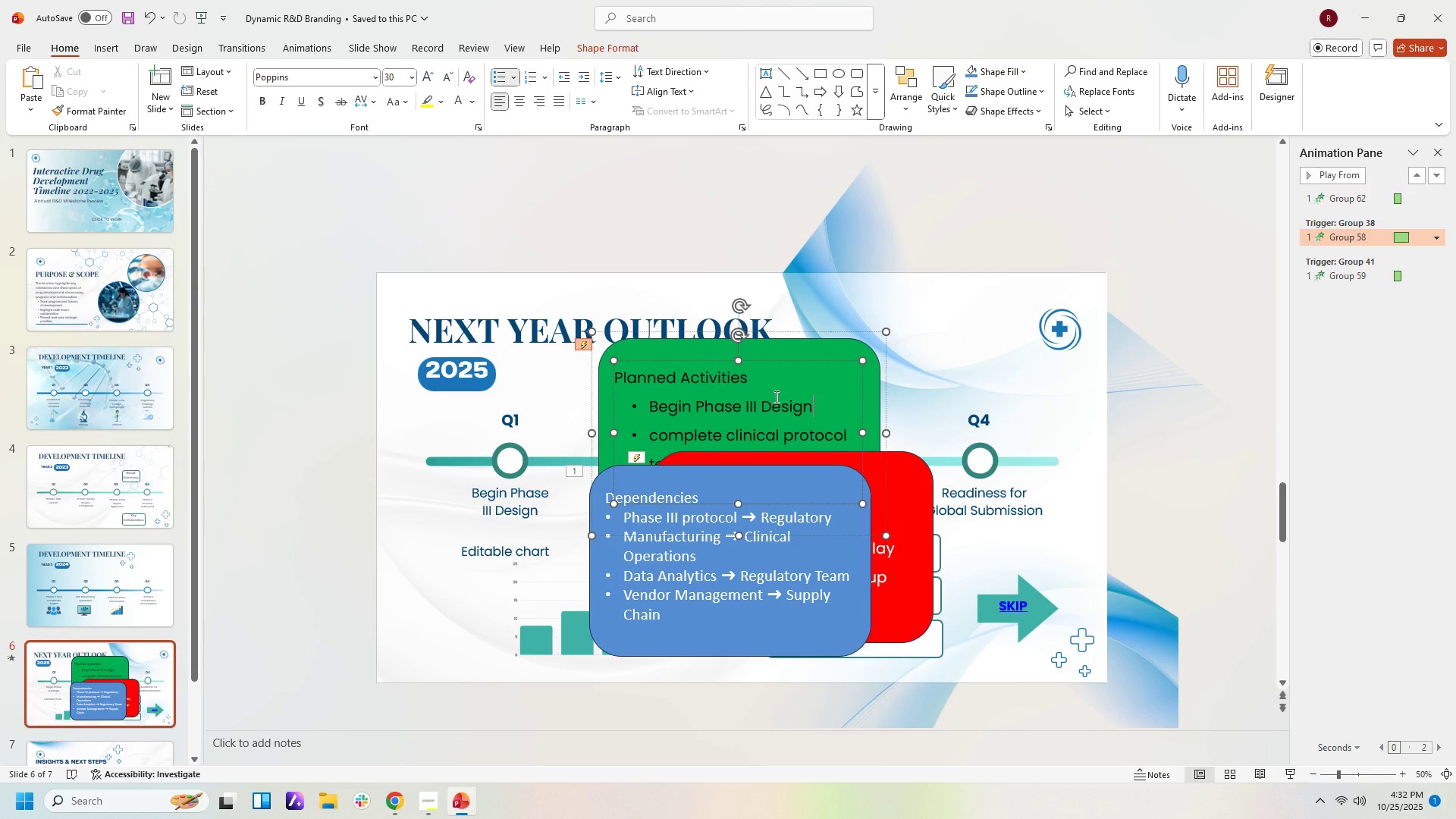 
key(Control+A)
 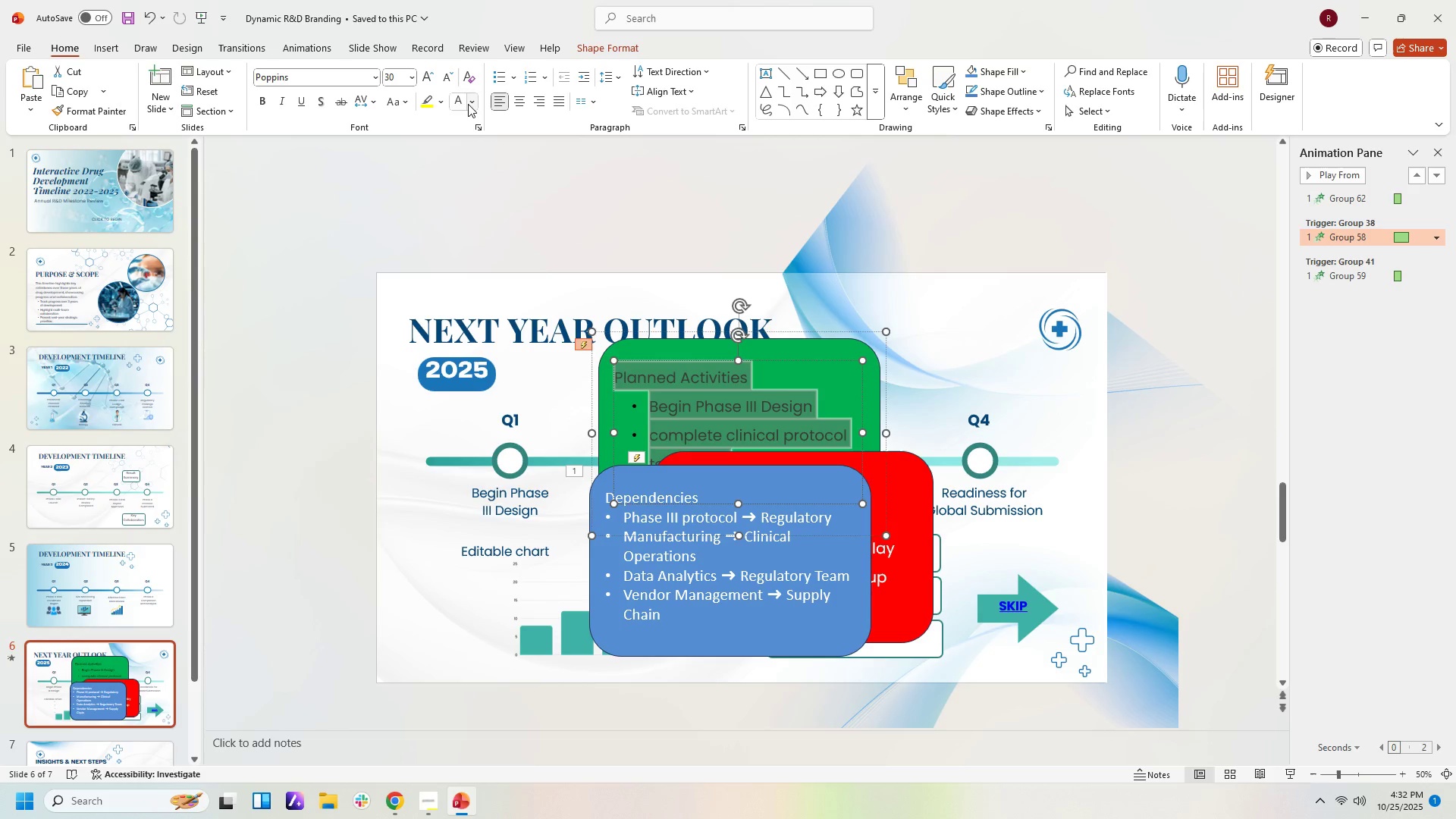 
left_click([458, 102])
 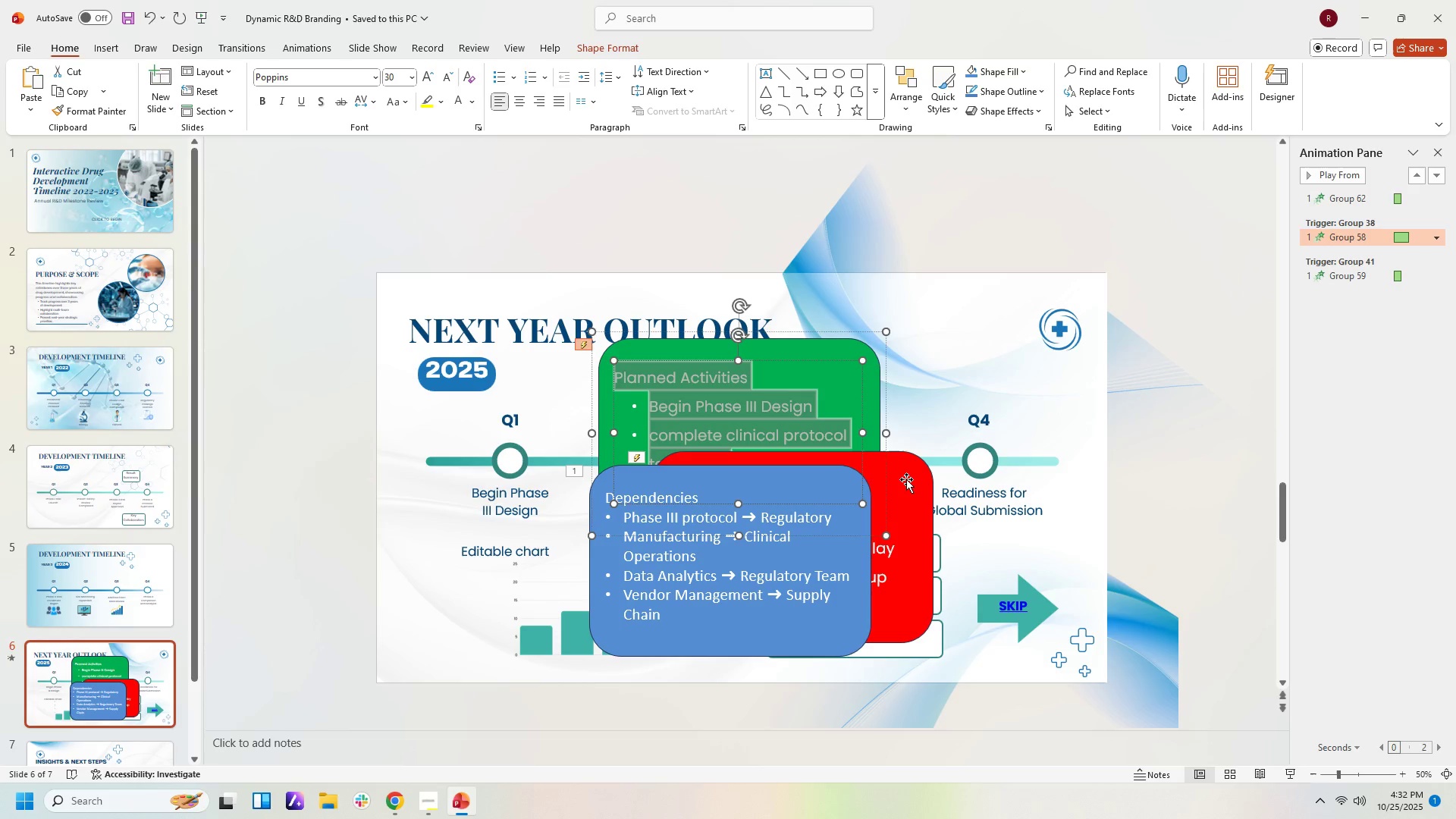 
left_click_drag(start_coordinate=[905, 472], to_coordinate=[940, 356])
 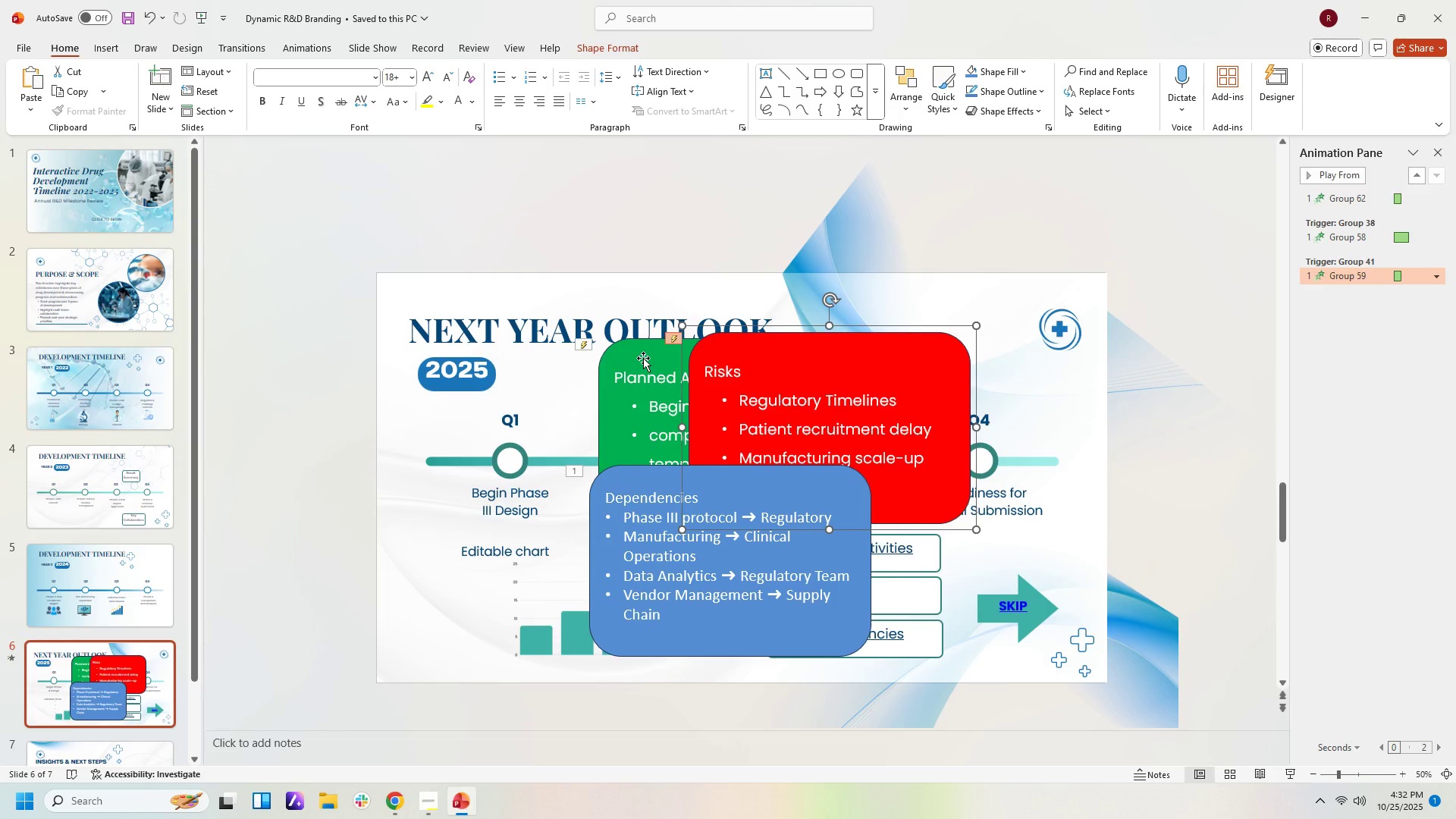 
left_click_drag(start_coordinate=[643, 358], to_coordinate=[548, 354])
 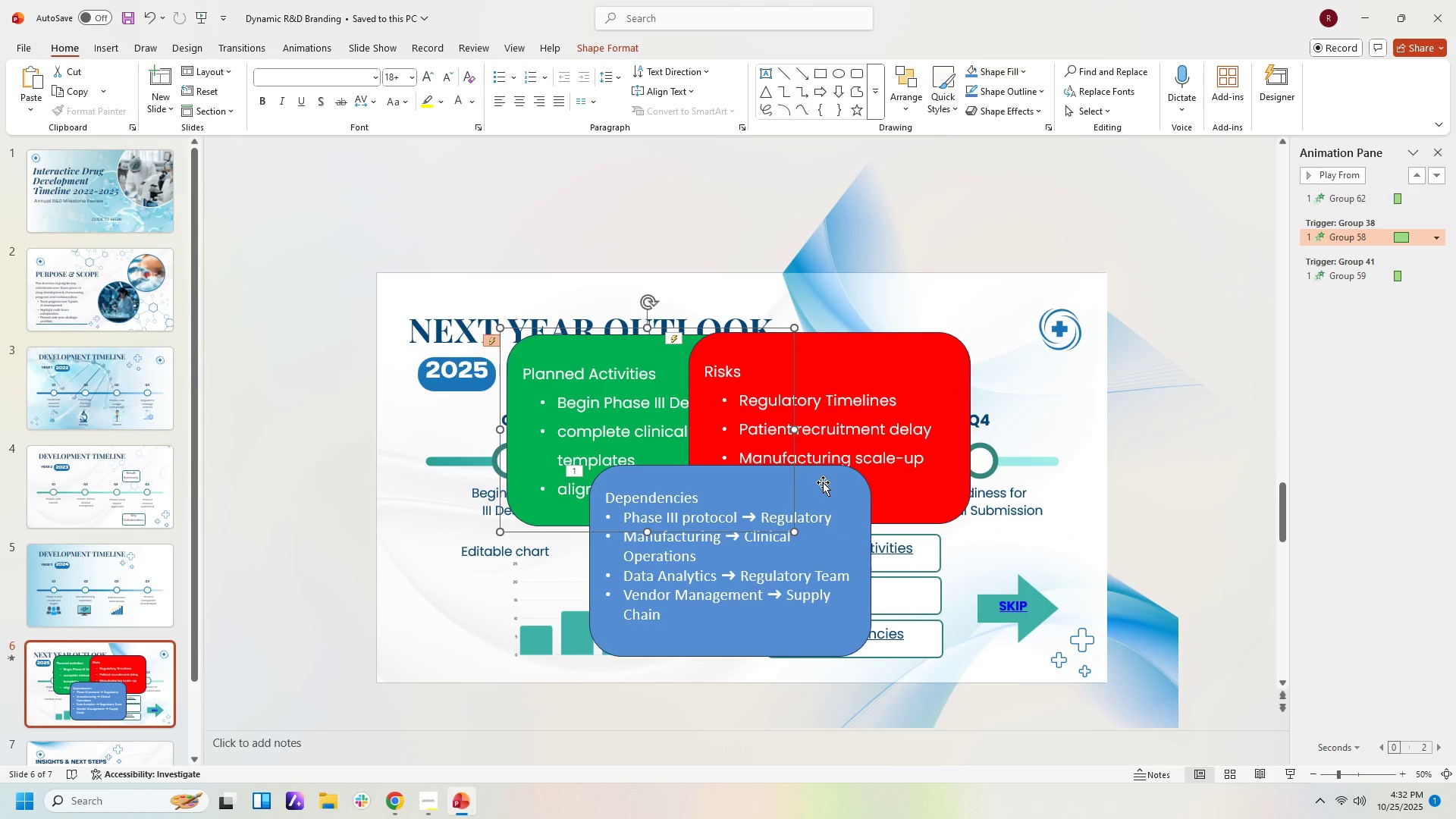 
left_click_drag(start_coordinate=[823, 482], to_coordinate=[1044, 342])
 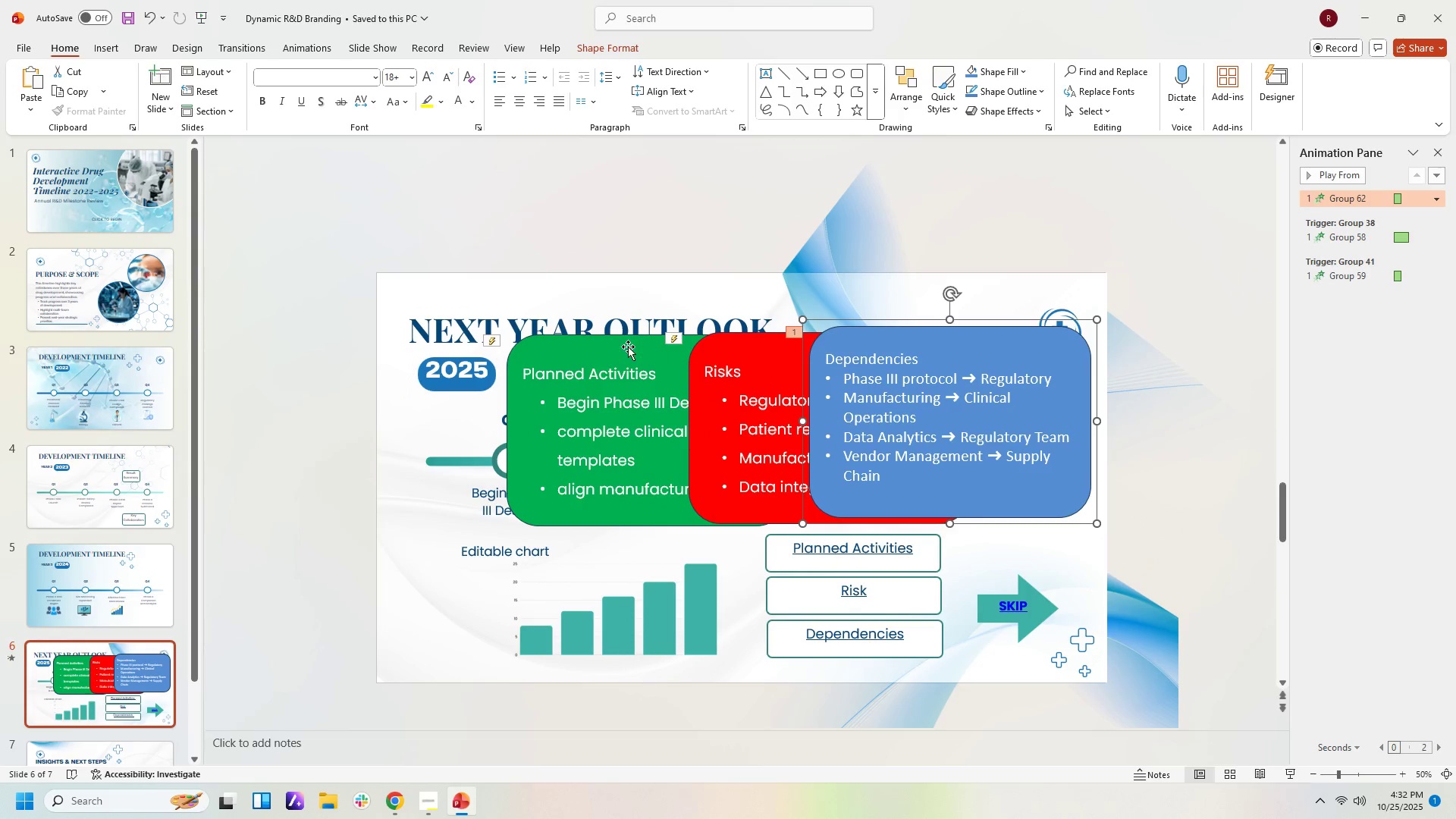 
left_click_drag(start_coordinate=[623, 347], to_coordinate=[529, 338])
 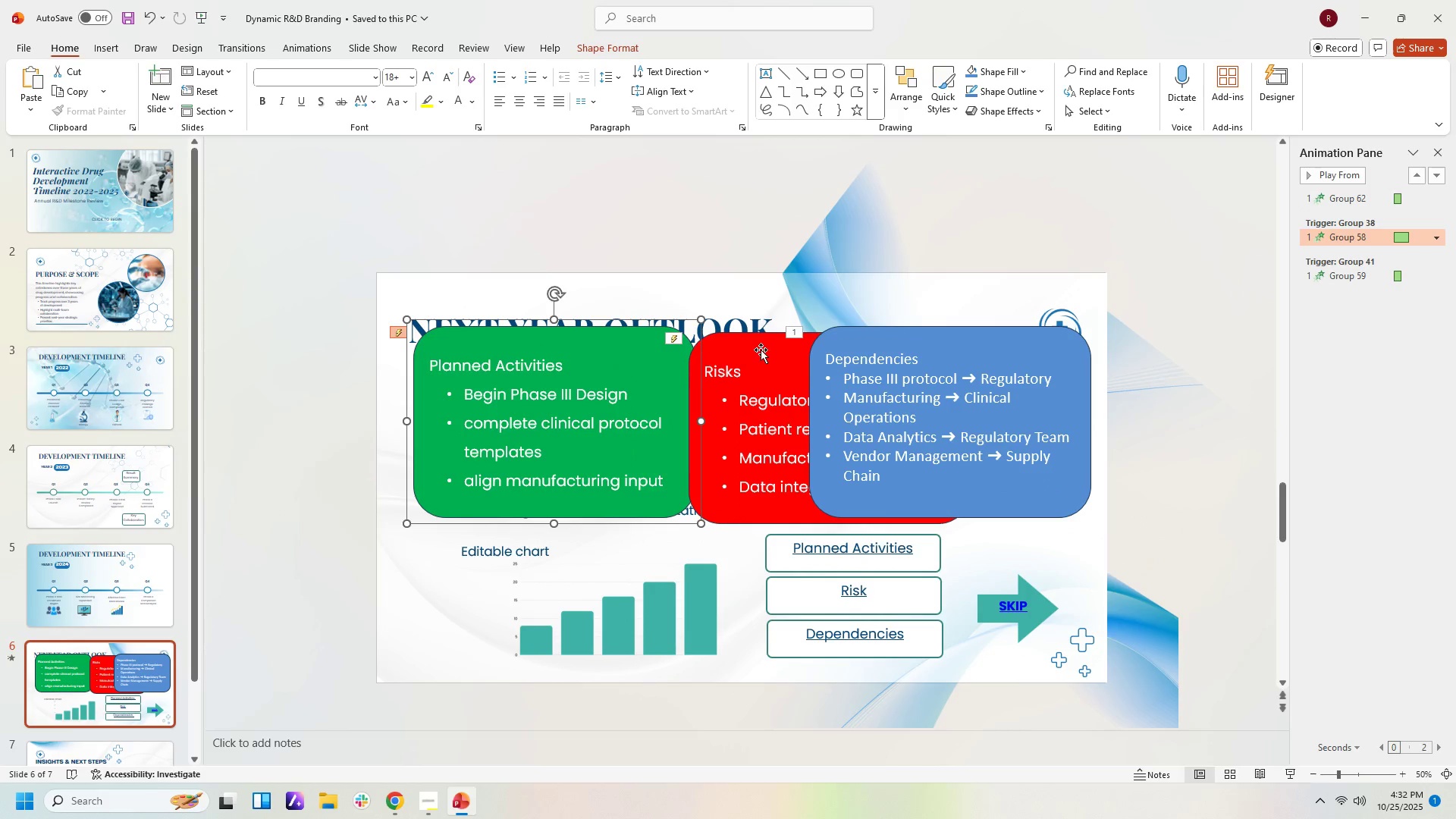 
left_click_drag(start_coordinate=[764, 350], to_coordinate=[694, 344])
 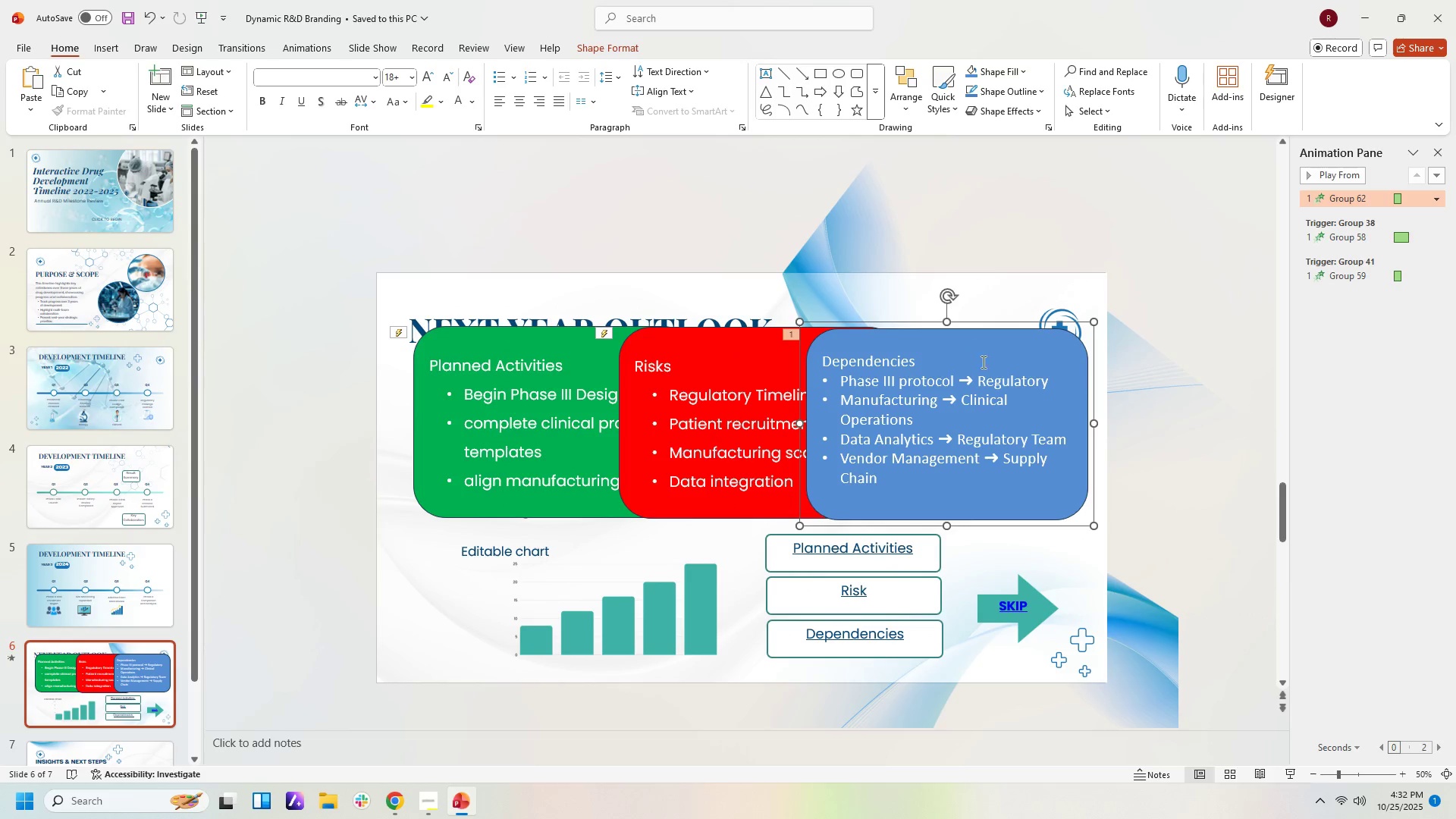 
wait(5.94)
 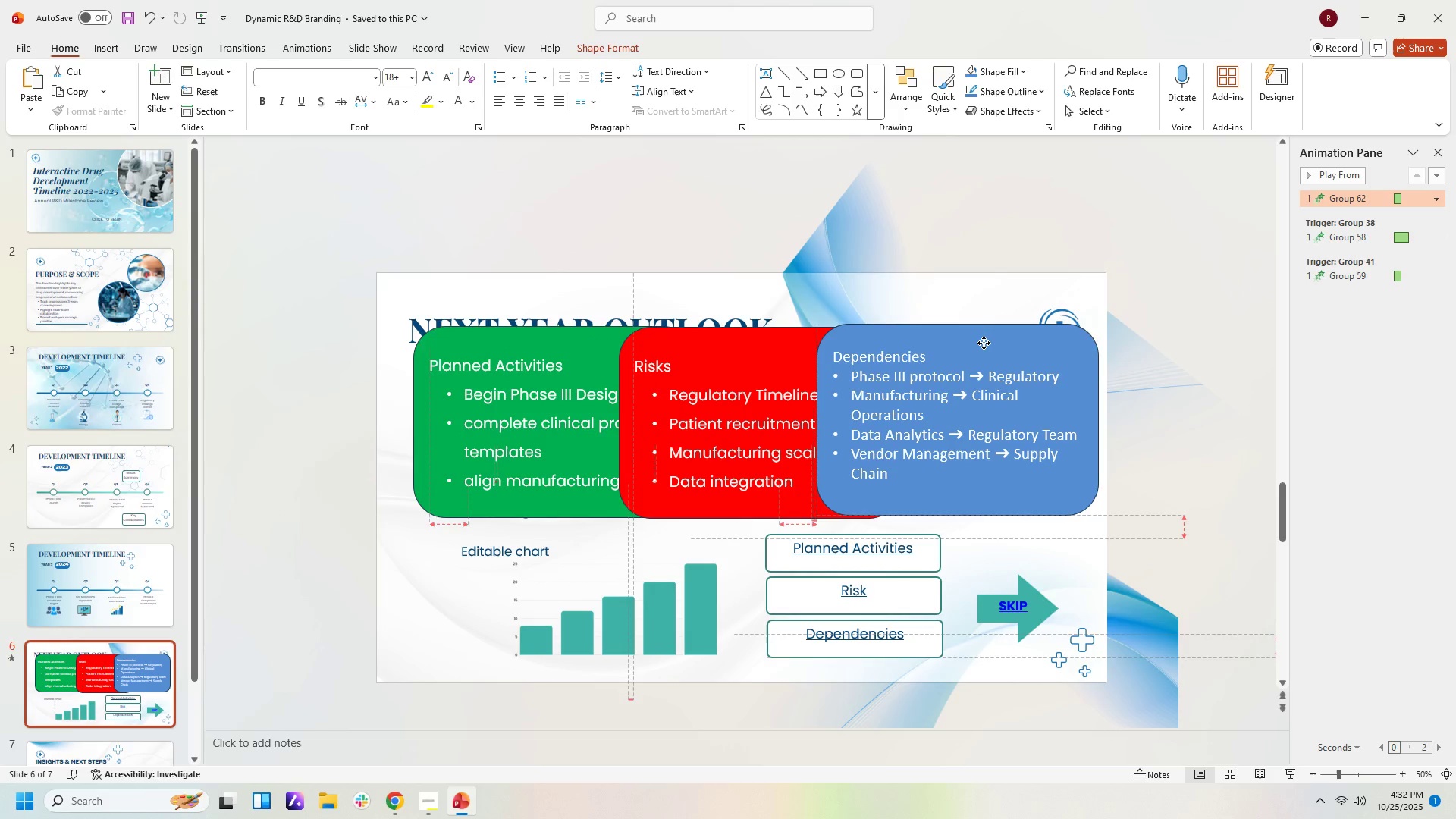 
key(ArrowUp)
 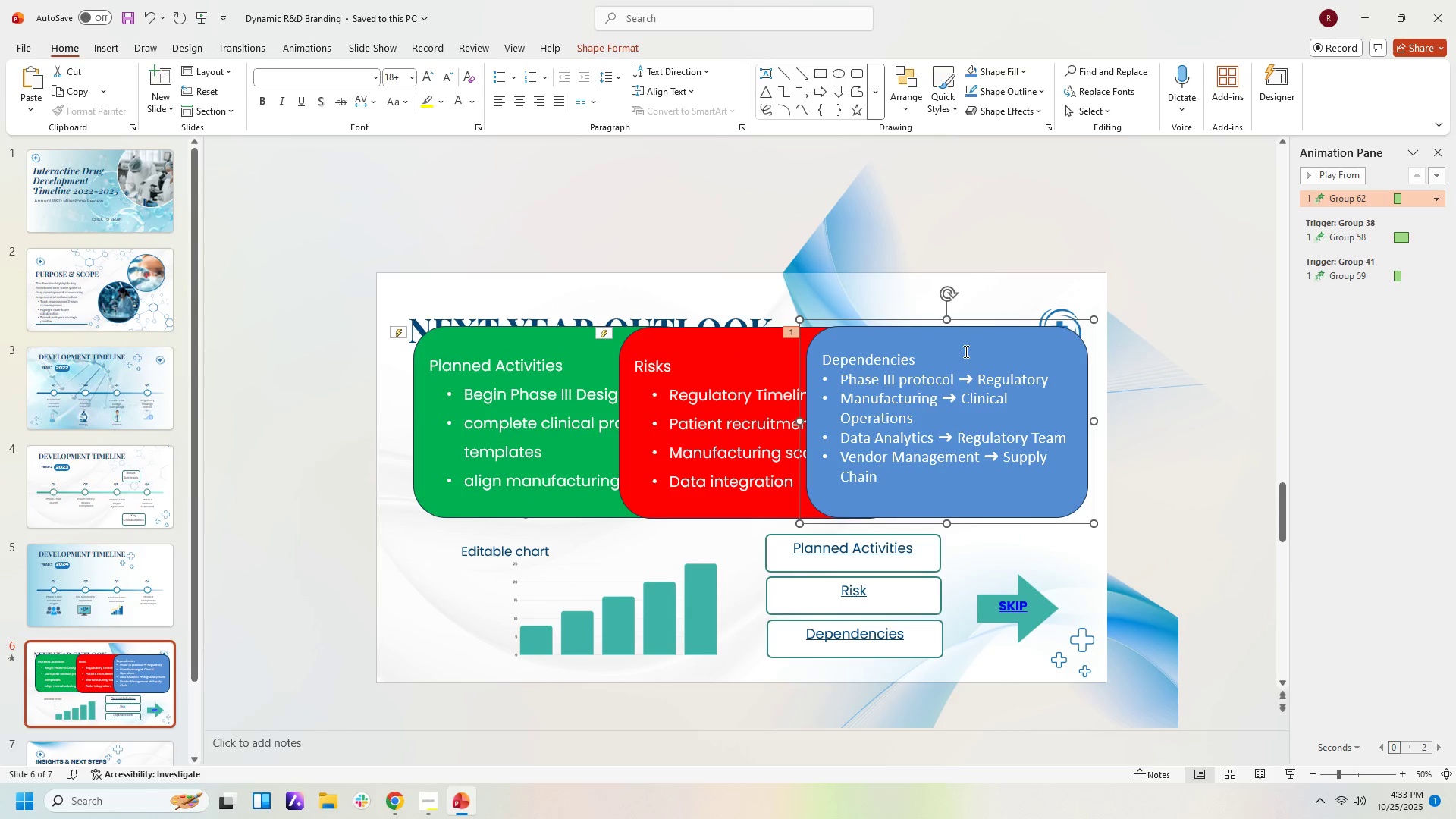 
key(ArrowUp)
 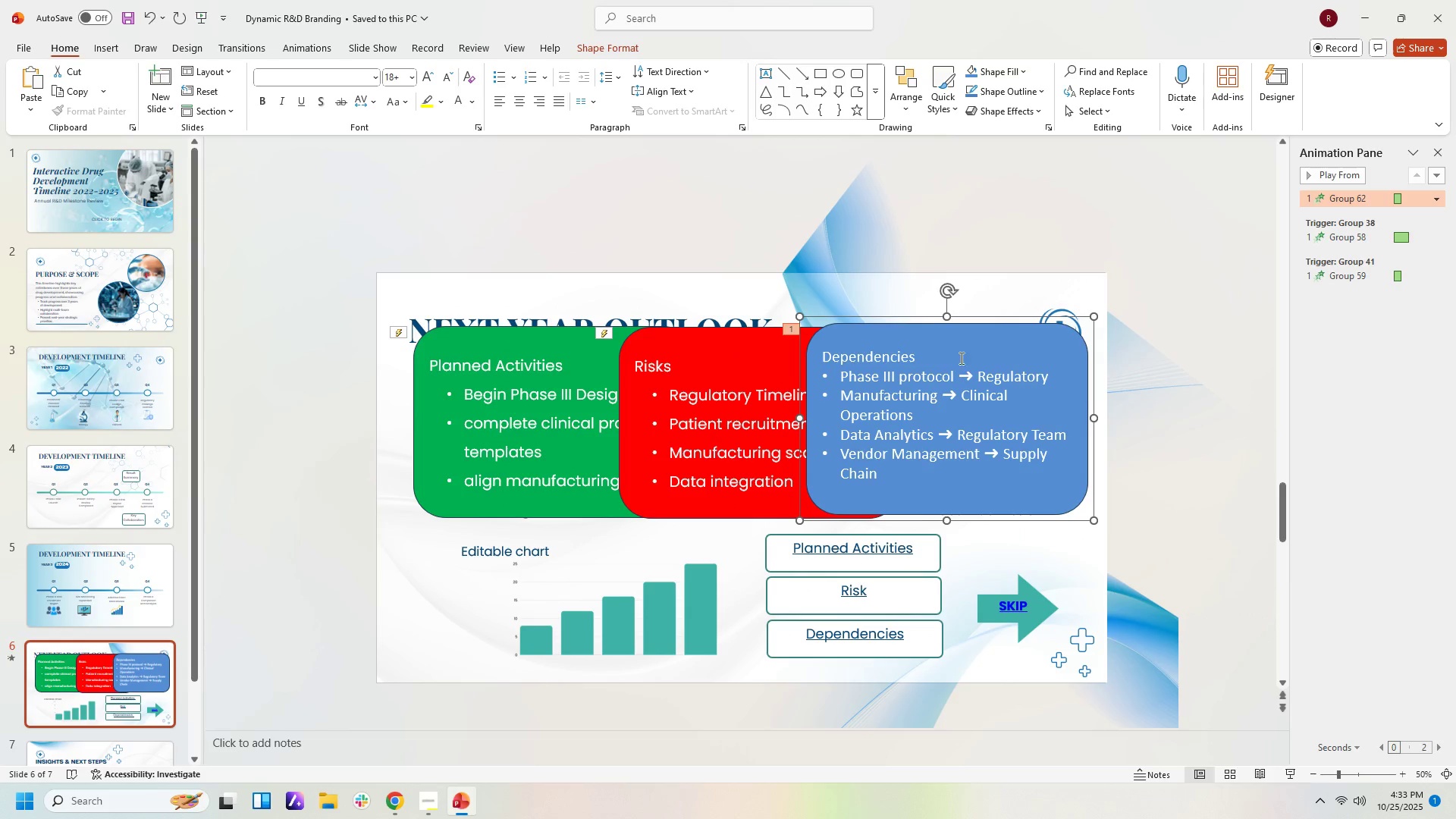 
key(ArrowDown)
 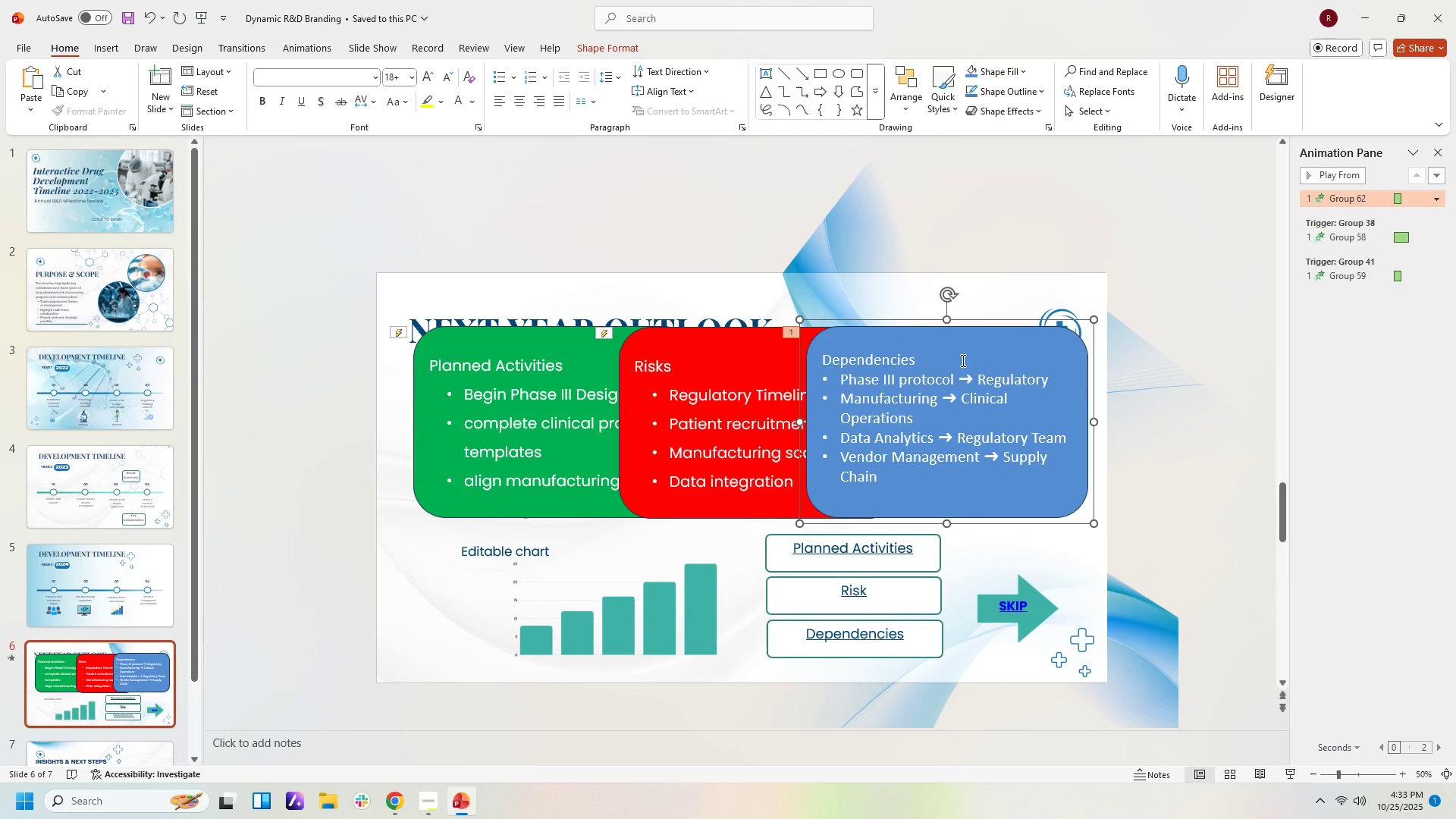 
key(ArrowDown)
 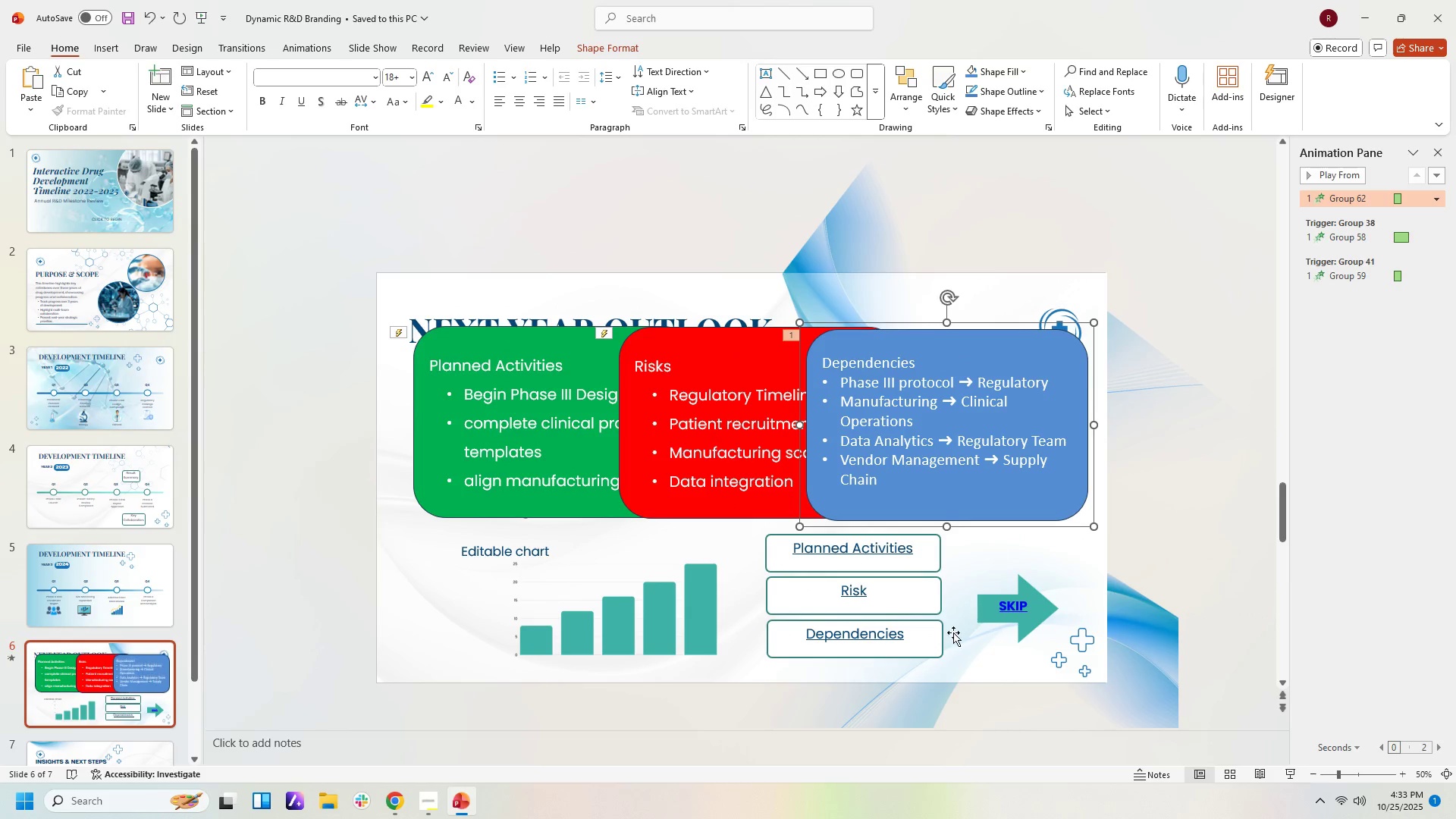 
key(ArrowUp)
 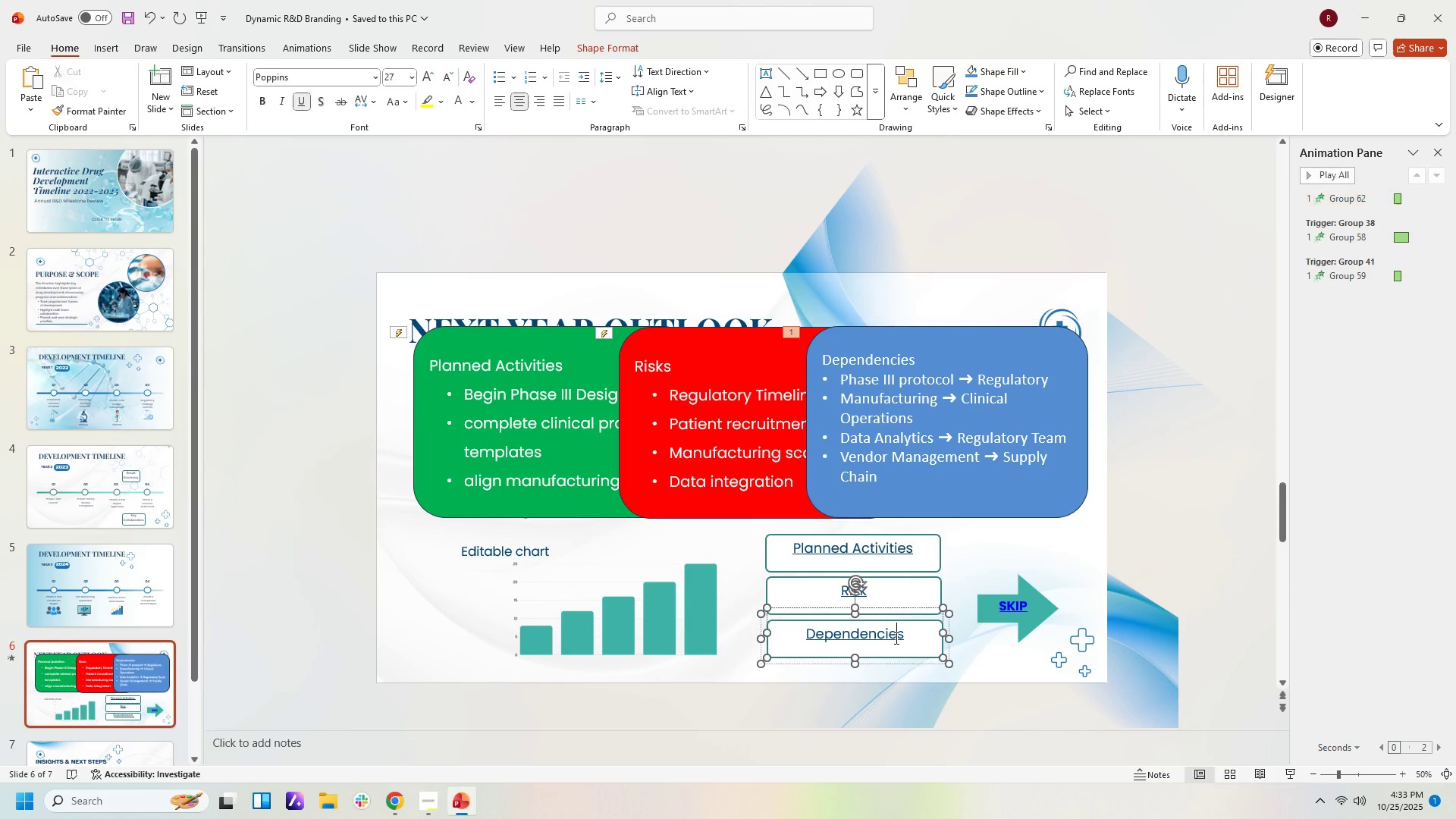 
left_click([895, 638])
 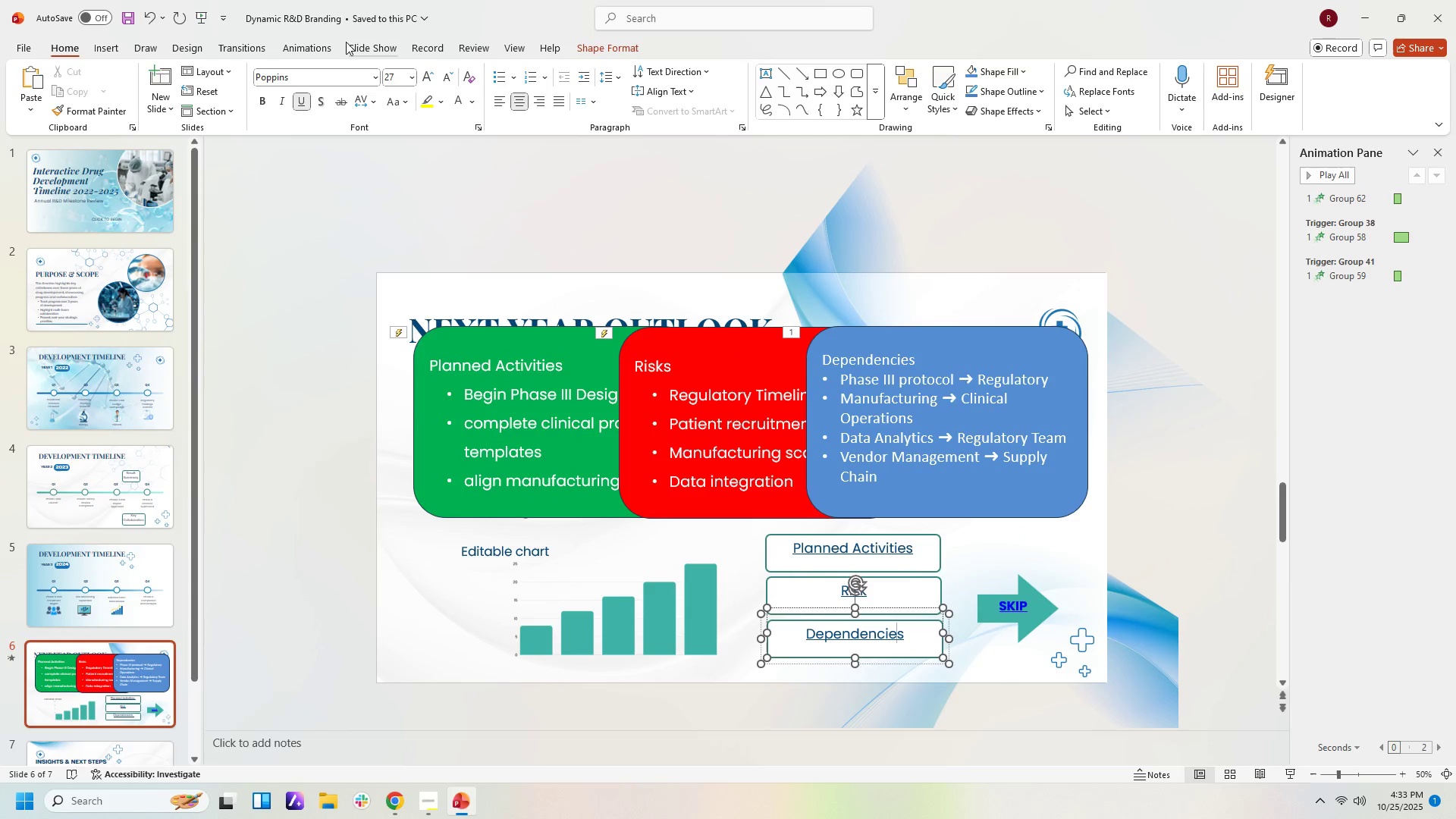 
left_click([315, 45])
 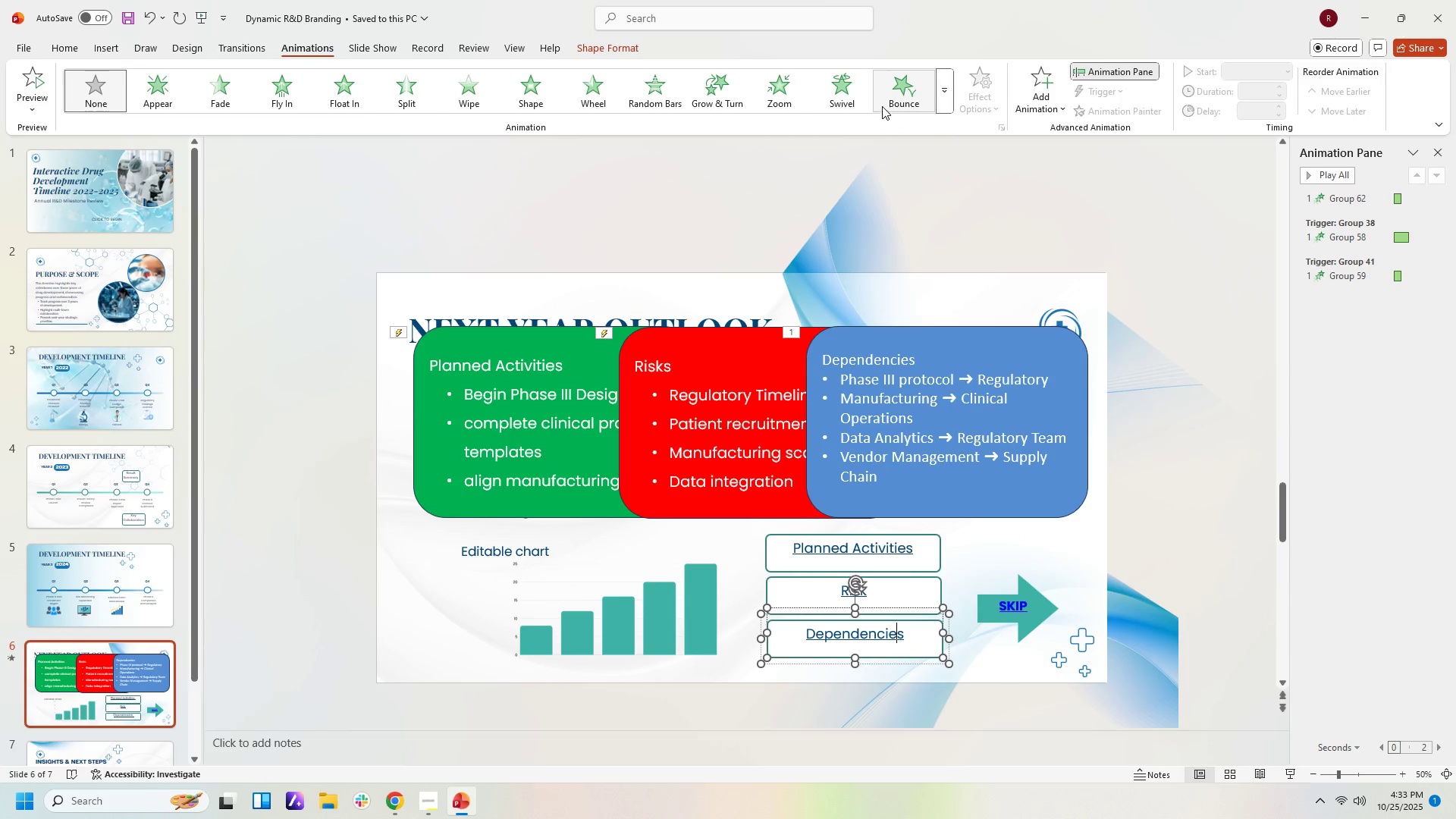 
left_click([887, 92])
 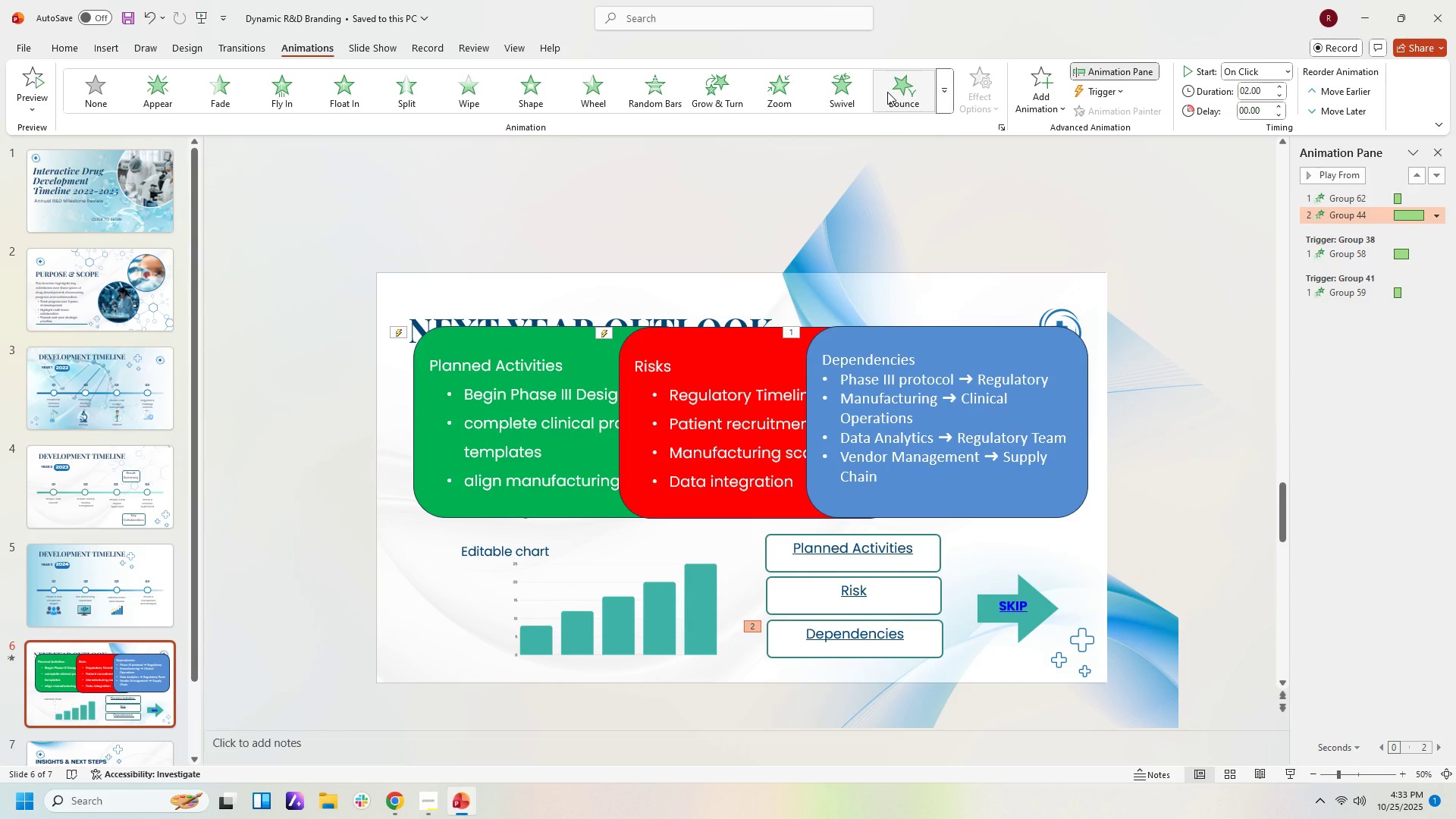 
left_click([887, 92])
 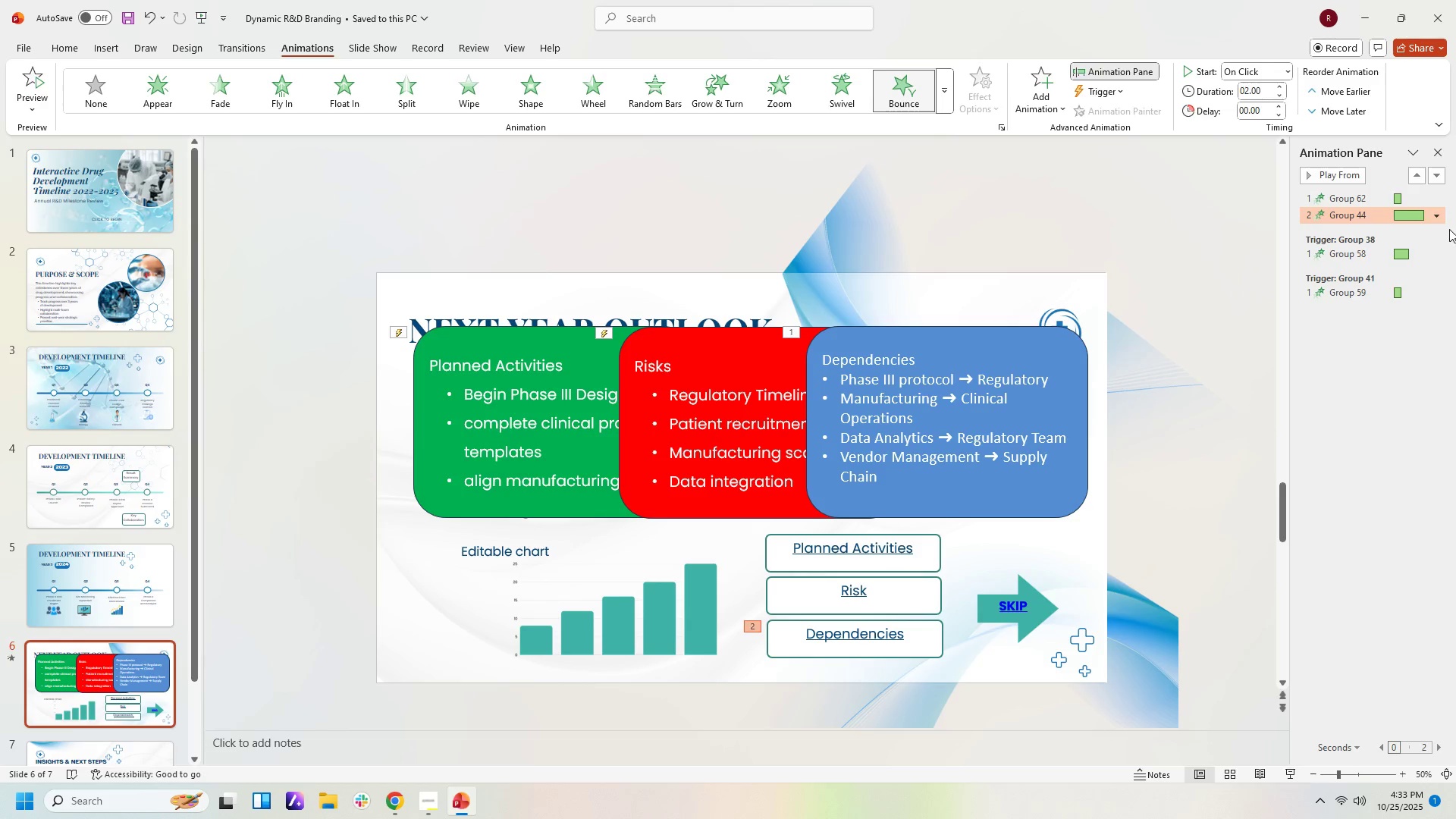 
right_click([1437, 213])
 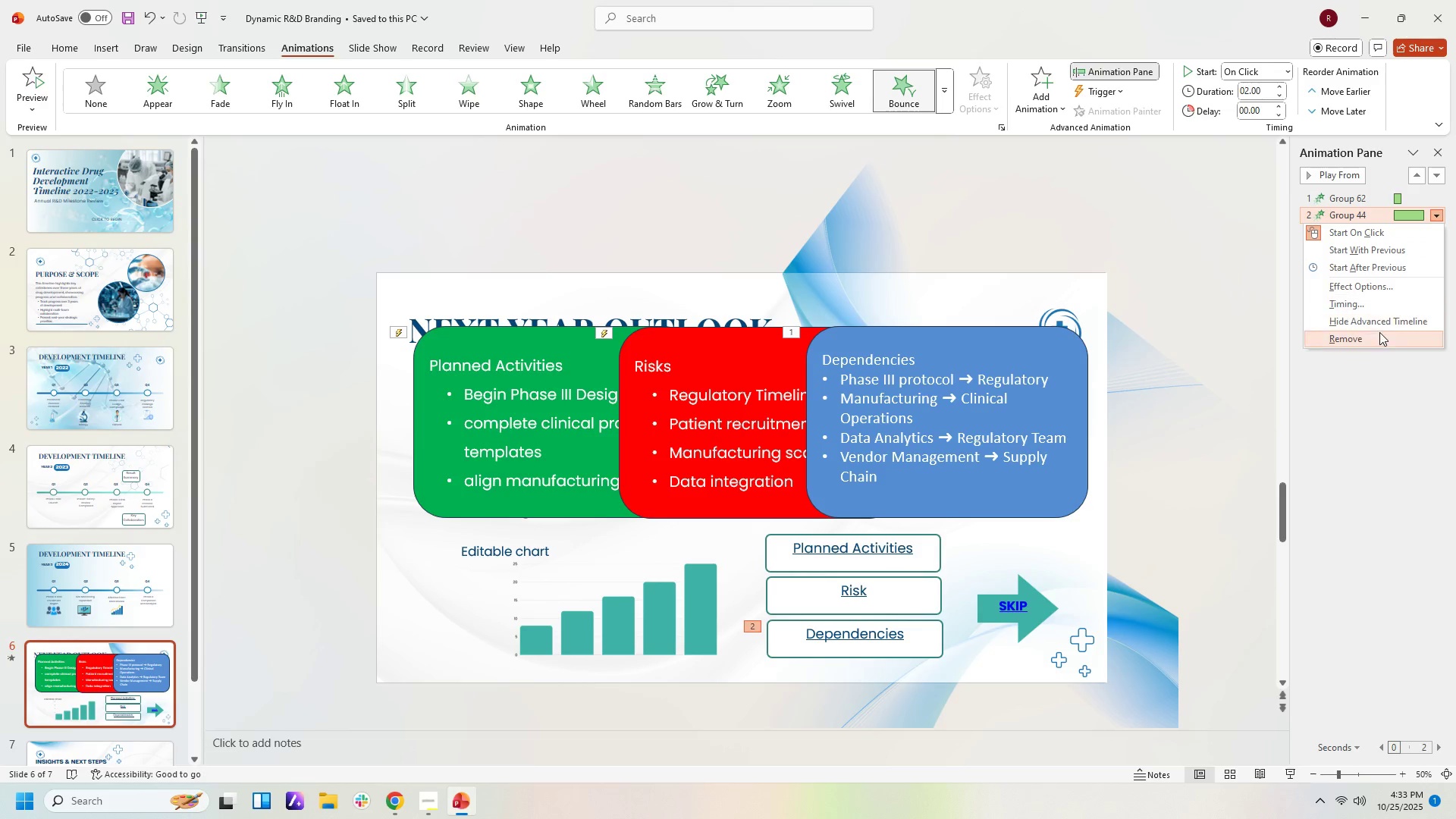 
left_click([1378, 337])
 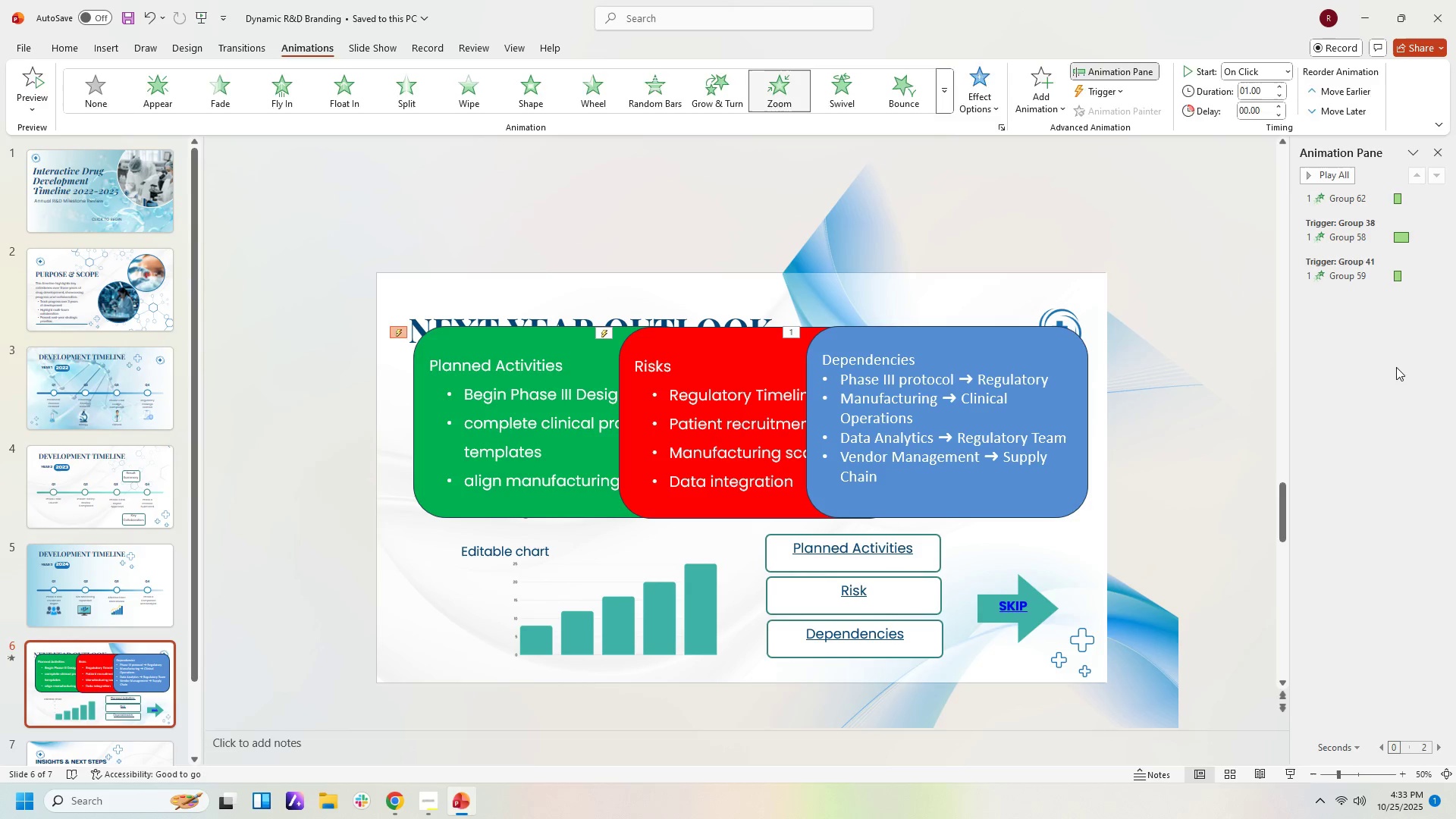 
left_click([1396, 367])
 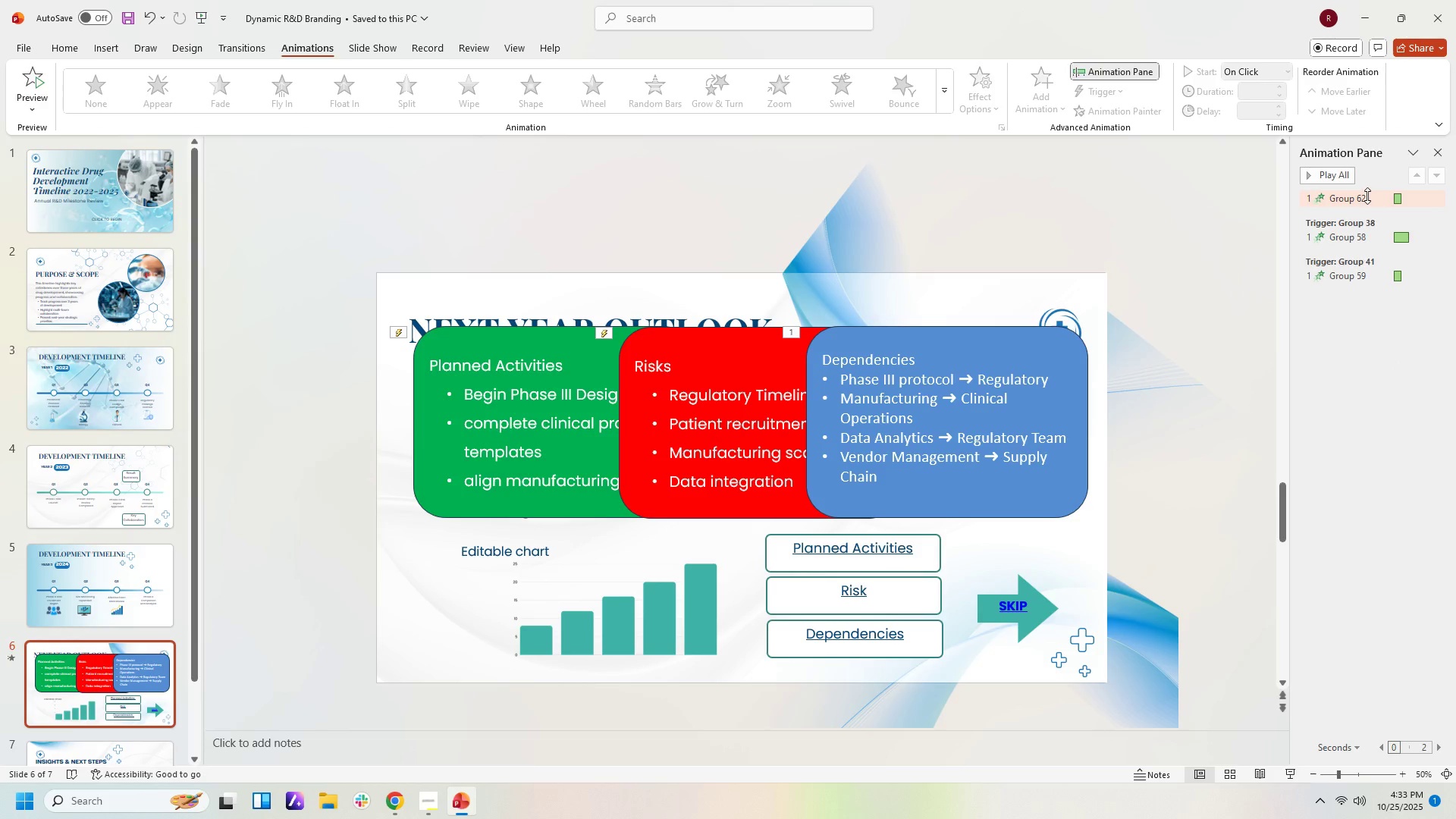 
left_click([1367, 196])
 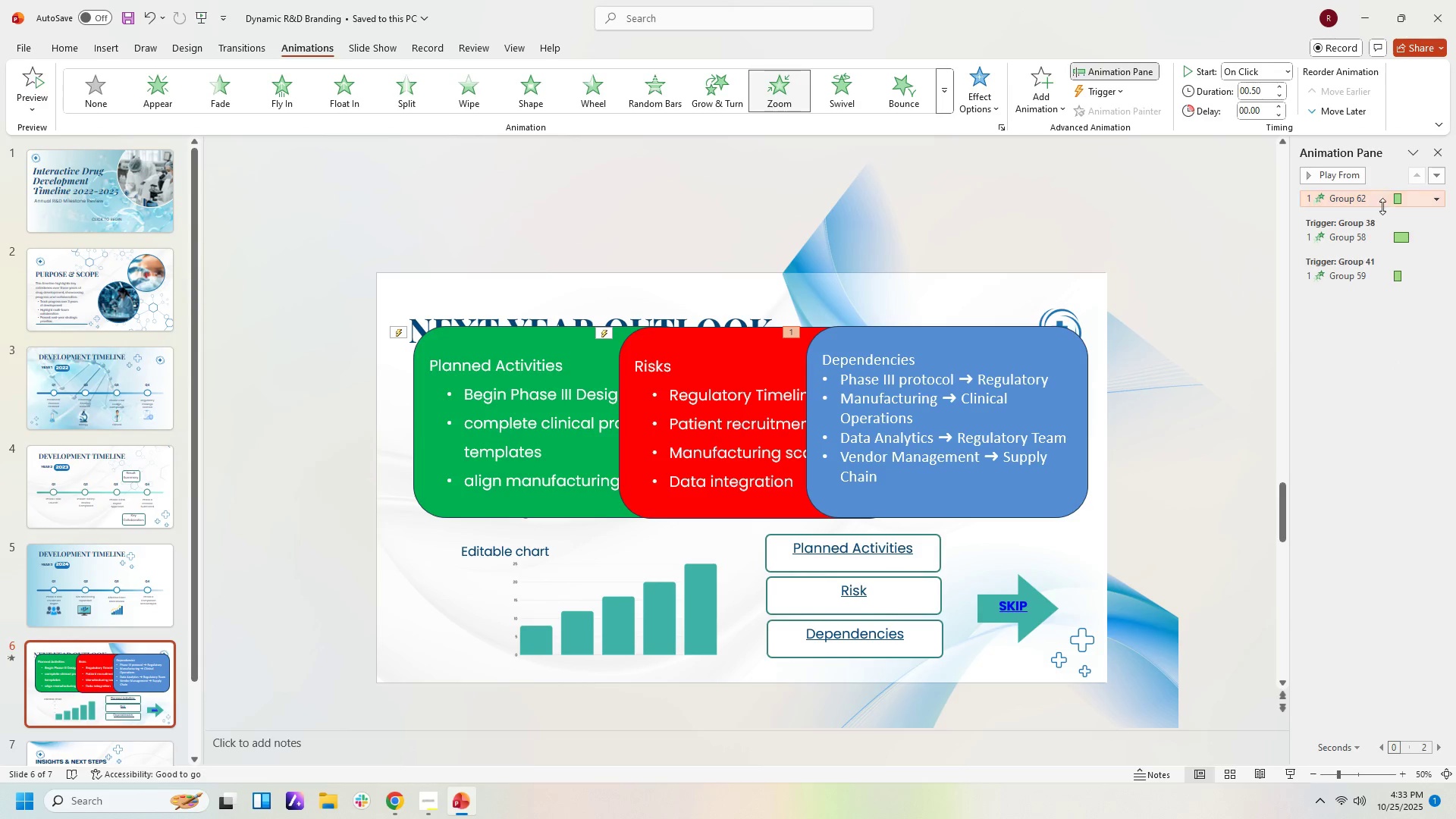 
left_click([1380, 199])
 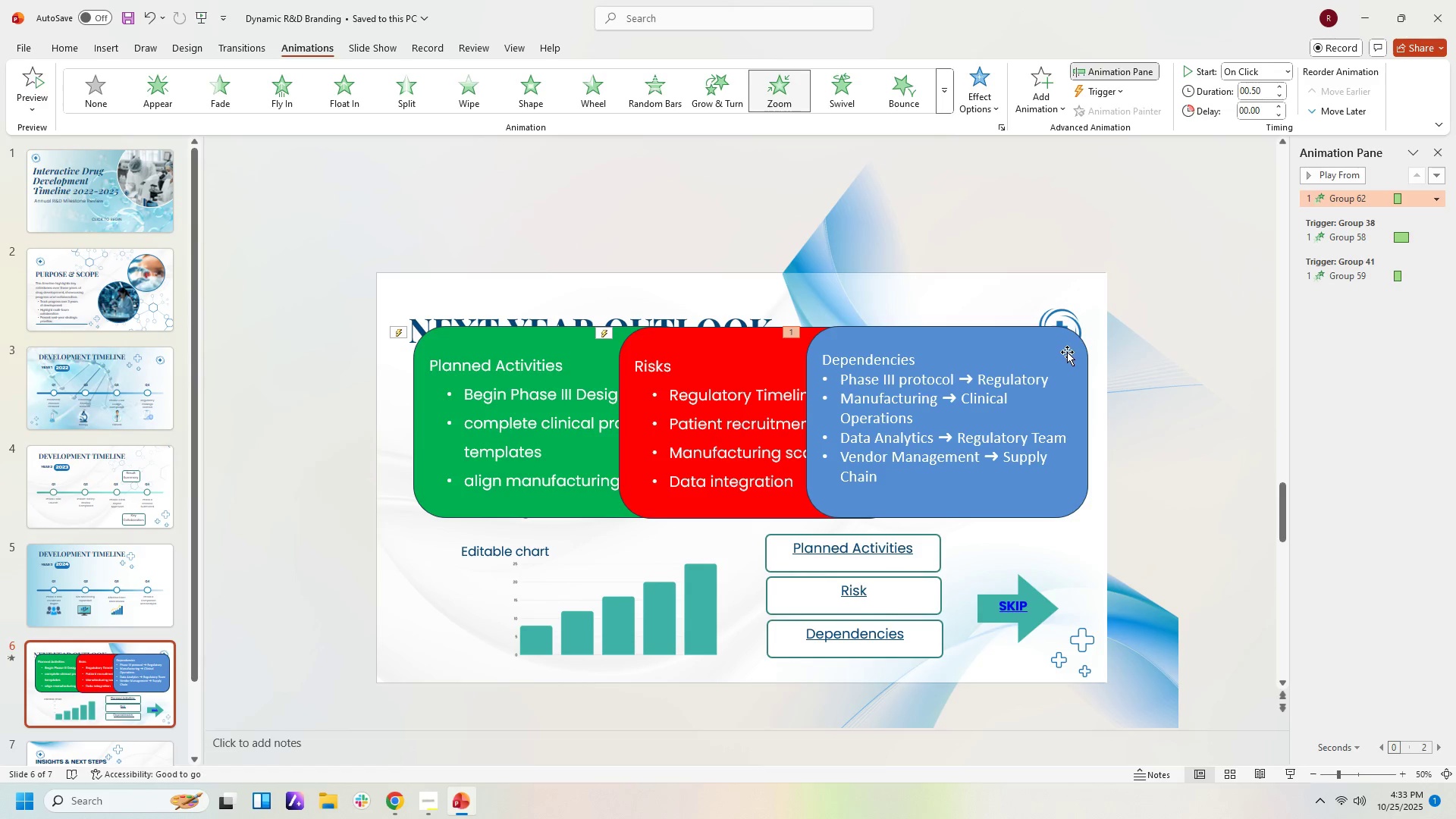 
left_click([1046, 353])
 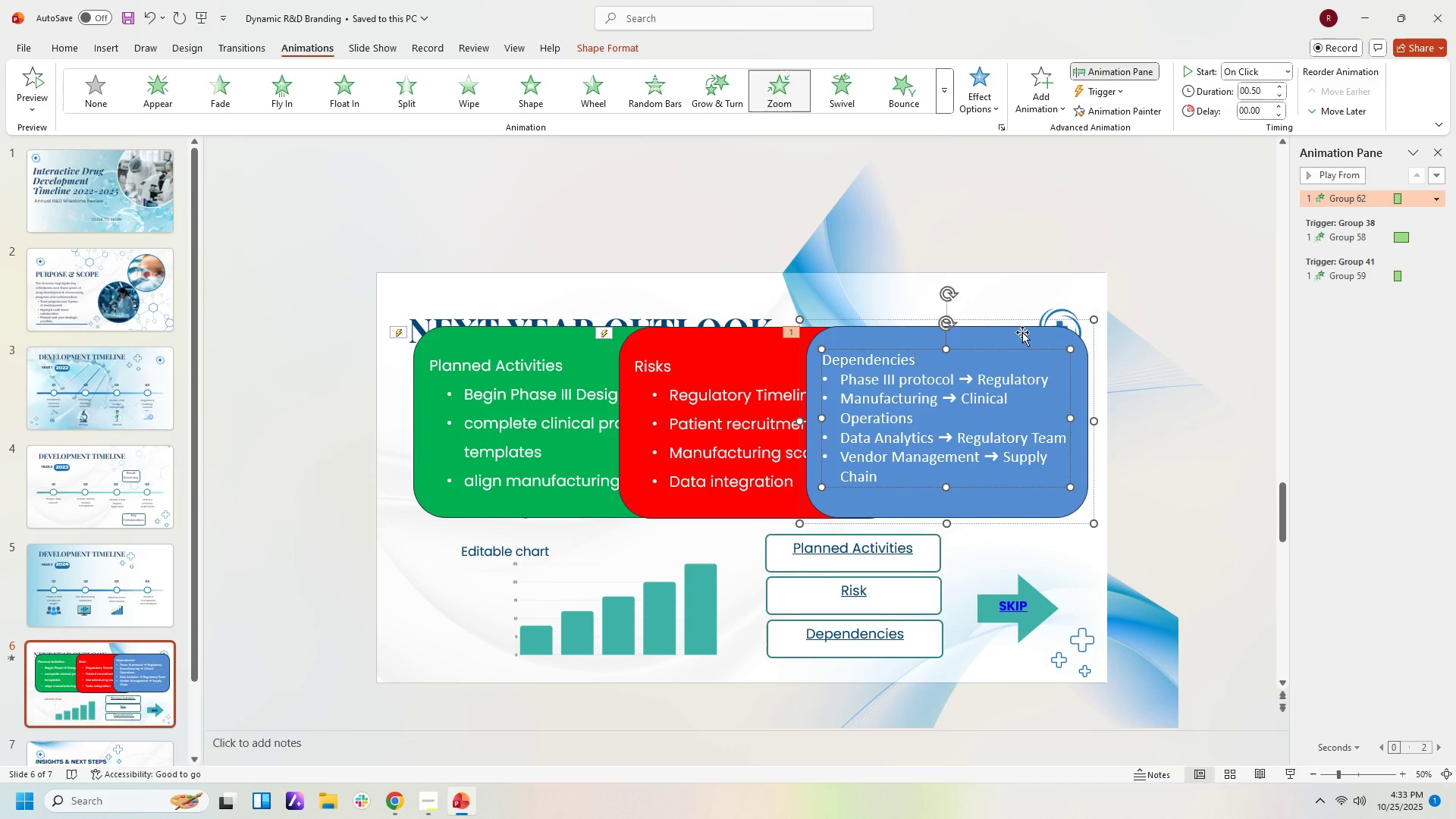 
left_click([1022, 340])
 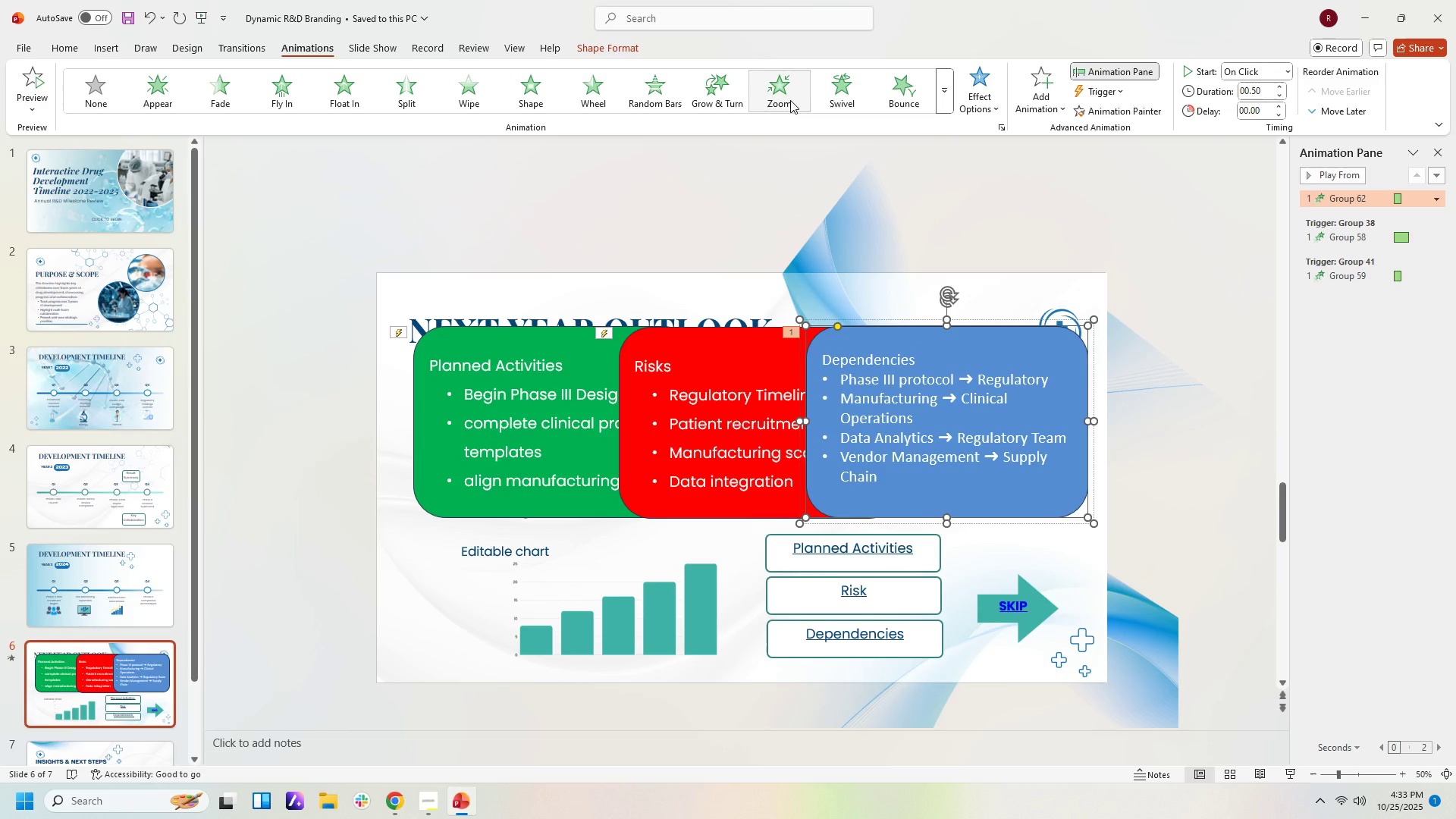 
left_click([790, 100])
 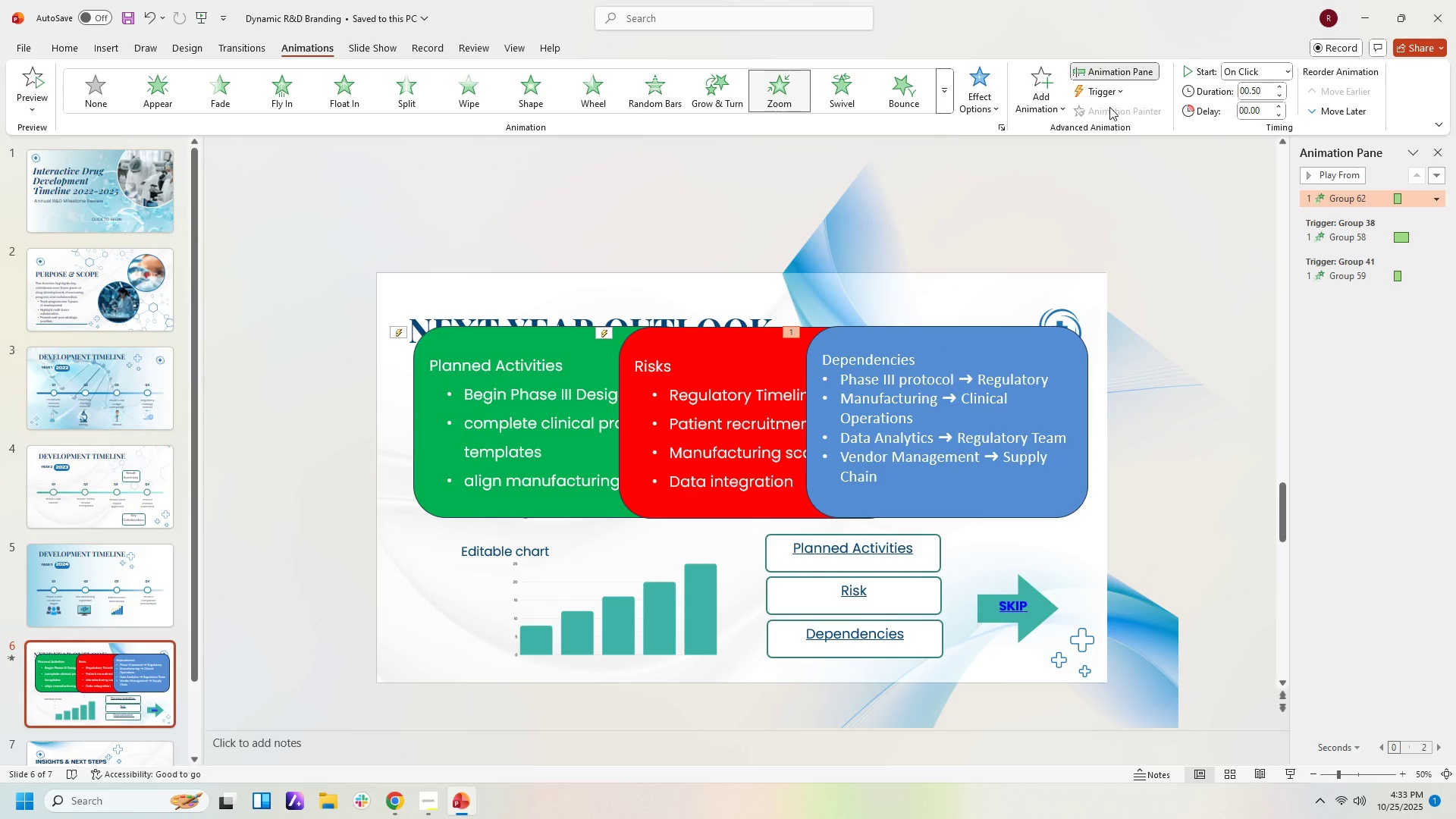 
left_click([1101, 87])
 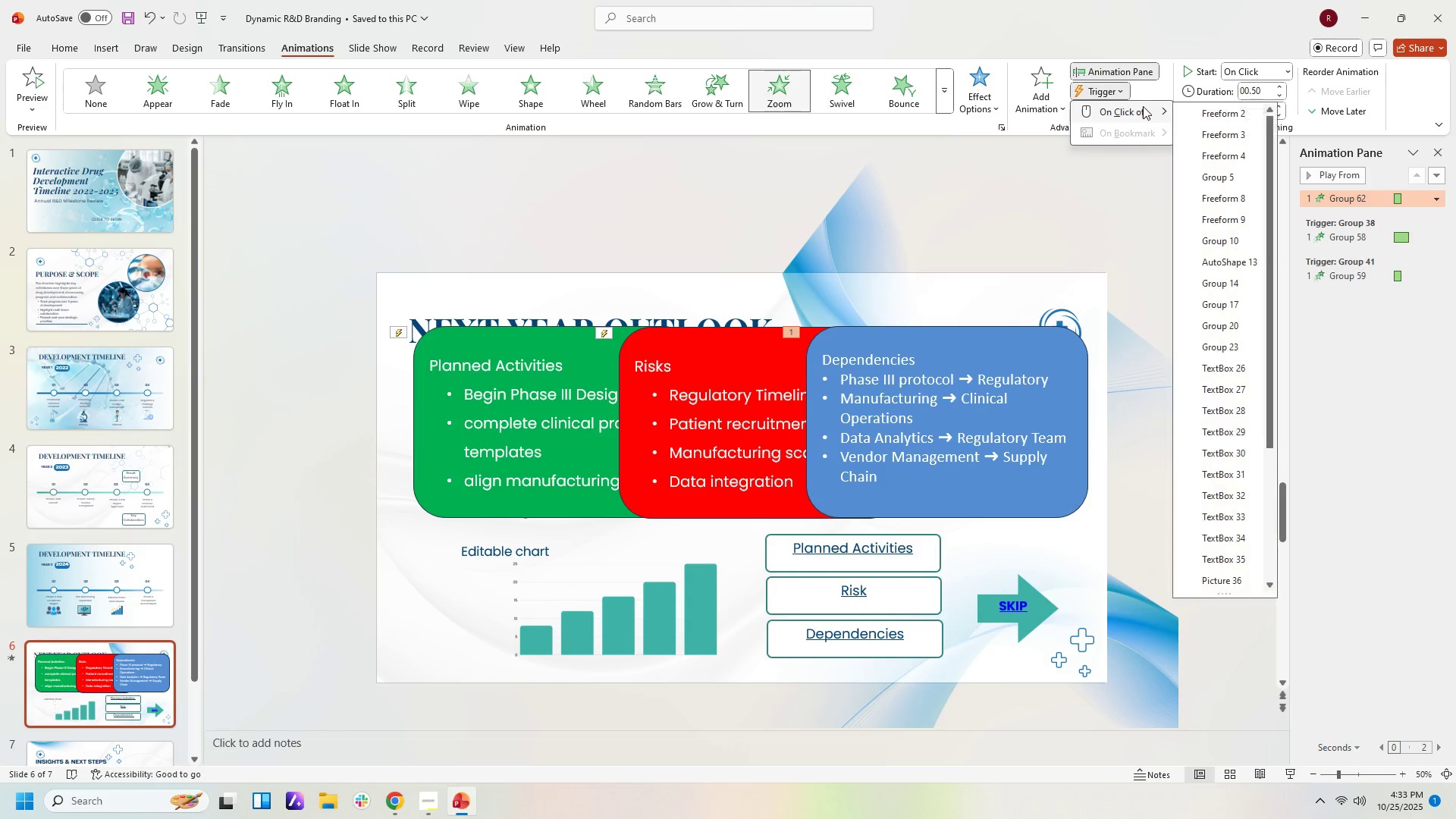 
left_click([1143, 106])
 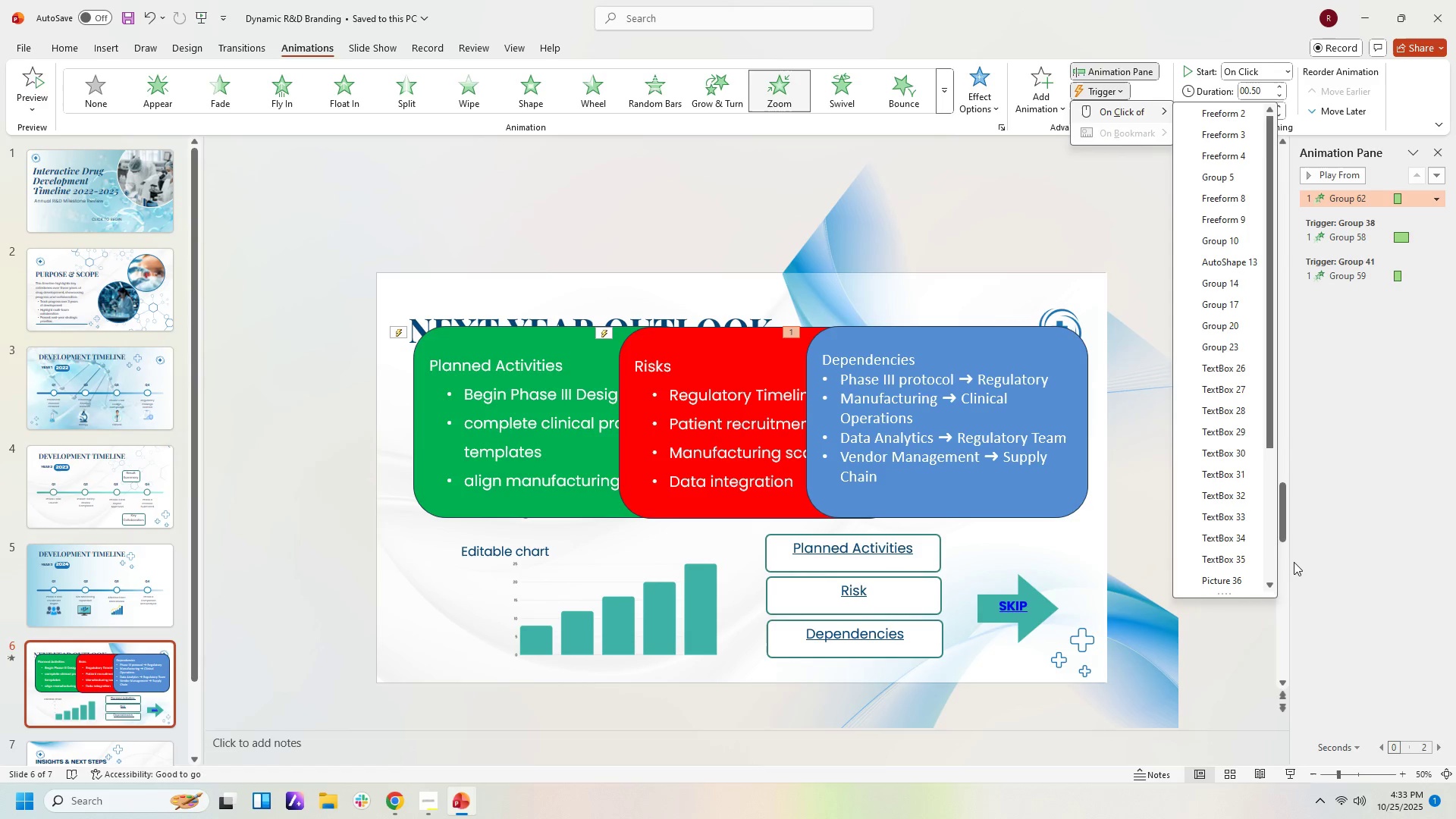 
scroll: coordinate [1243, 528], scroll_direction: down, amount: 3.0
 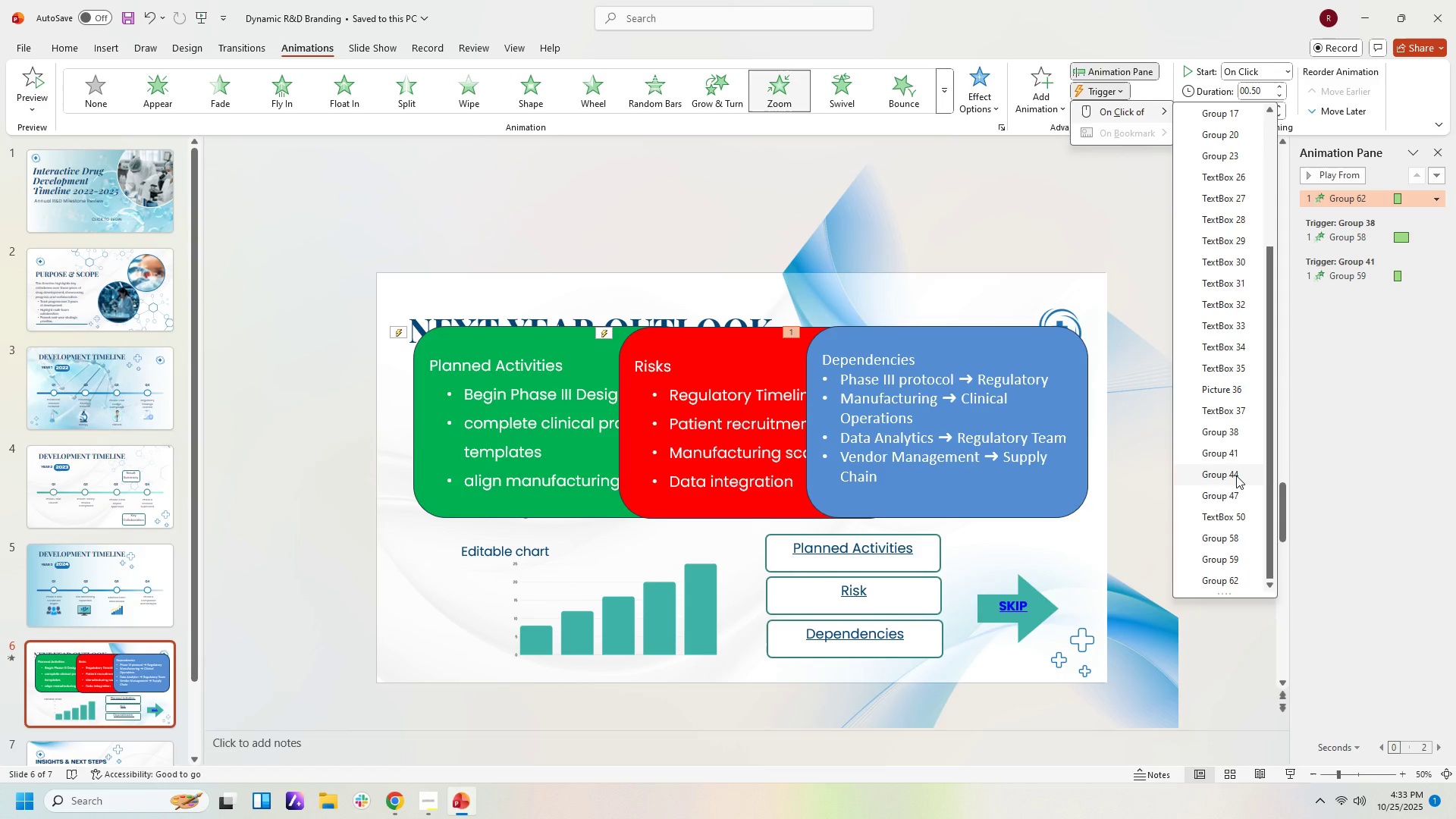 
left_click([1236, 475])
 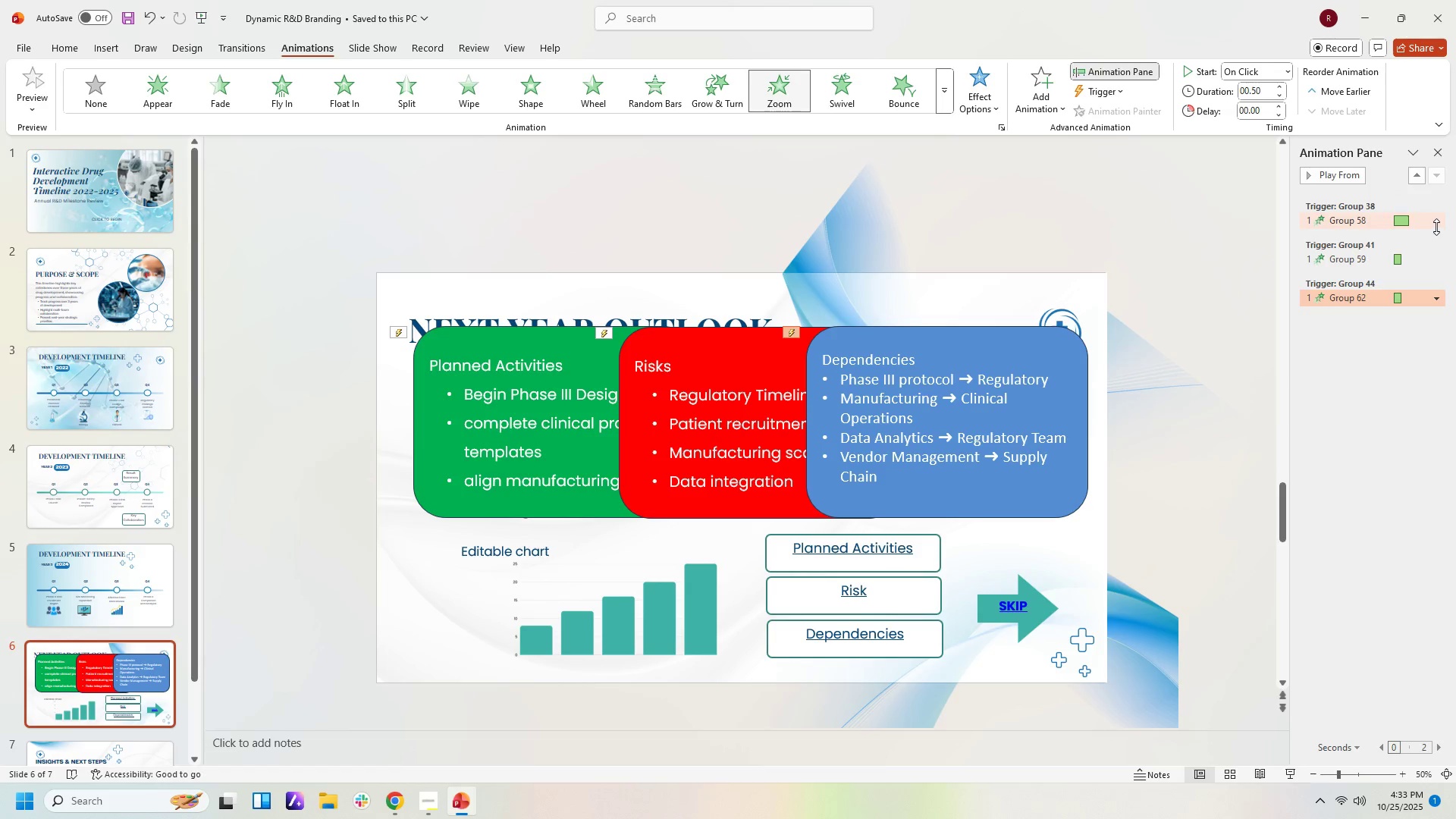 
left_click([1437, 295])
 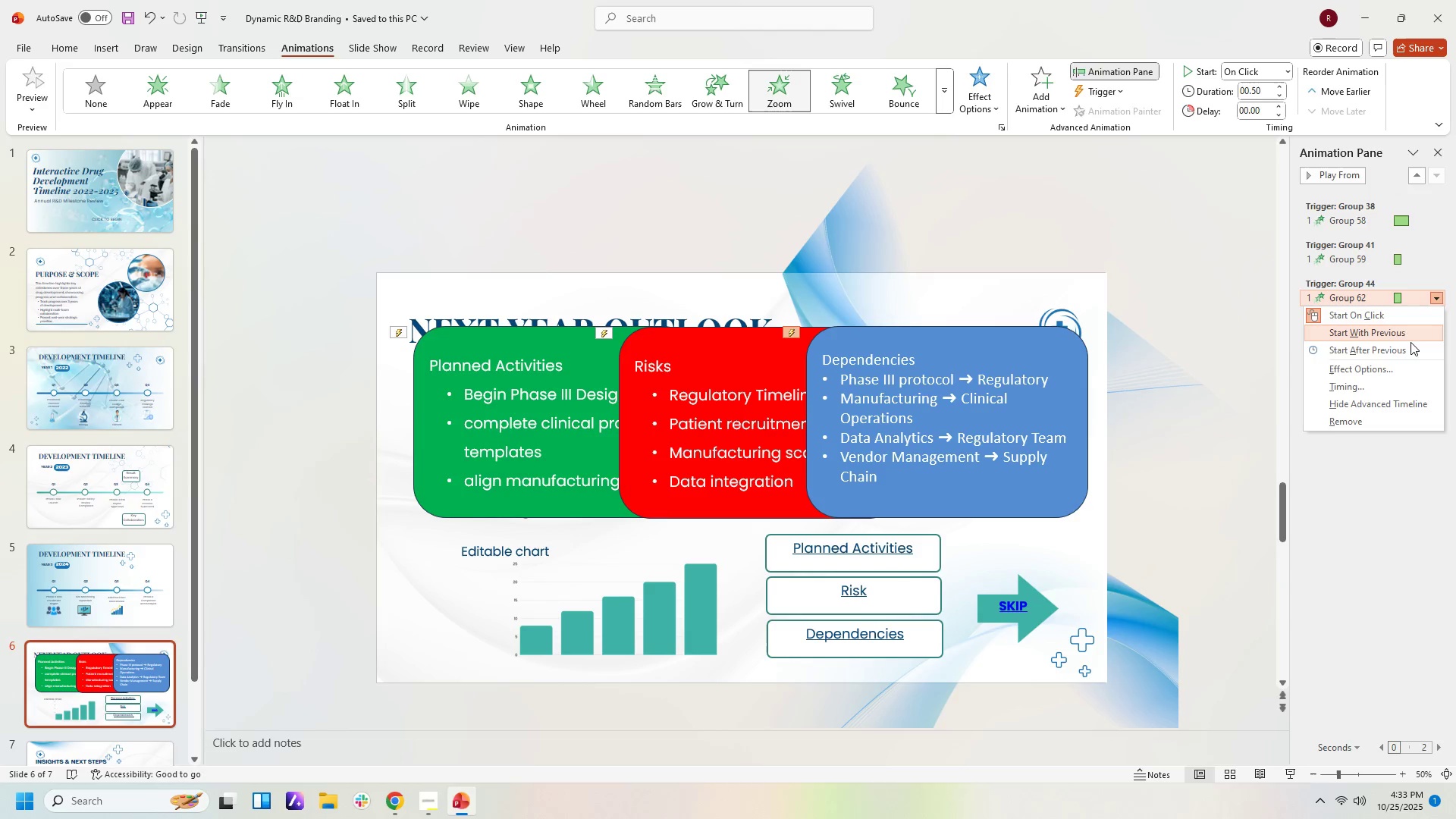 
left_click([1417, 369])
 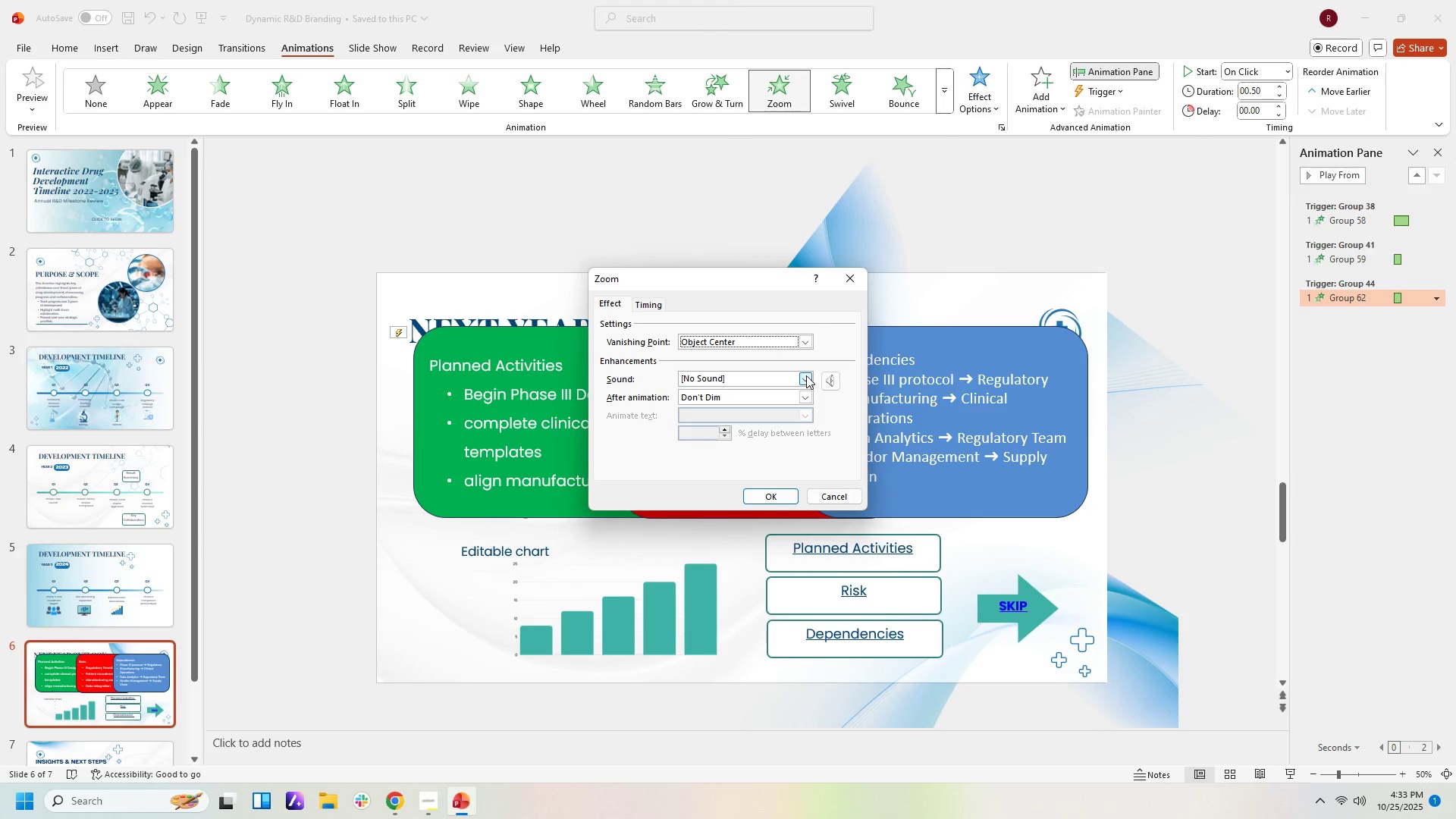 
wait(5.01)
 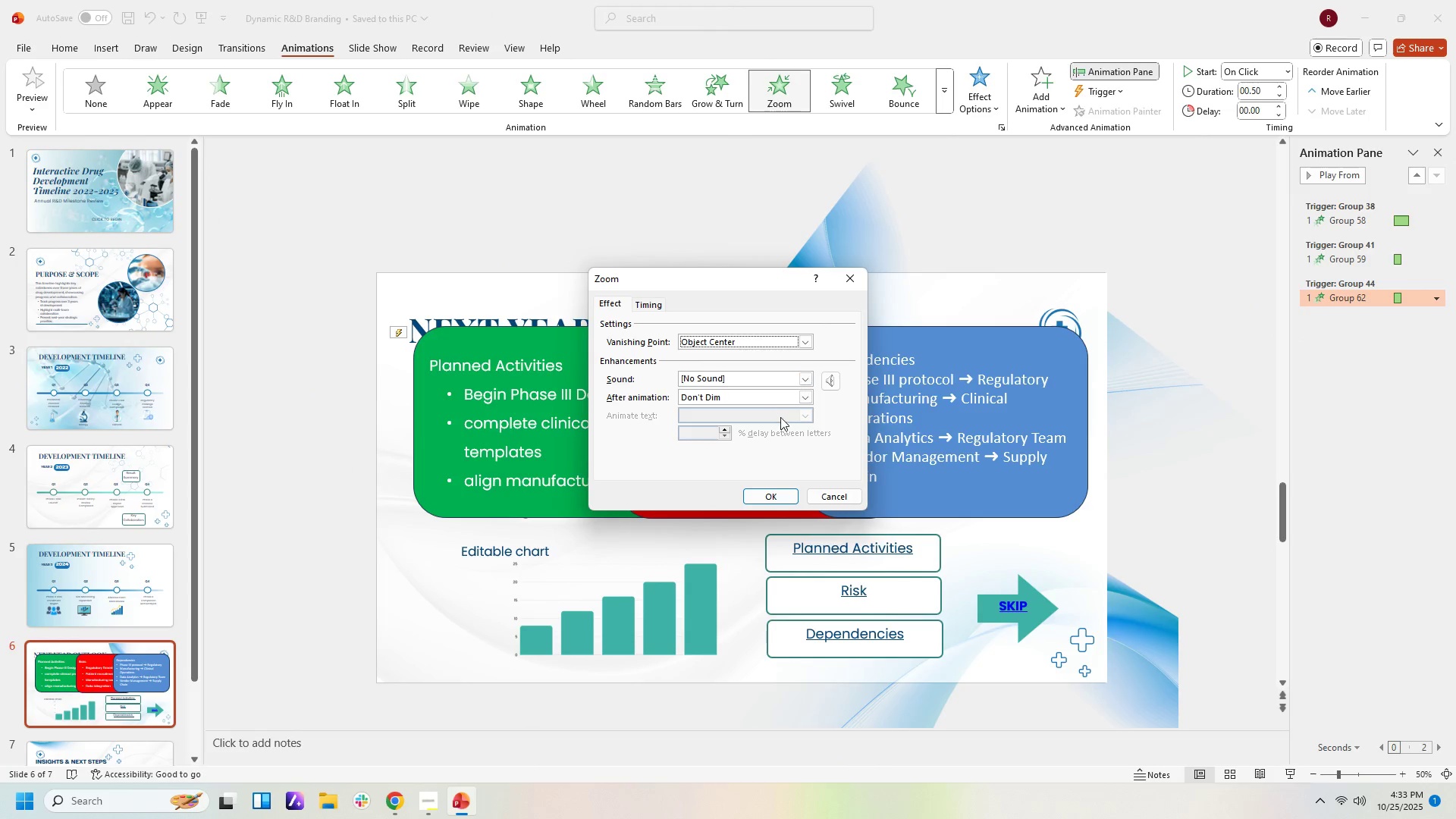 
left_click([810, 399])
 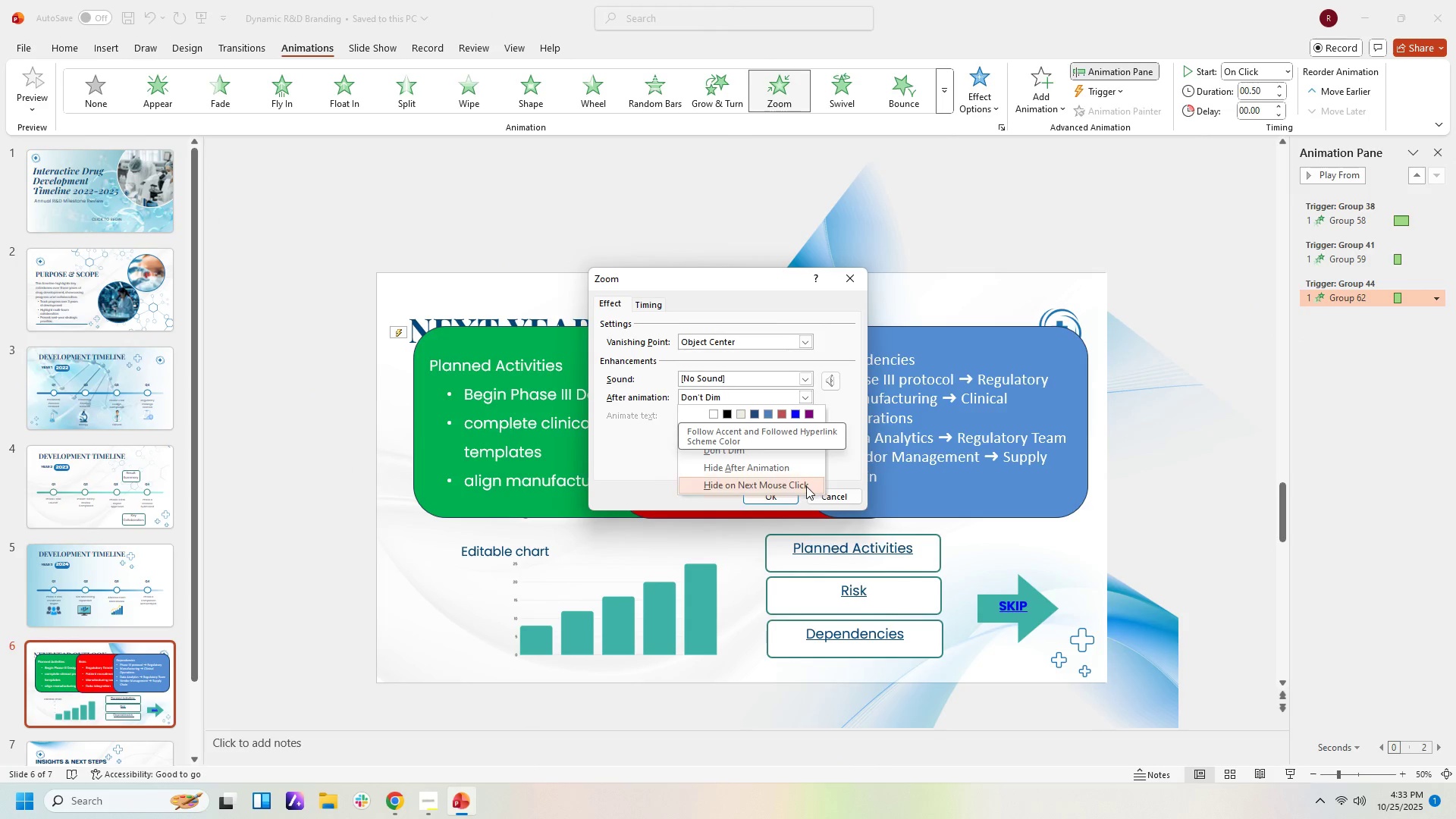 
left_click([806, 486])
 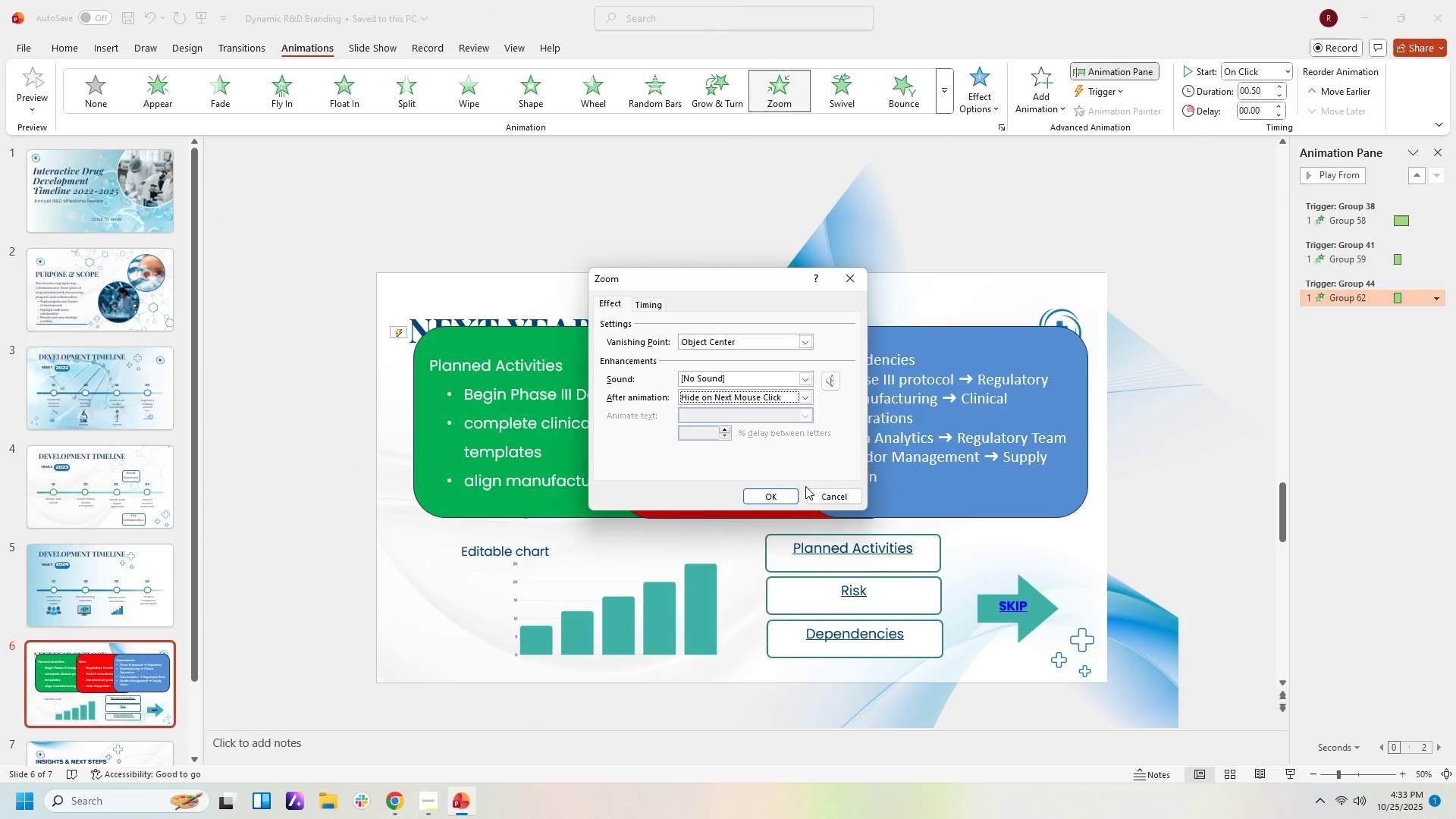 
mouse_move([781, 479])
 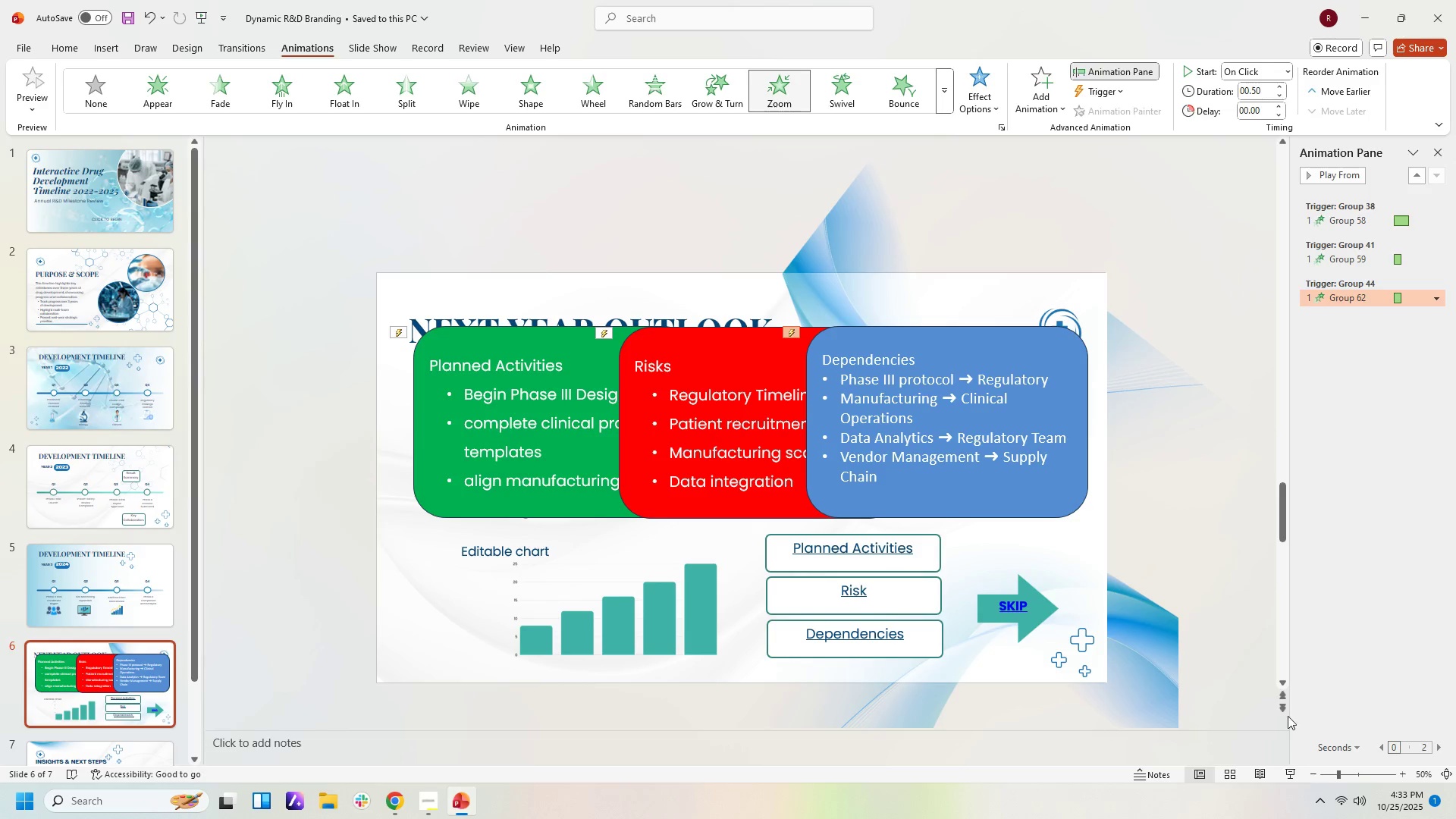 
left_click([1289, 770])
 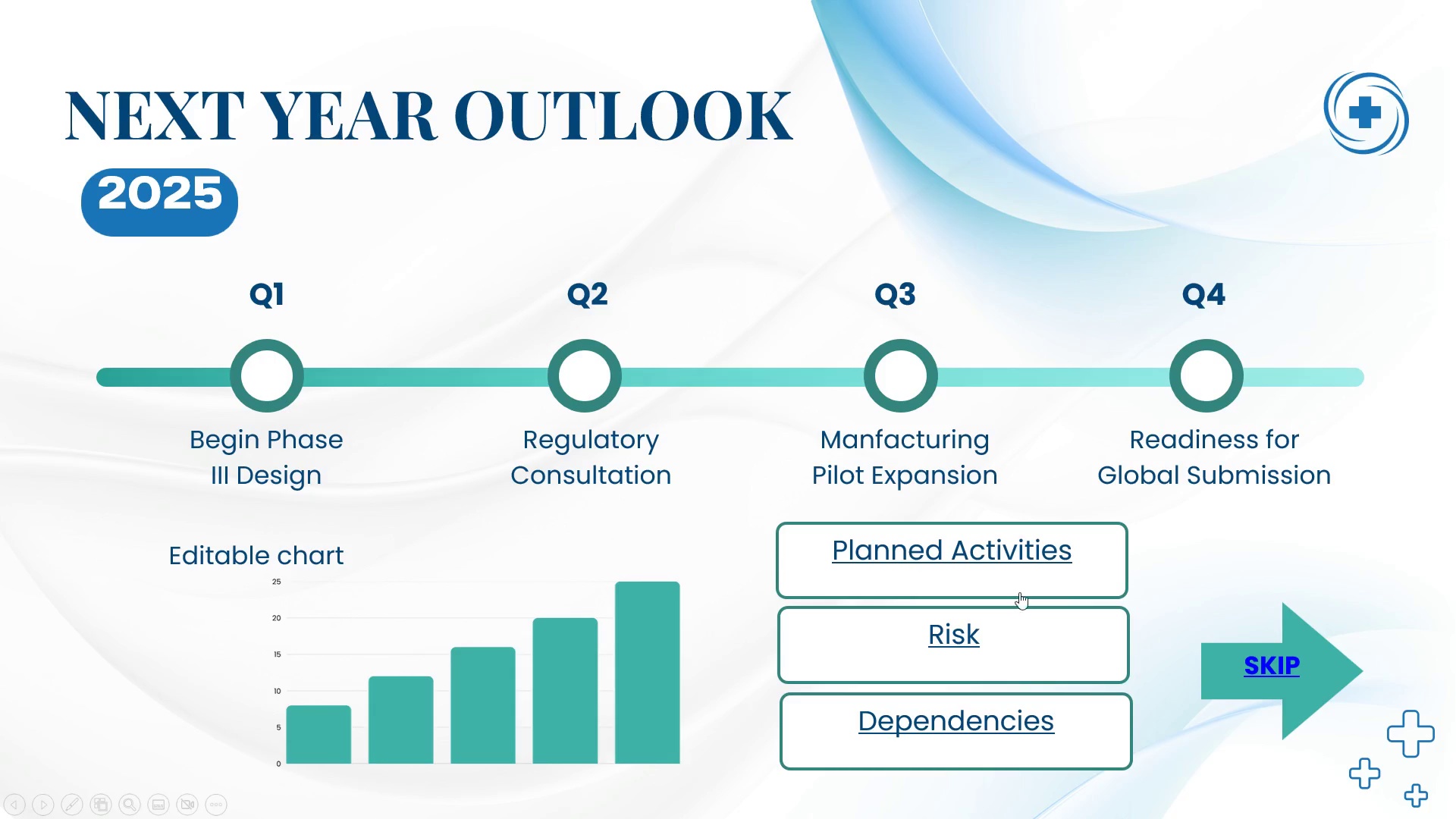 
left_click([1012, 551])
 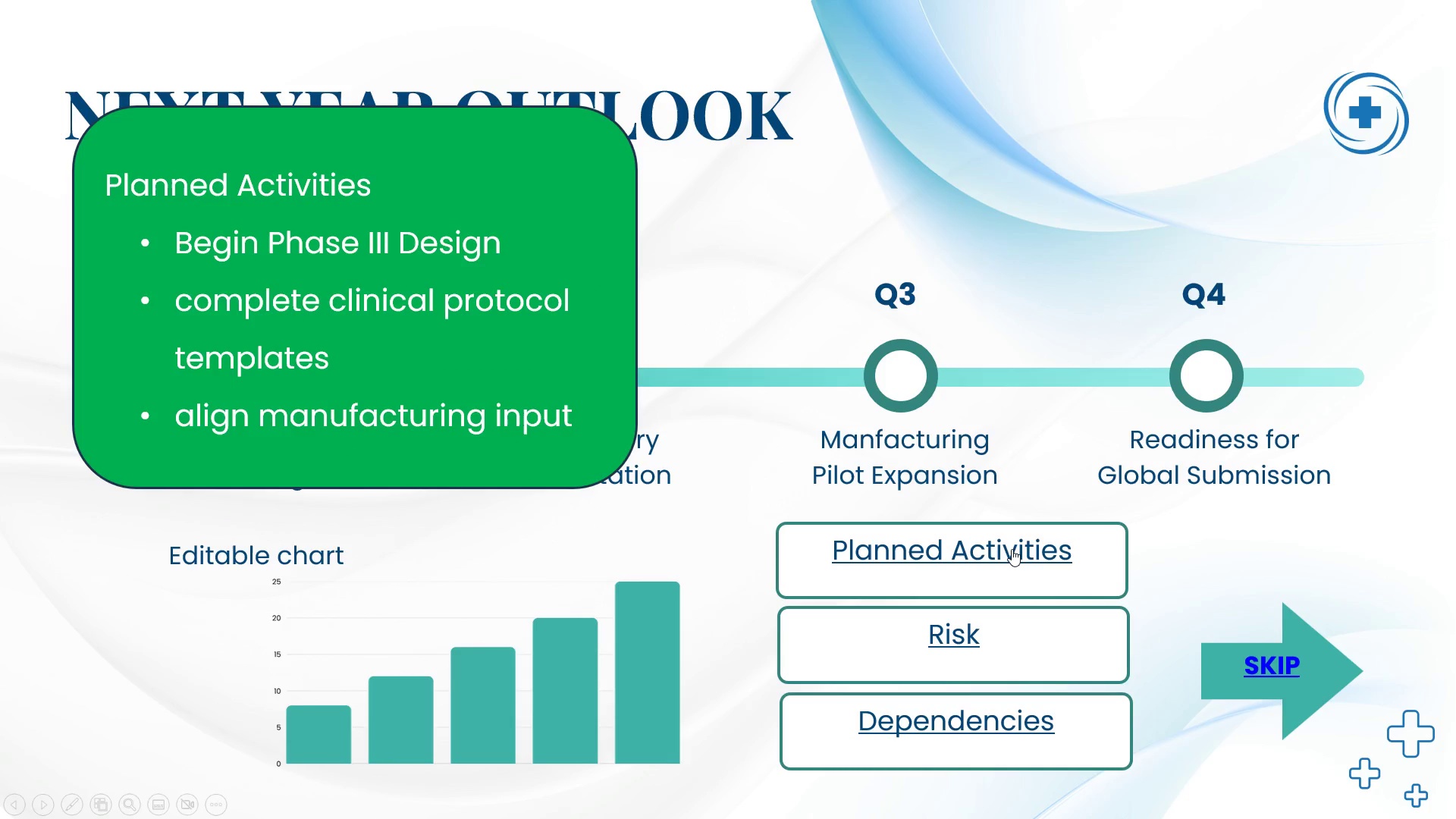 
left_click([1010, 548])
 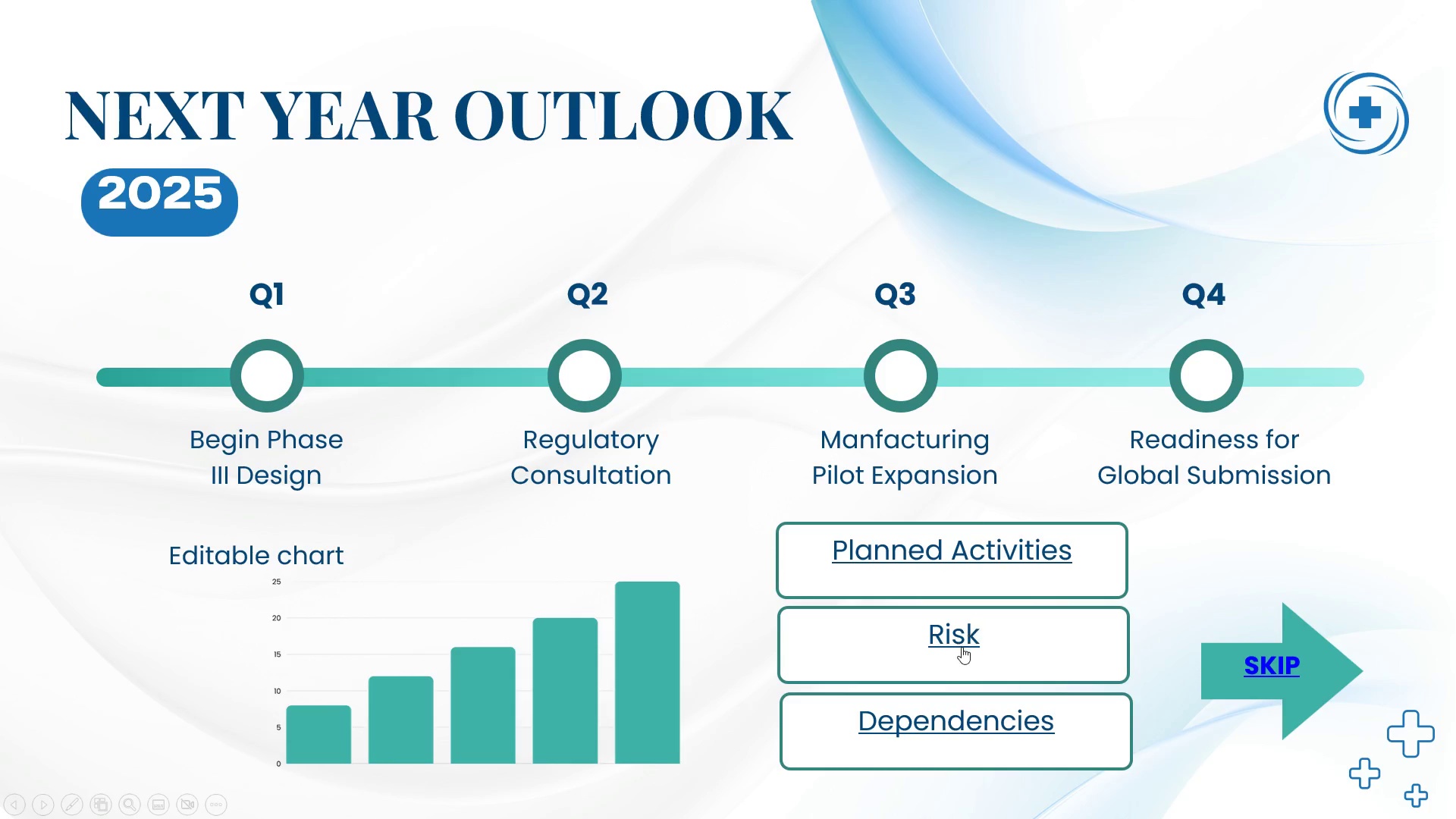 
left_click([962, 647])
 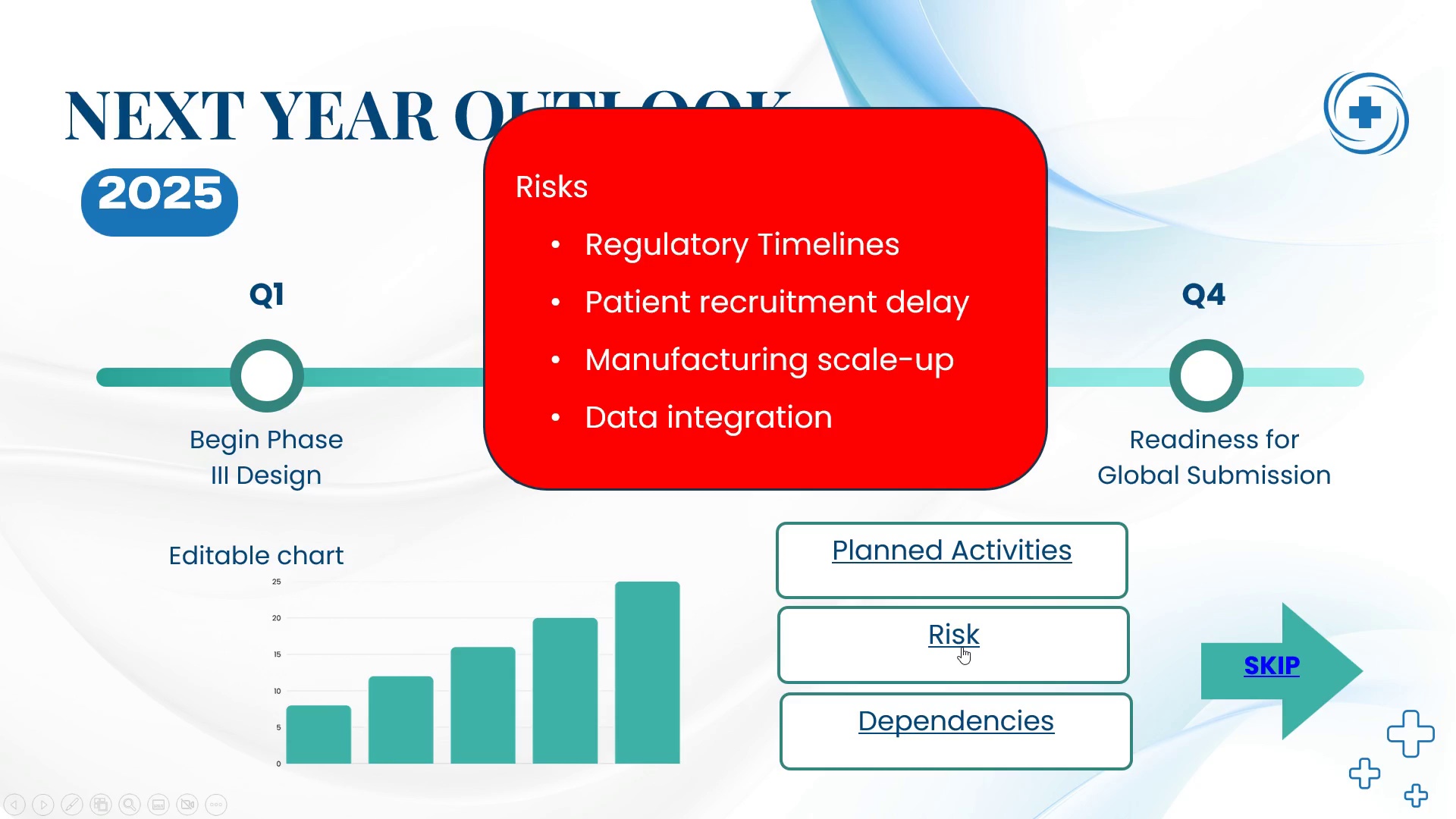 
left_click([962, 647])
 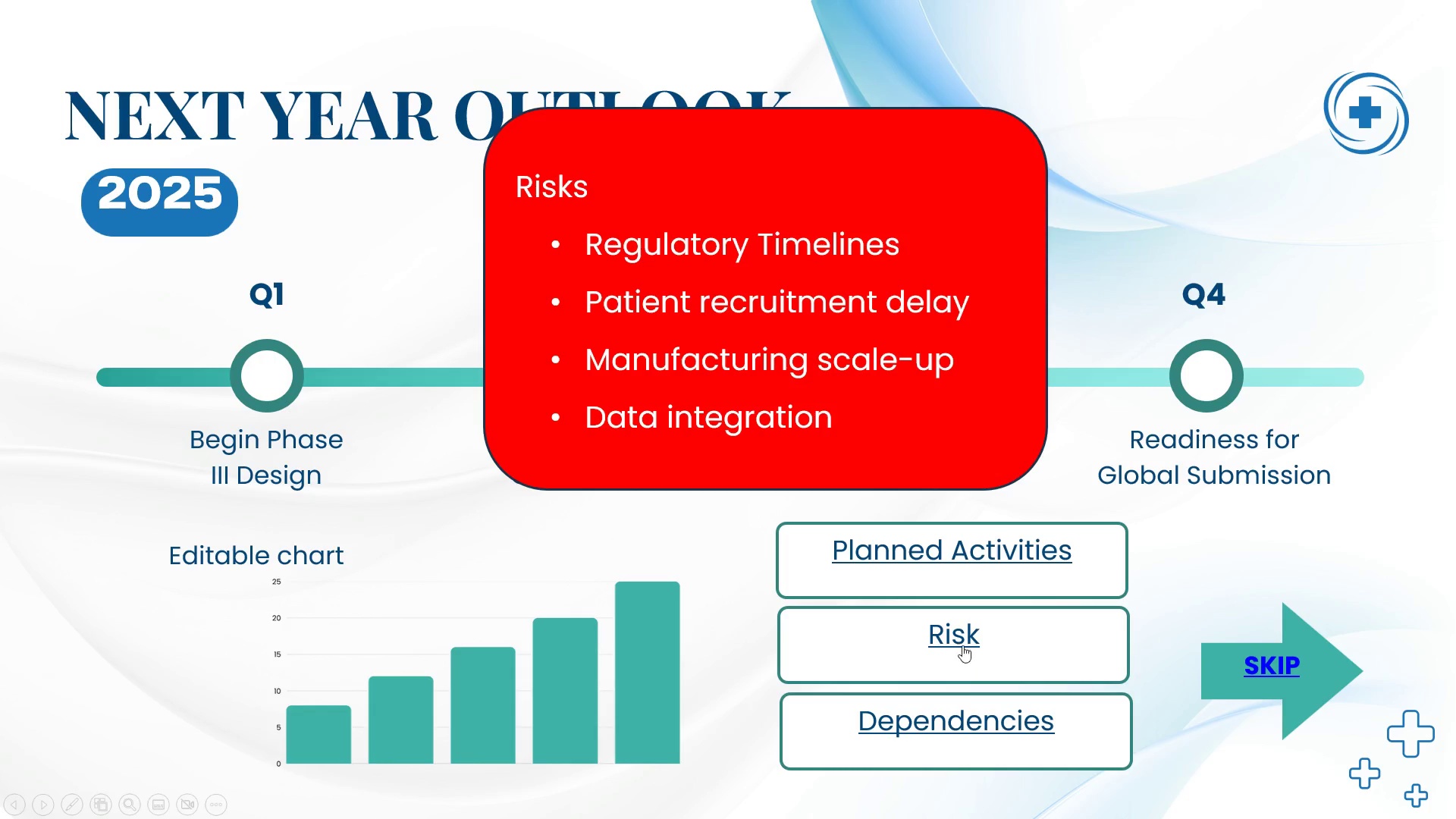 
left_click([963, 637])
 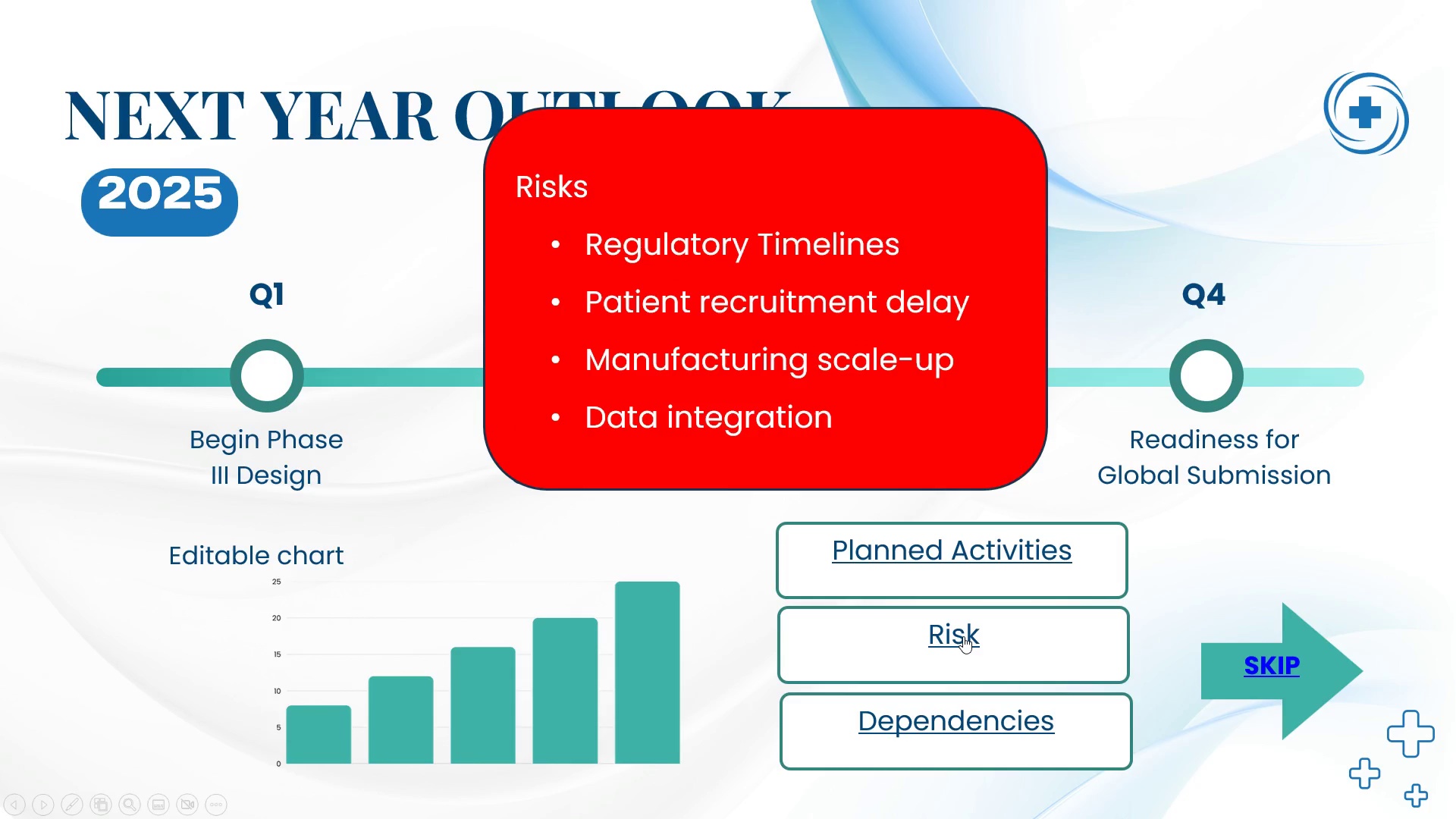 
left_click([963, 636])
 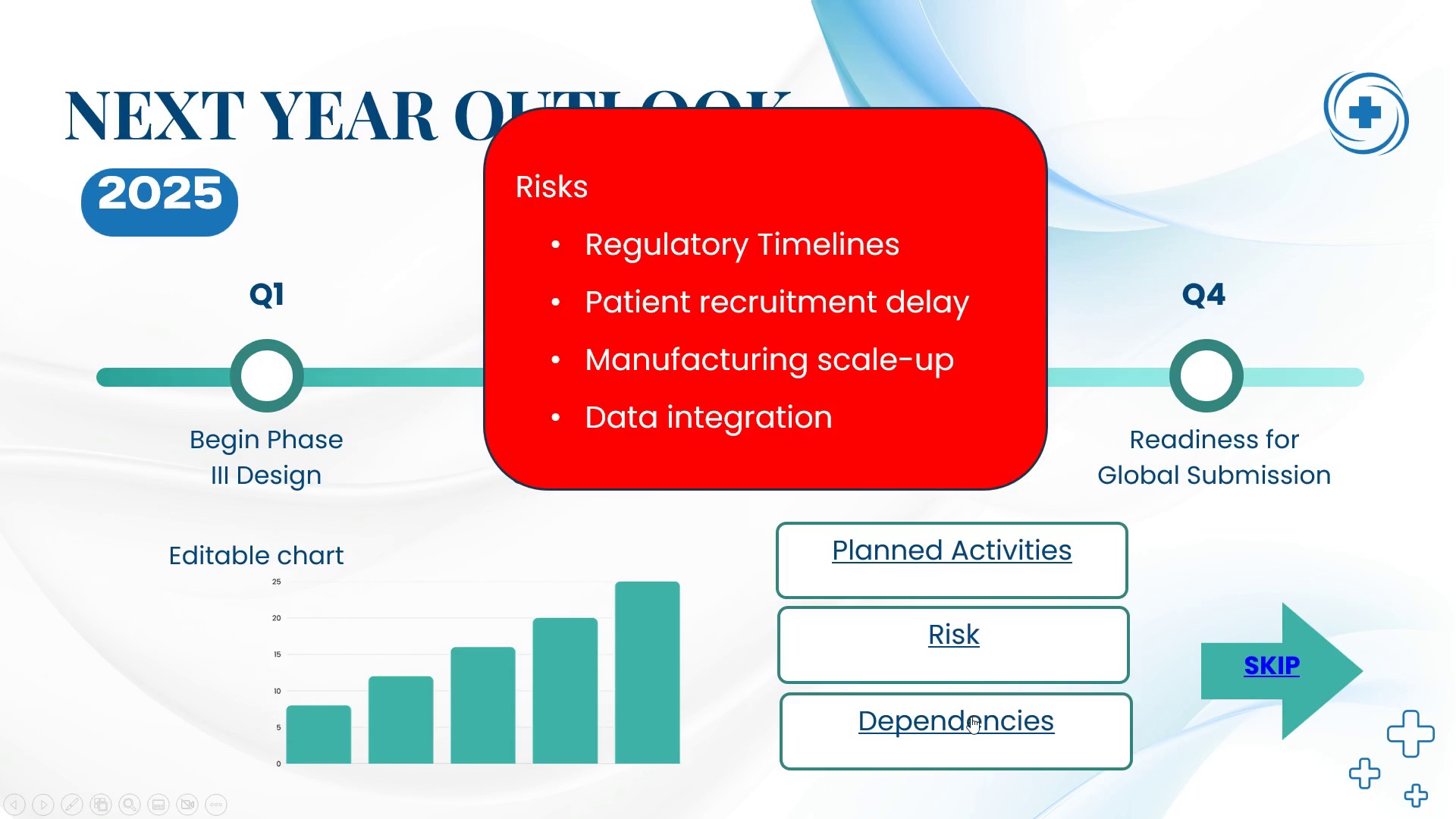 
left_click([971, 717])
 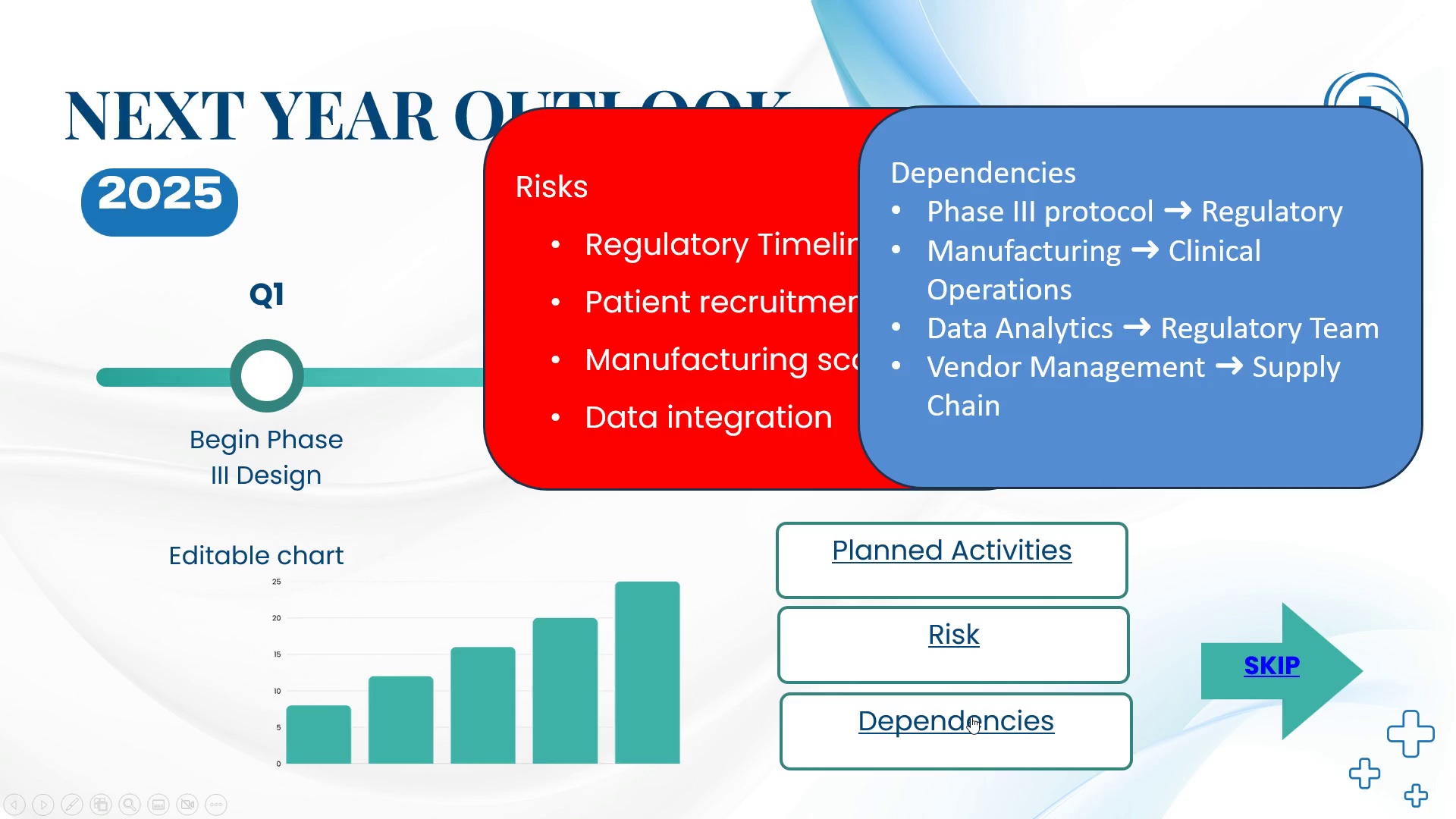 
left_click([971, 717])
 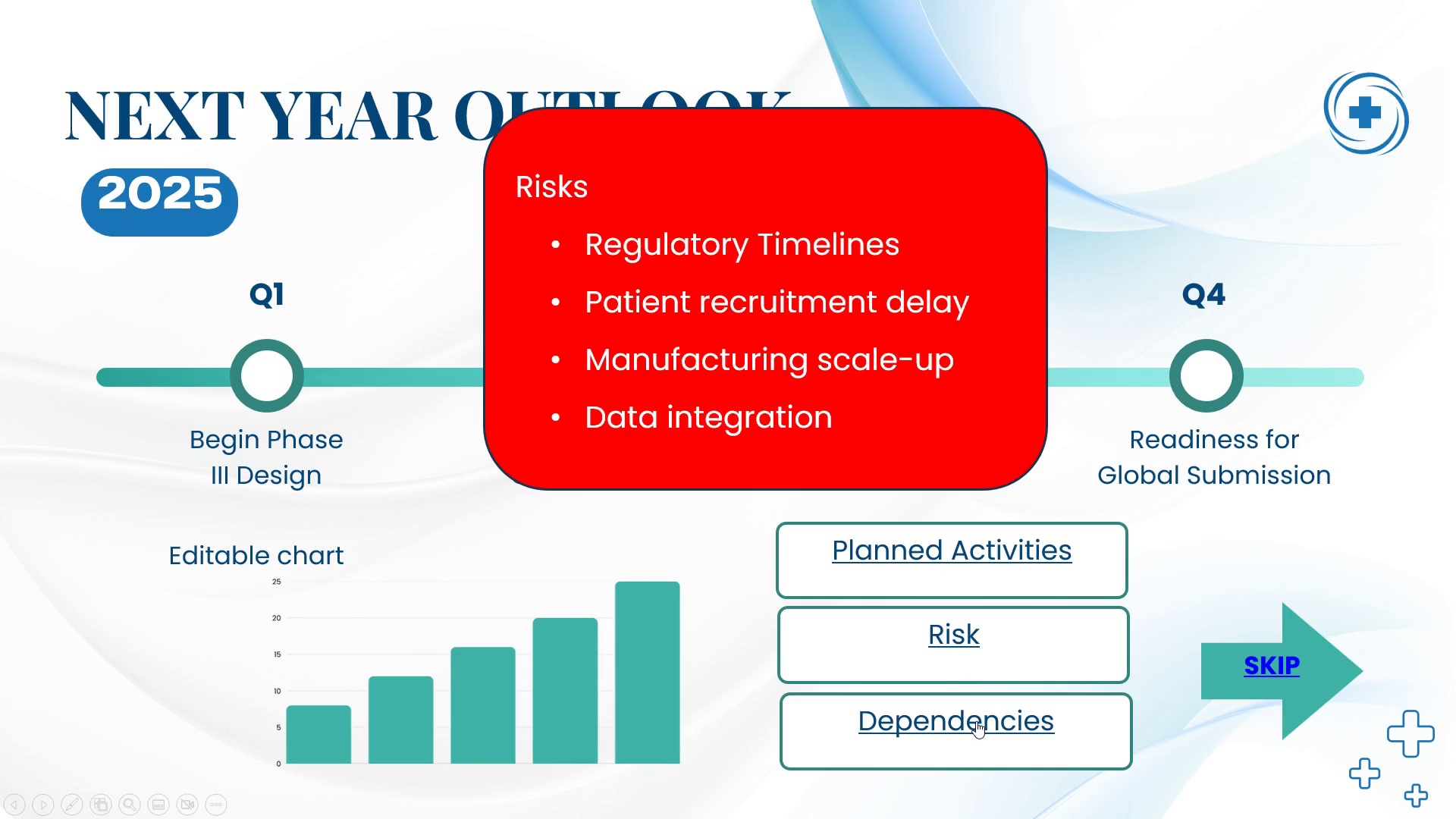 
key(Escape)
 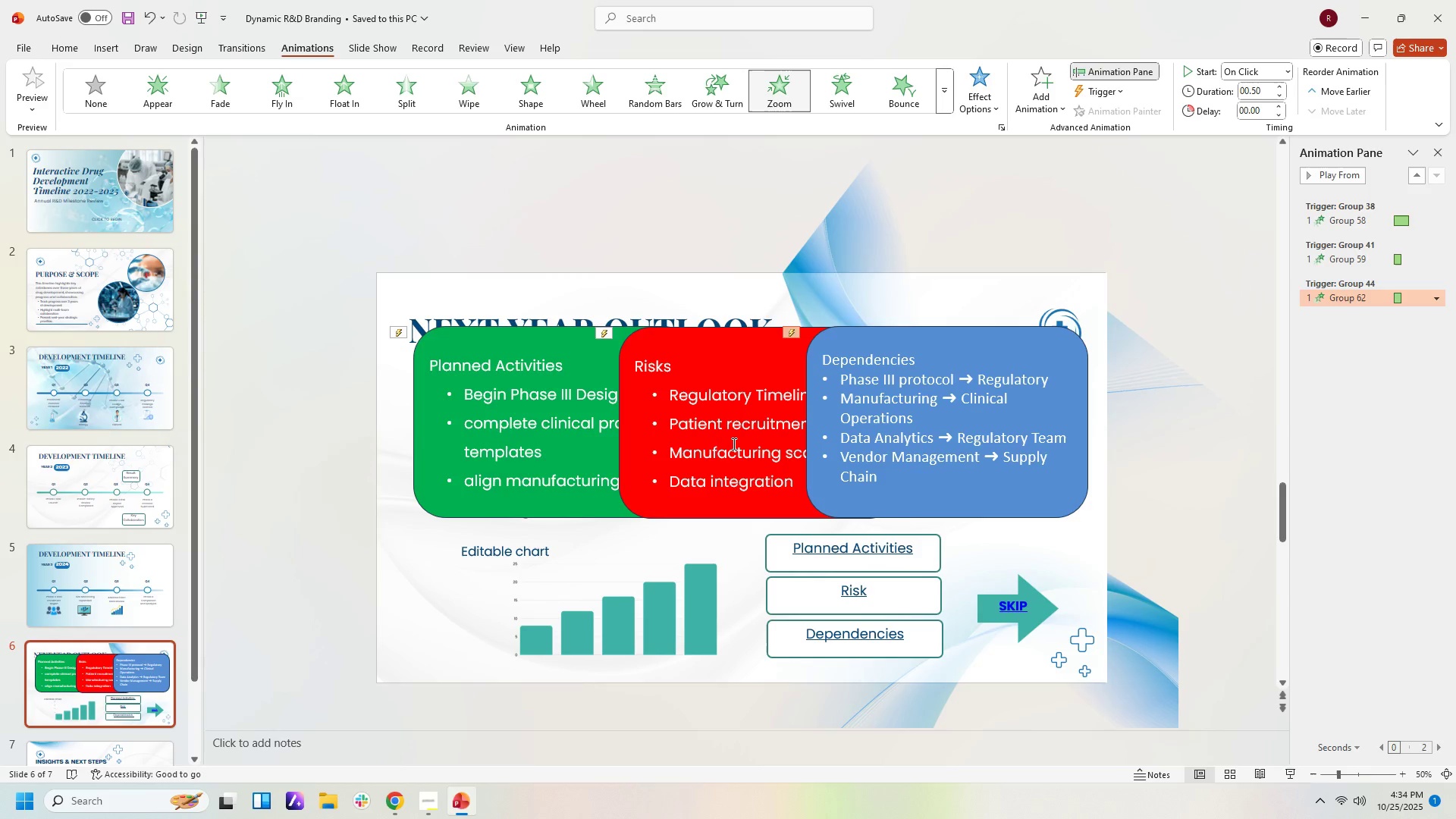 
left_click([733, 444])
 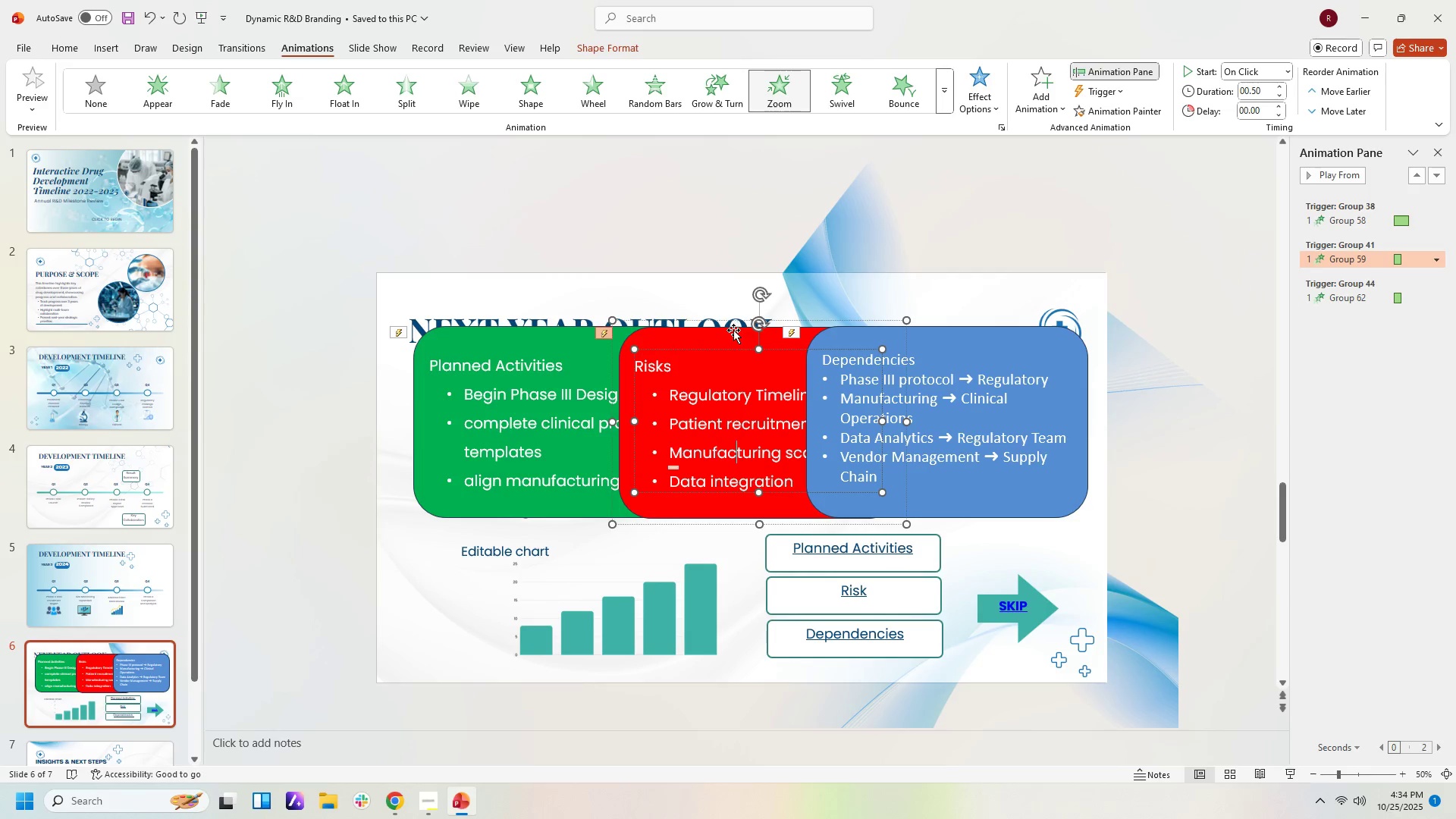 
left_click([730, 330])
 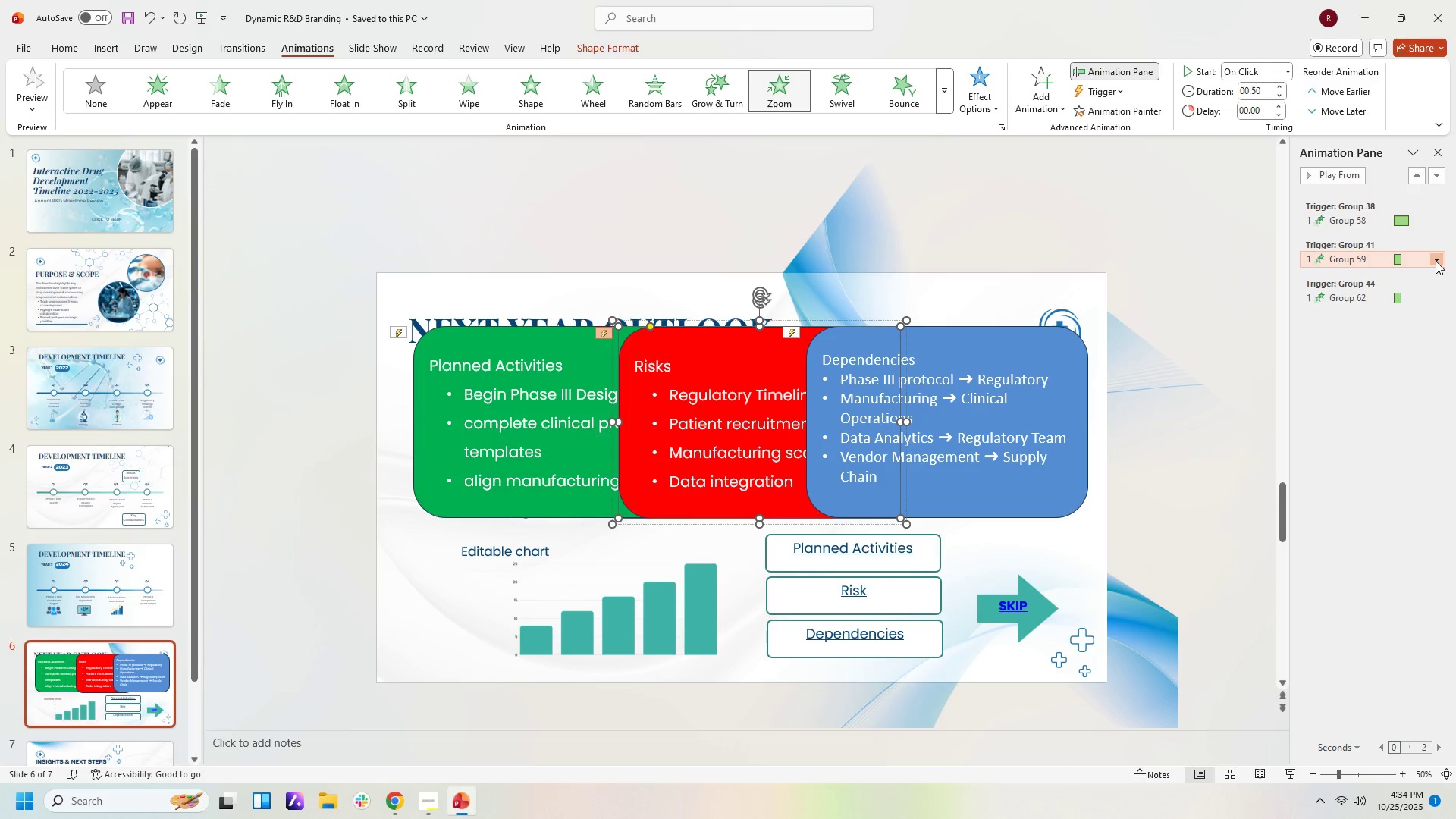 
left_click([1436, 261])
 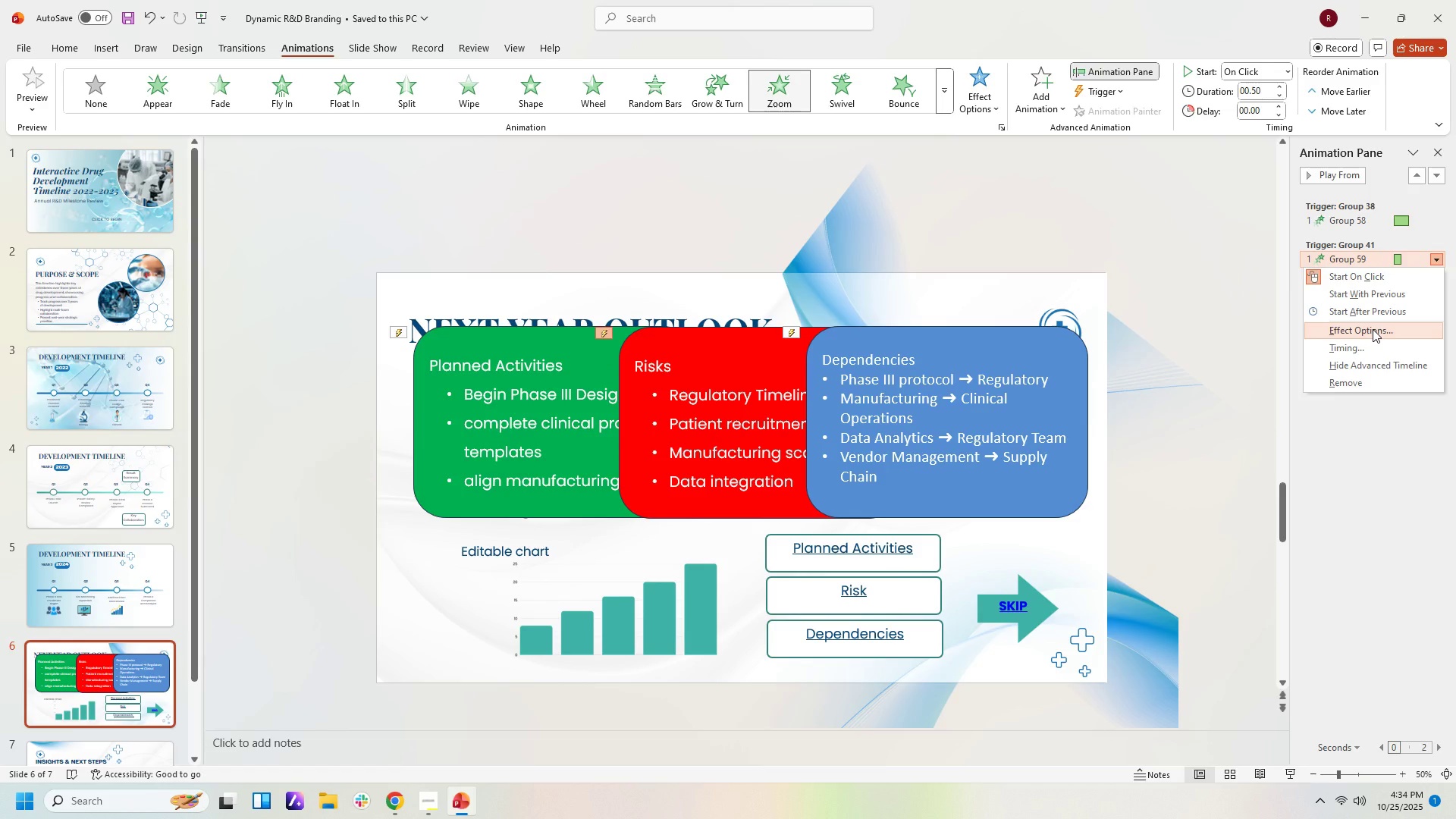 
left_click([1373, 329])
 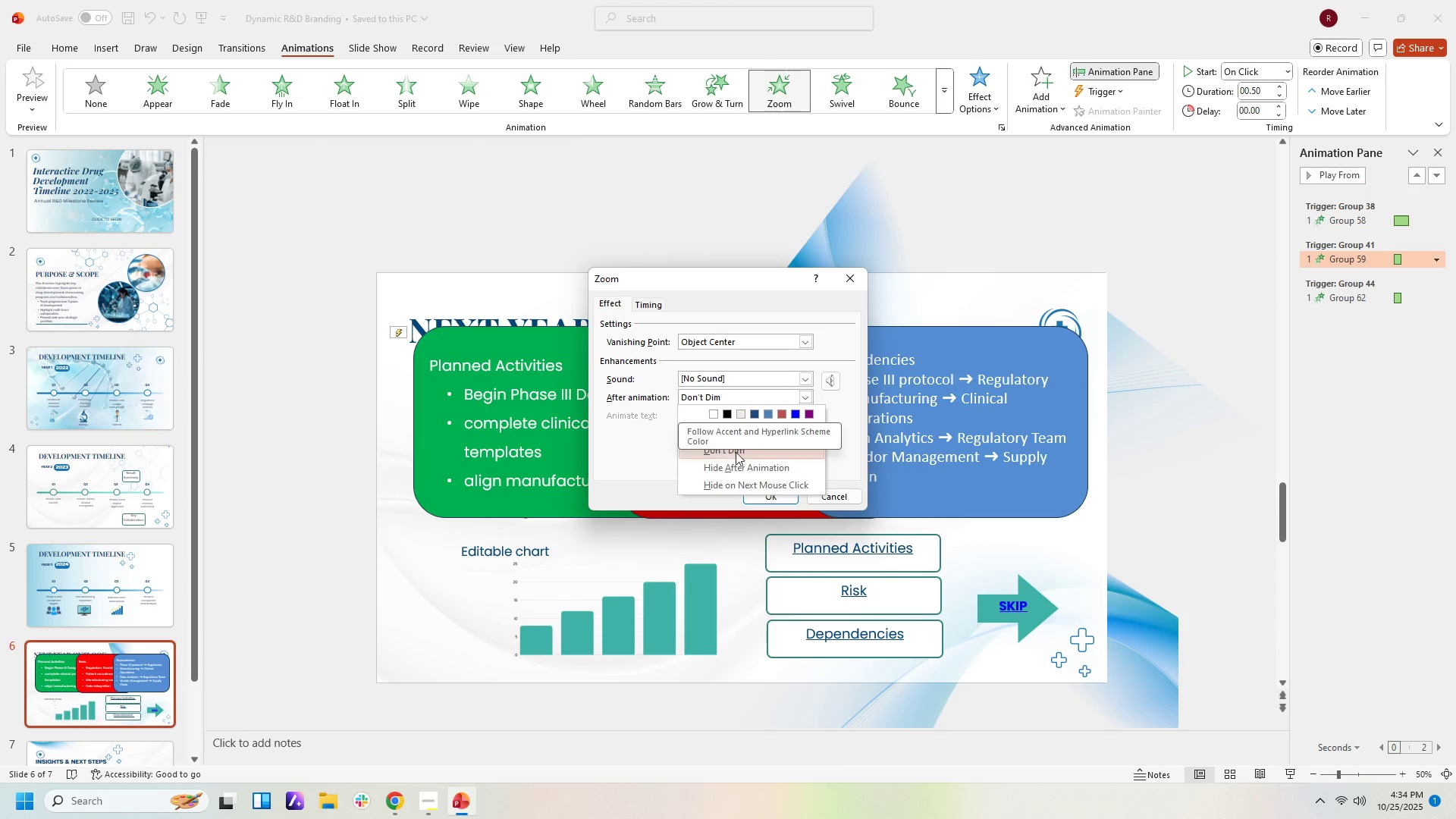 
left_click([745, 485])
 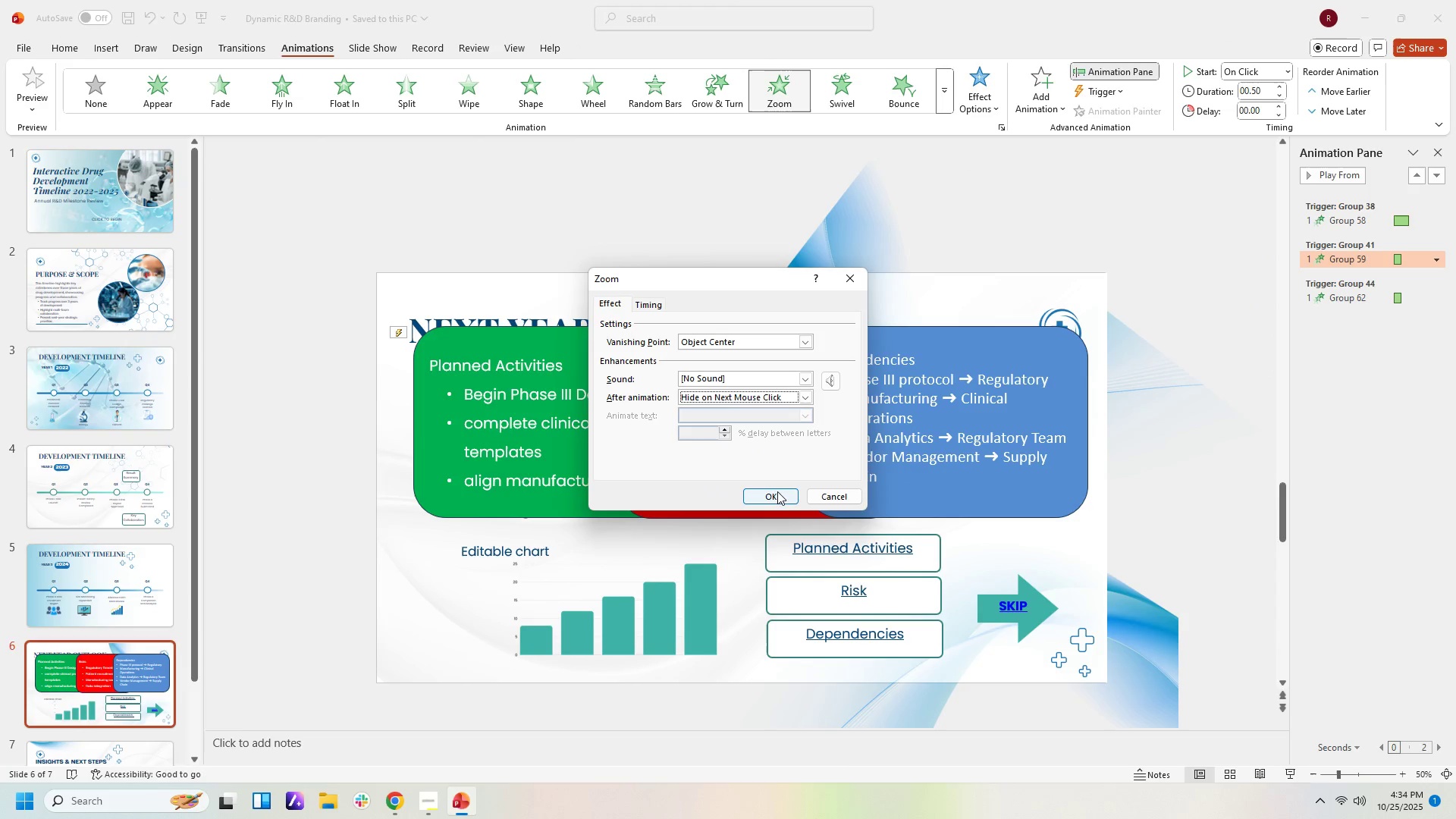 
left_click([775, 494])
 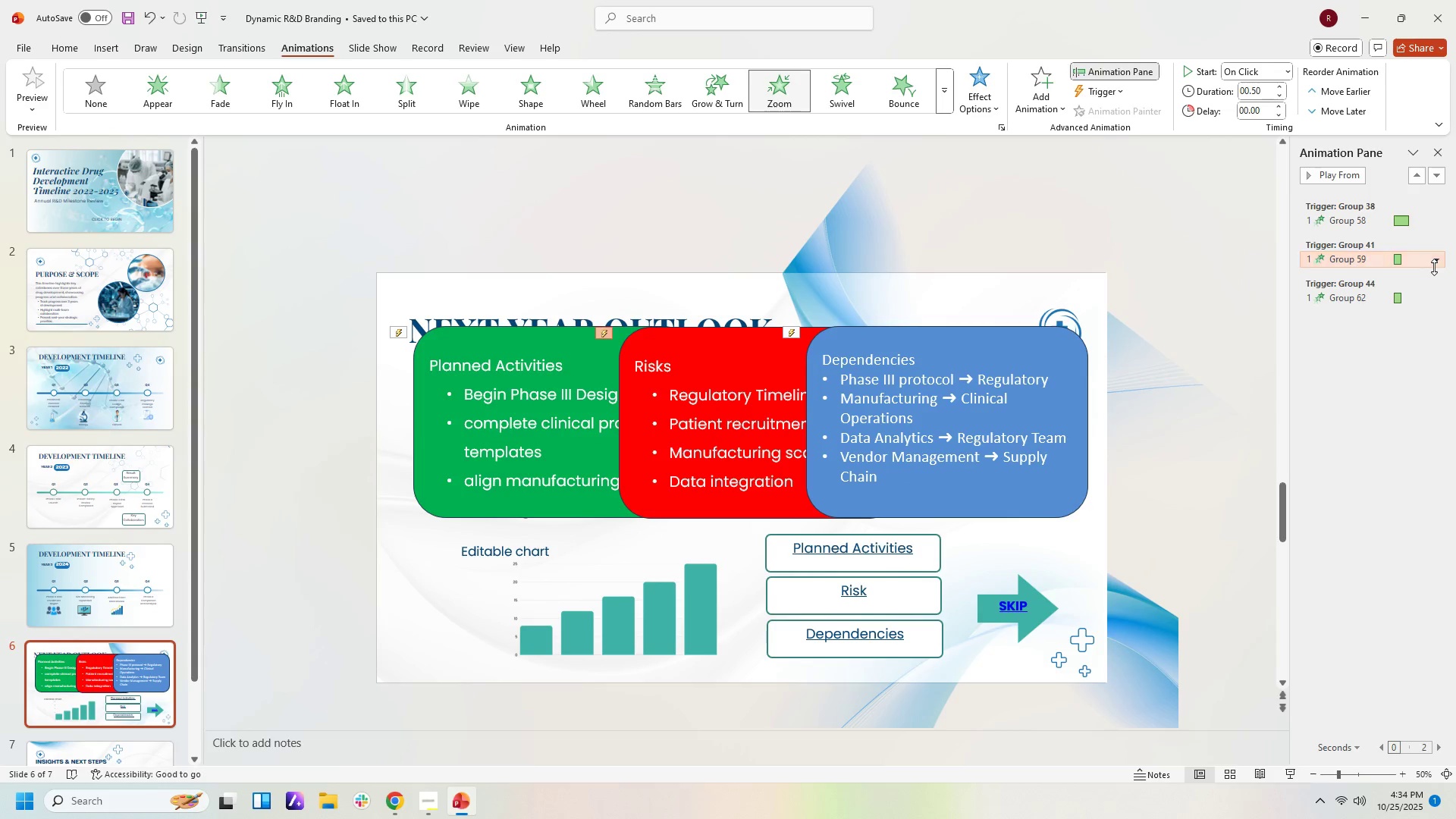 
left_click([1436, 261])
 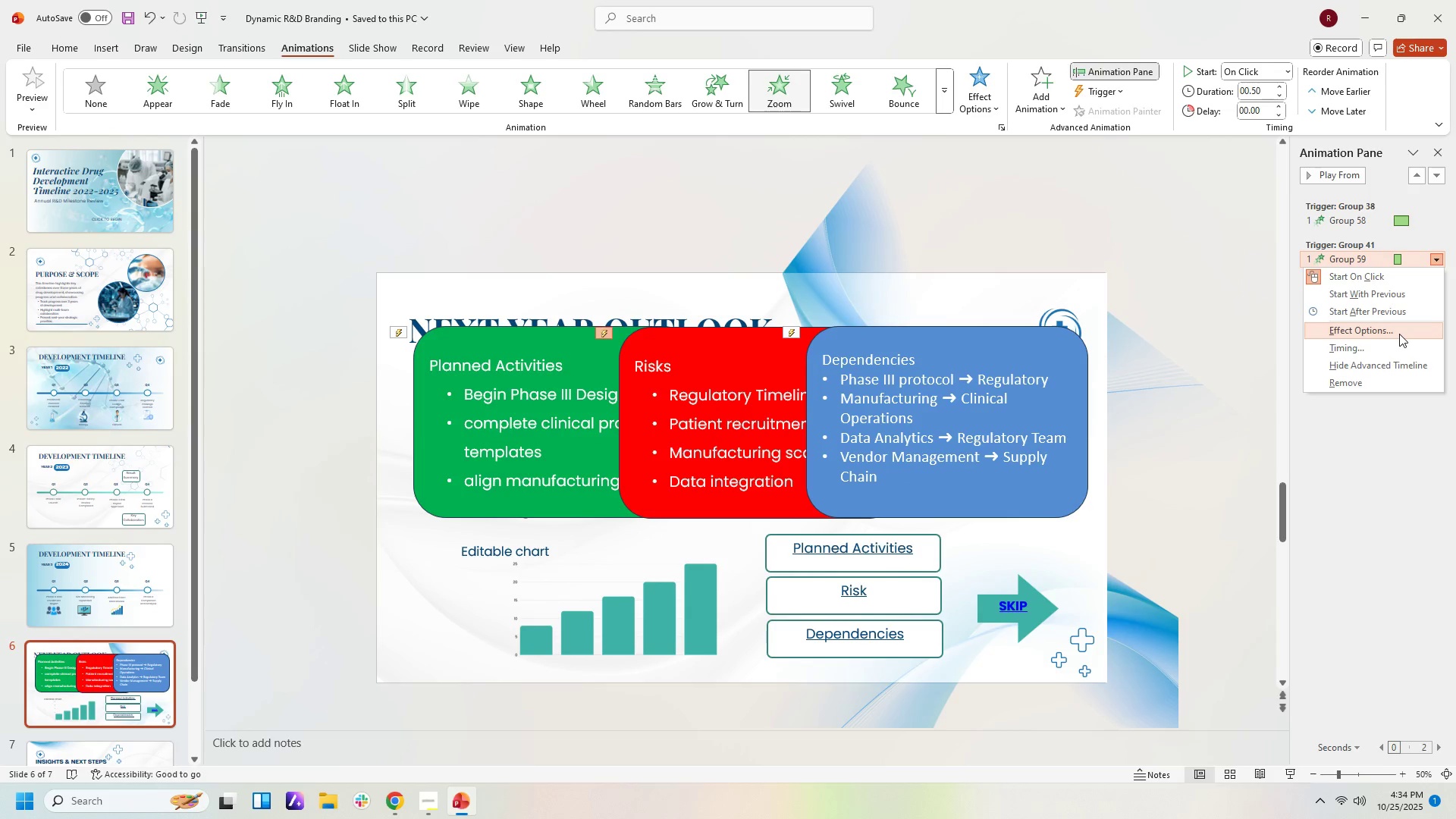 
left_click([1398, 331])
 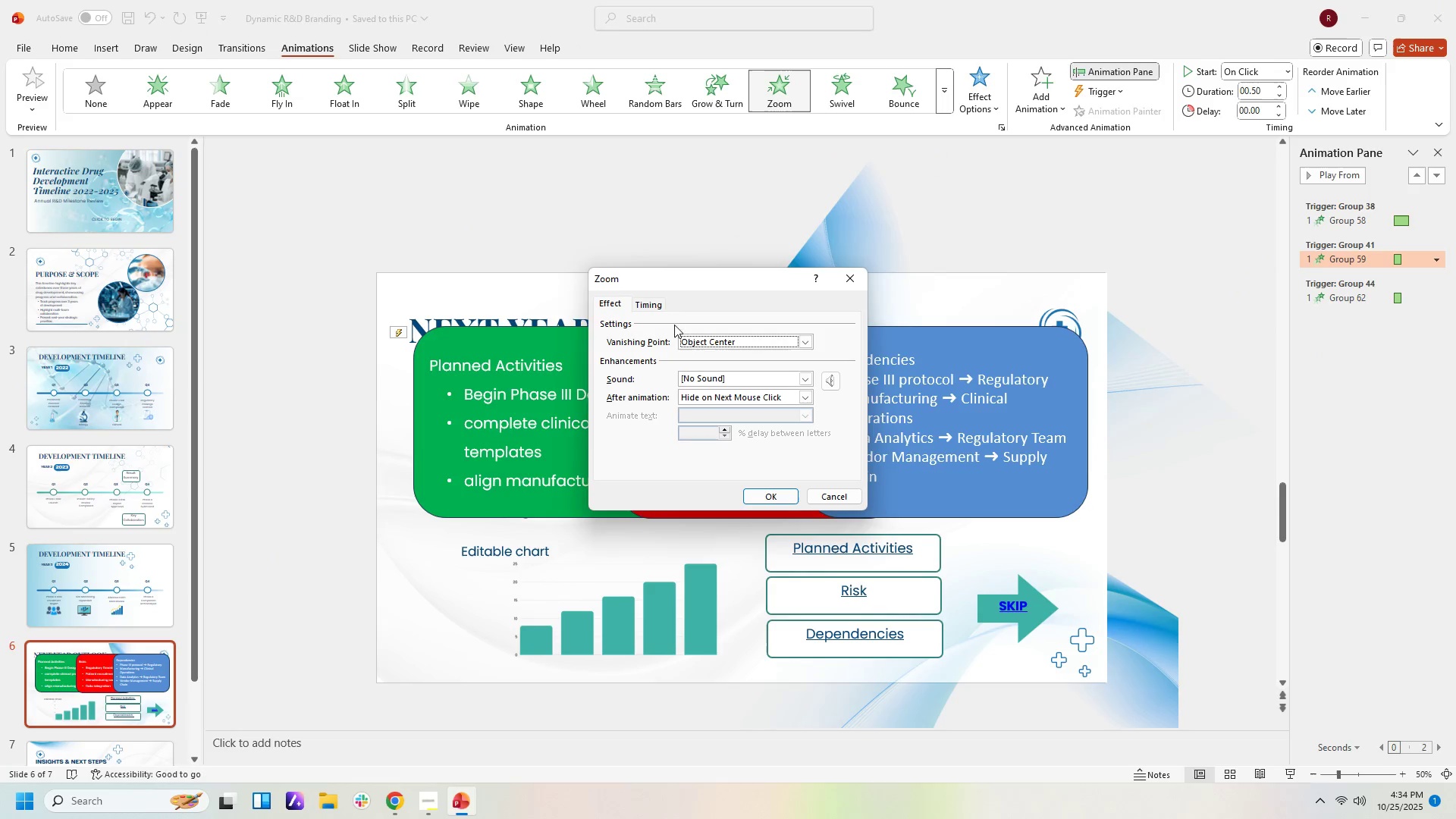 
left_click([651, 307])
 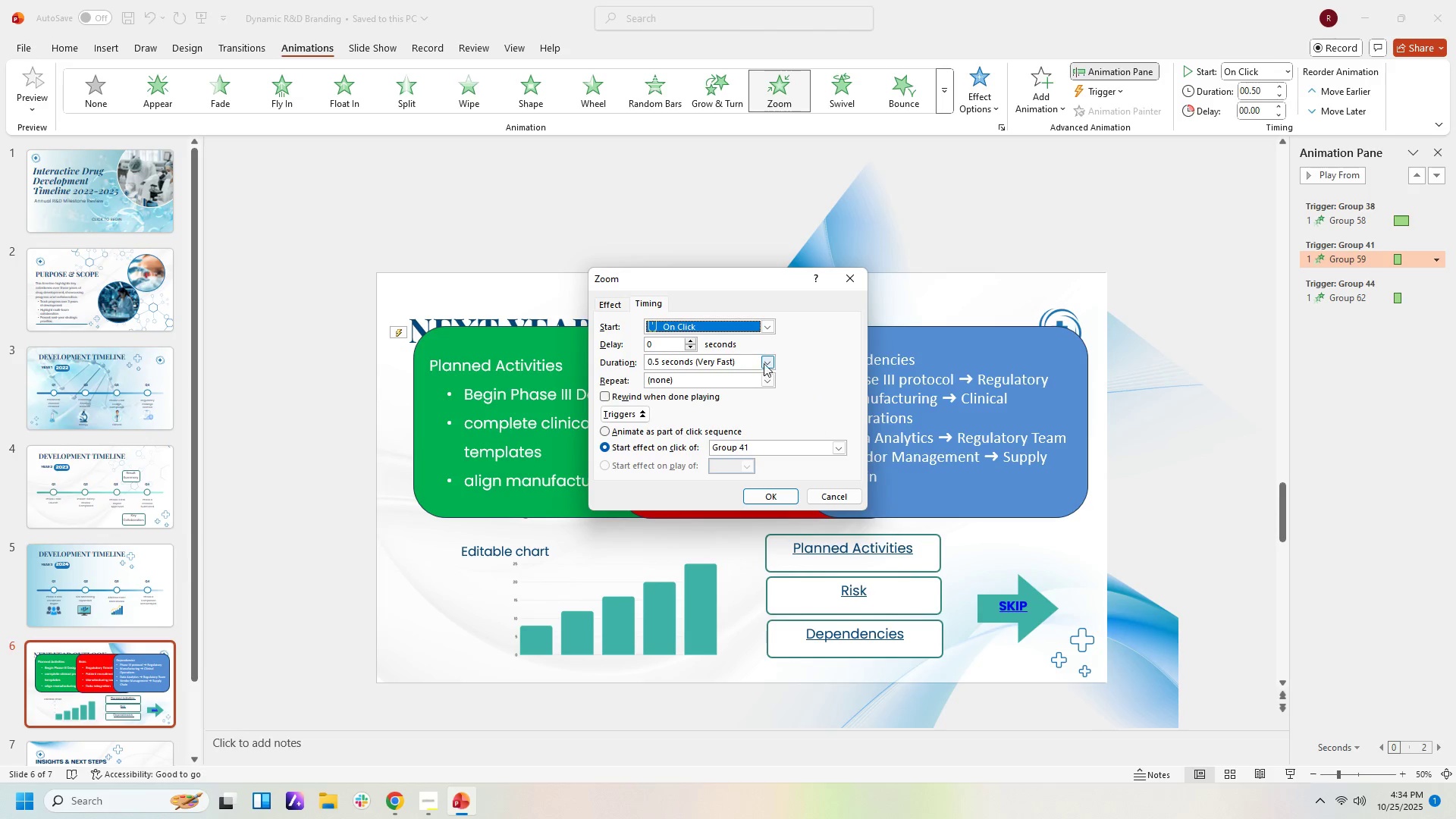 
left_click([764, 363])
 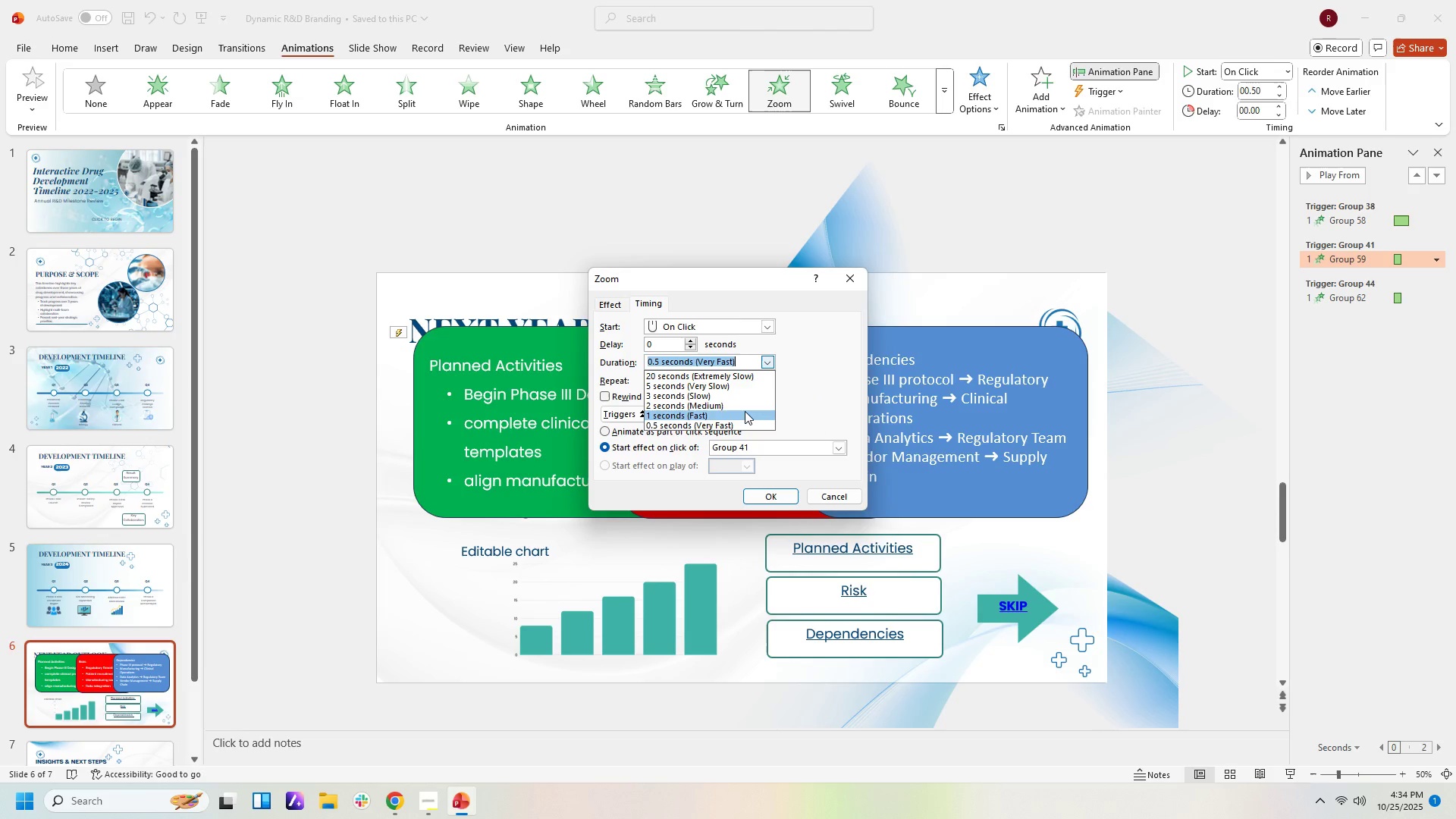 
left_click([745, 411])
 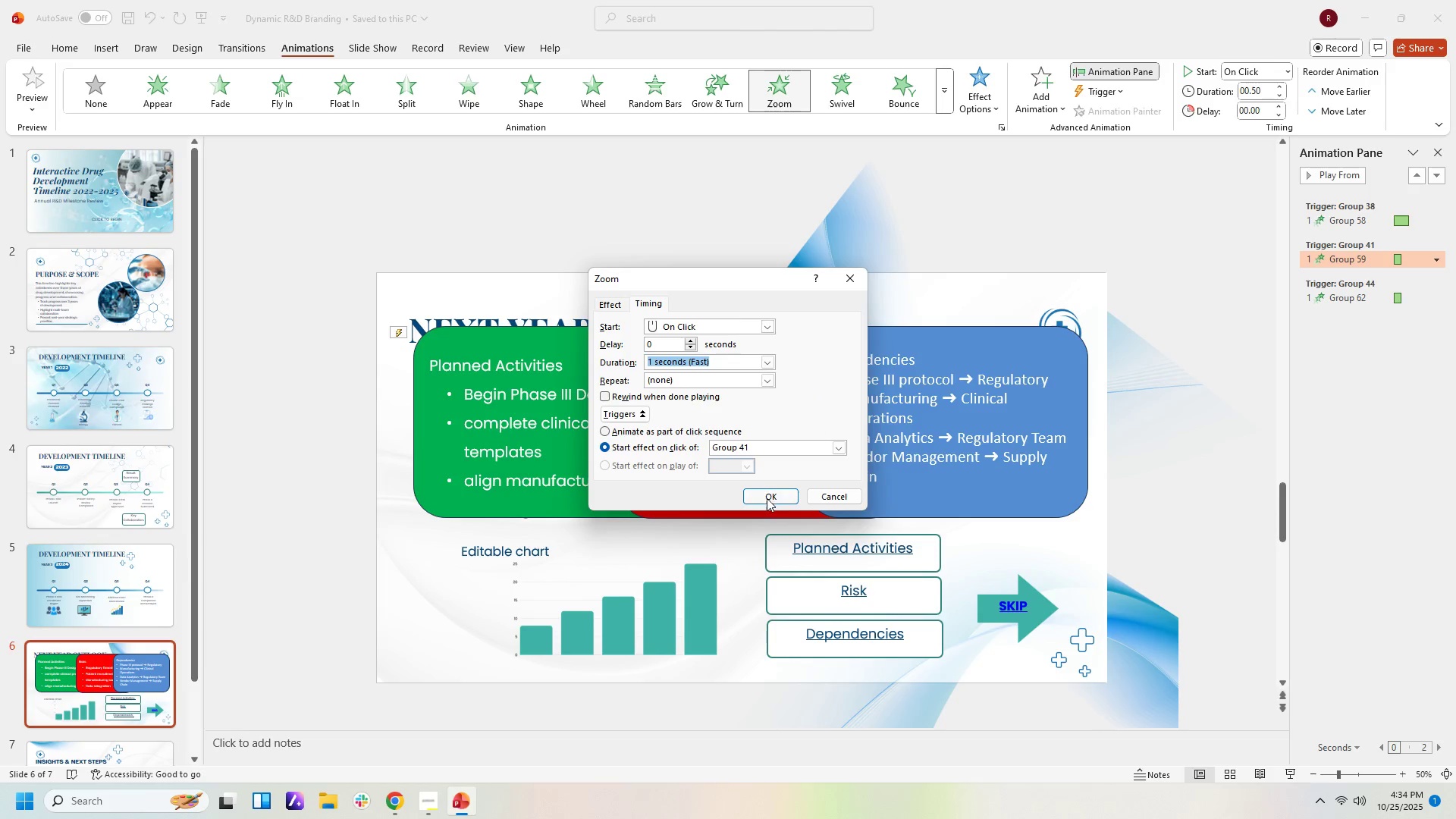 
left_click([767, 498])
 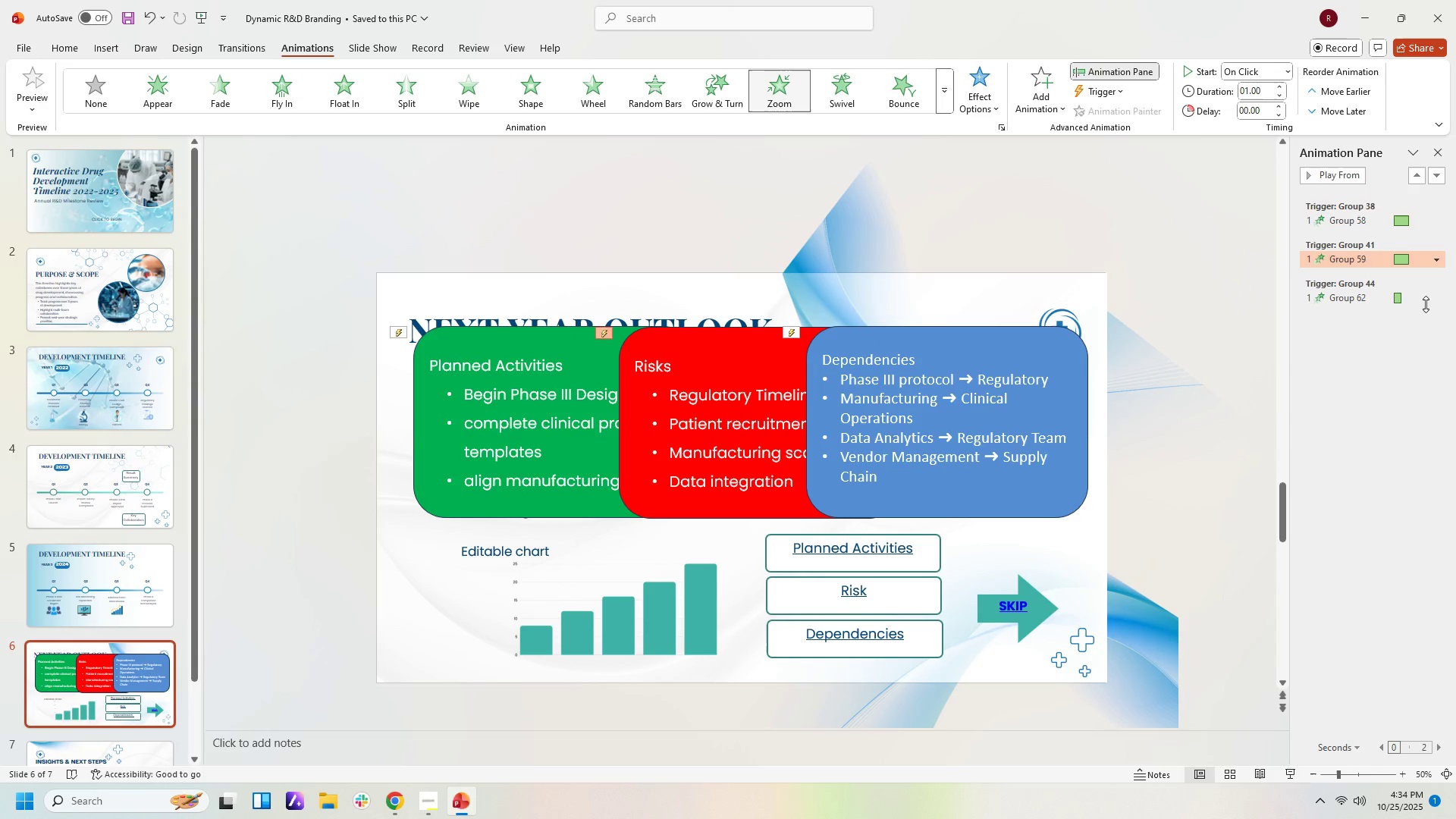 
left_click([1429, 297])
 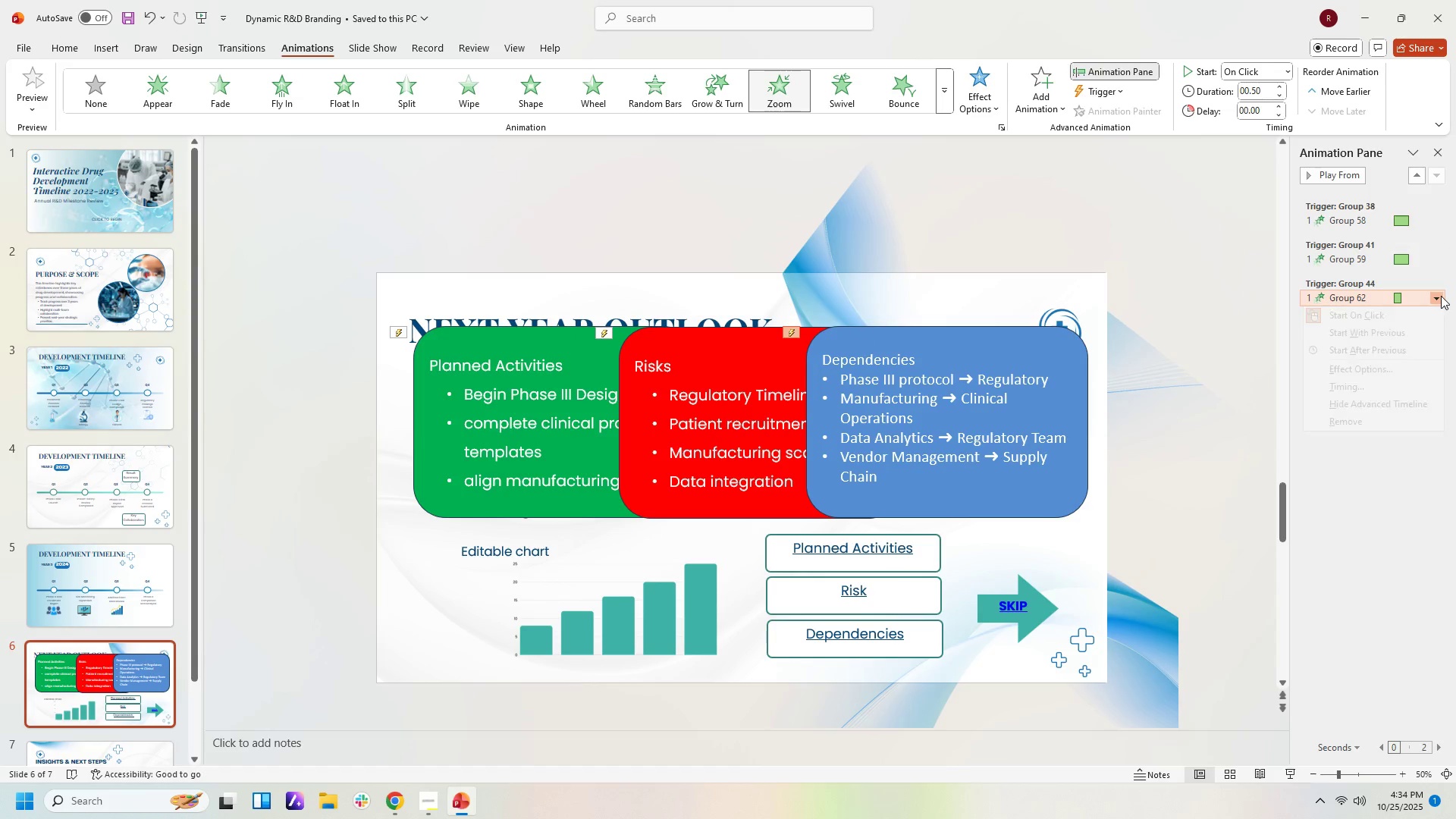 
double_click([1441, 296])
 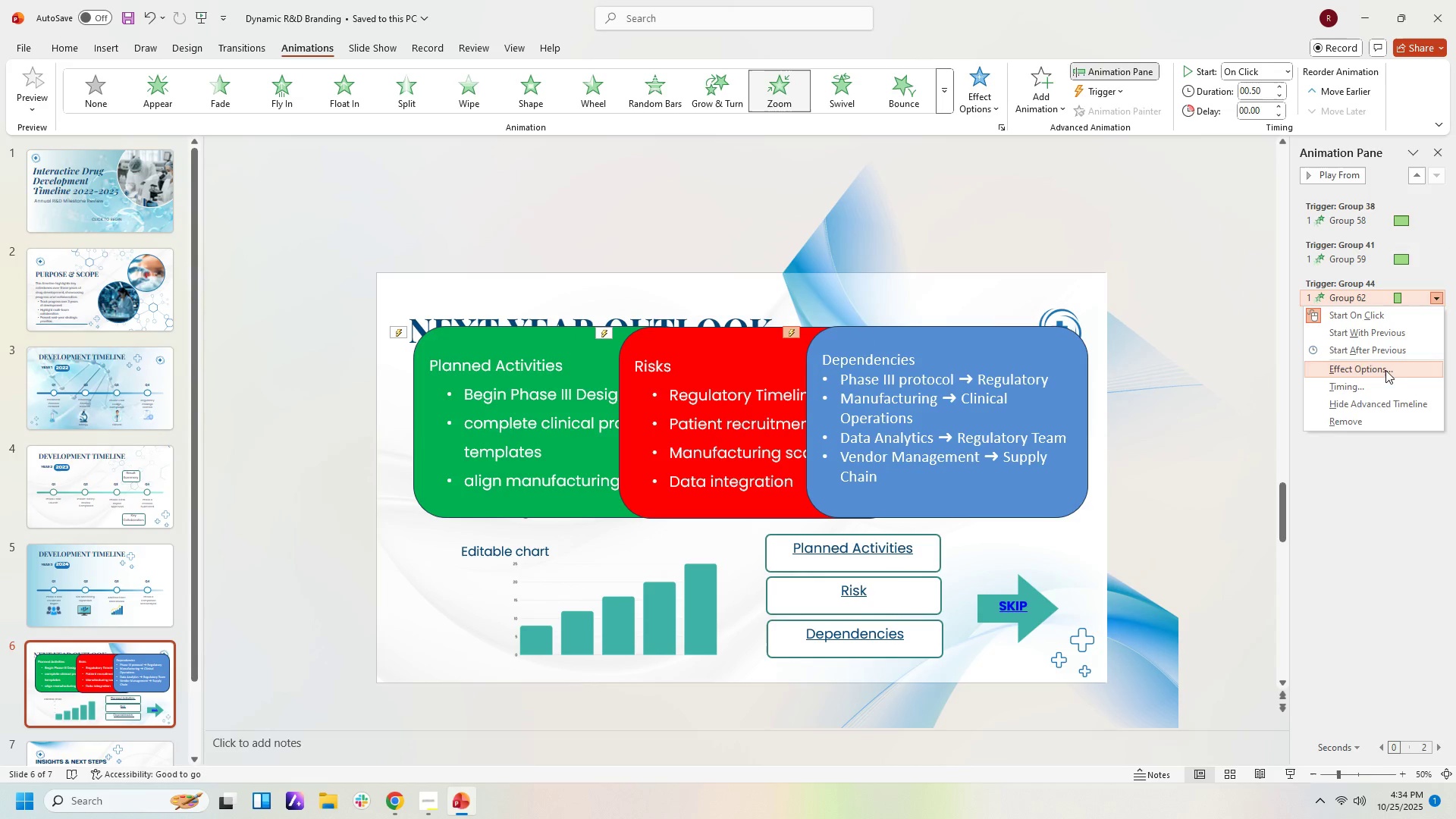 
left_click([1385, 370])
 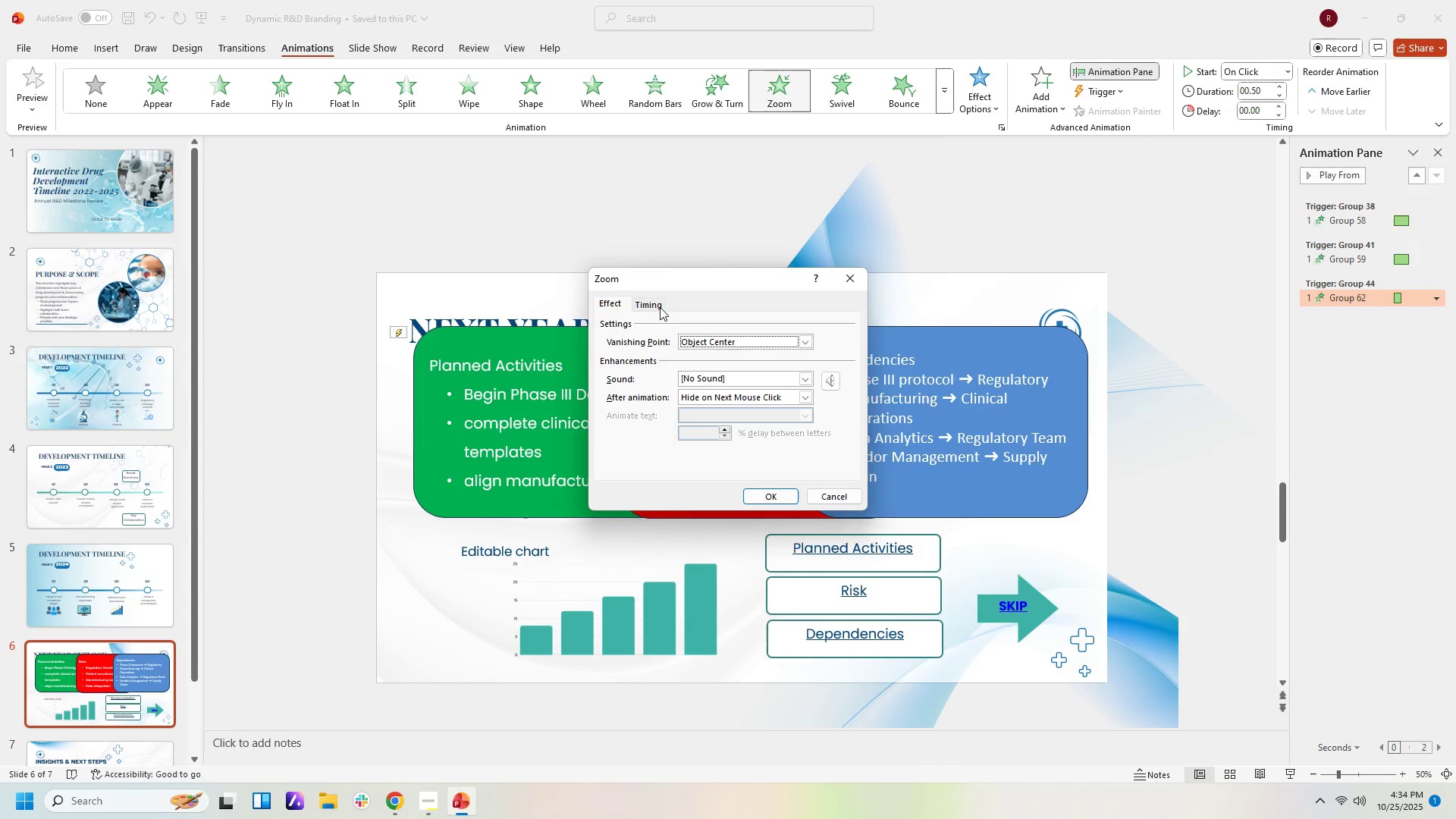 
left_click([655, 304])
 